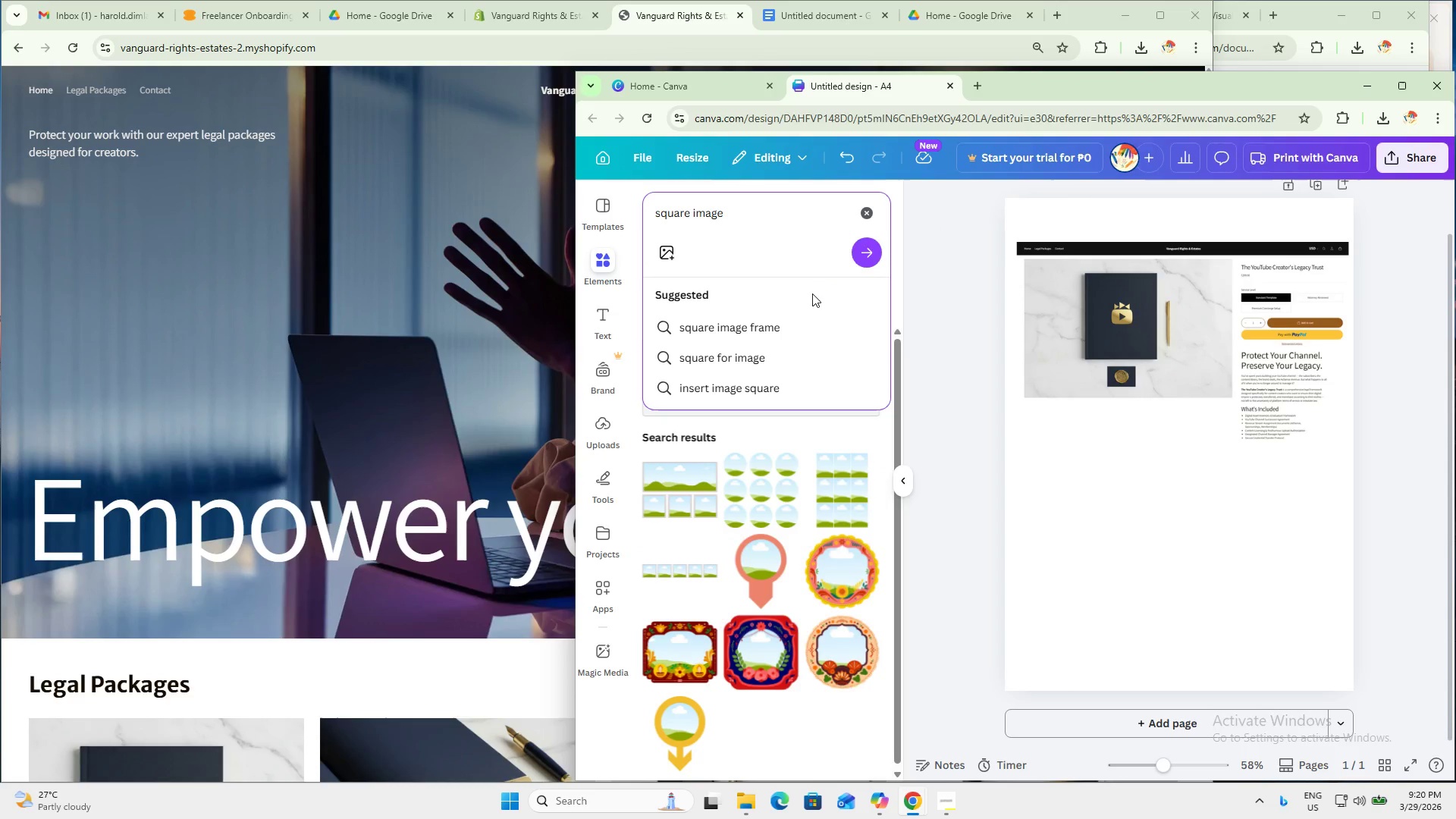 
left_click([734, 330])
 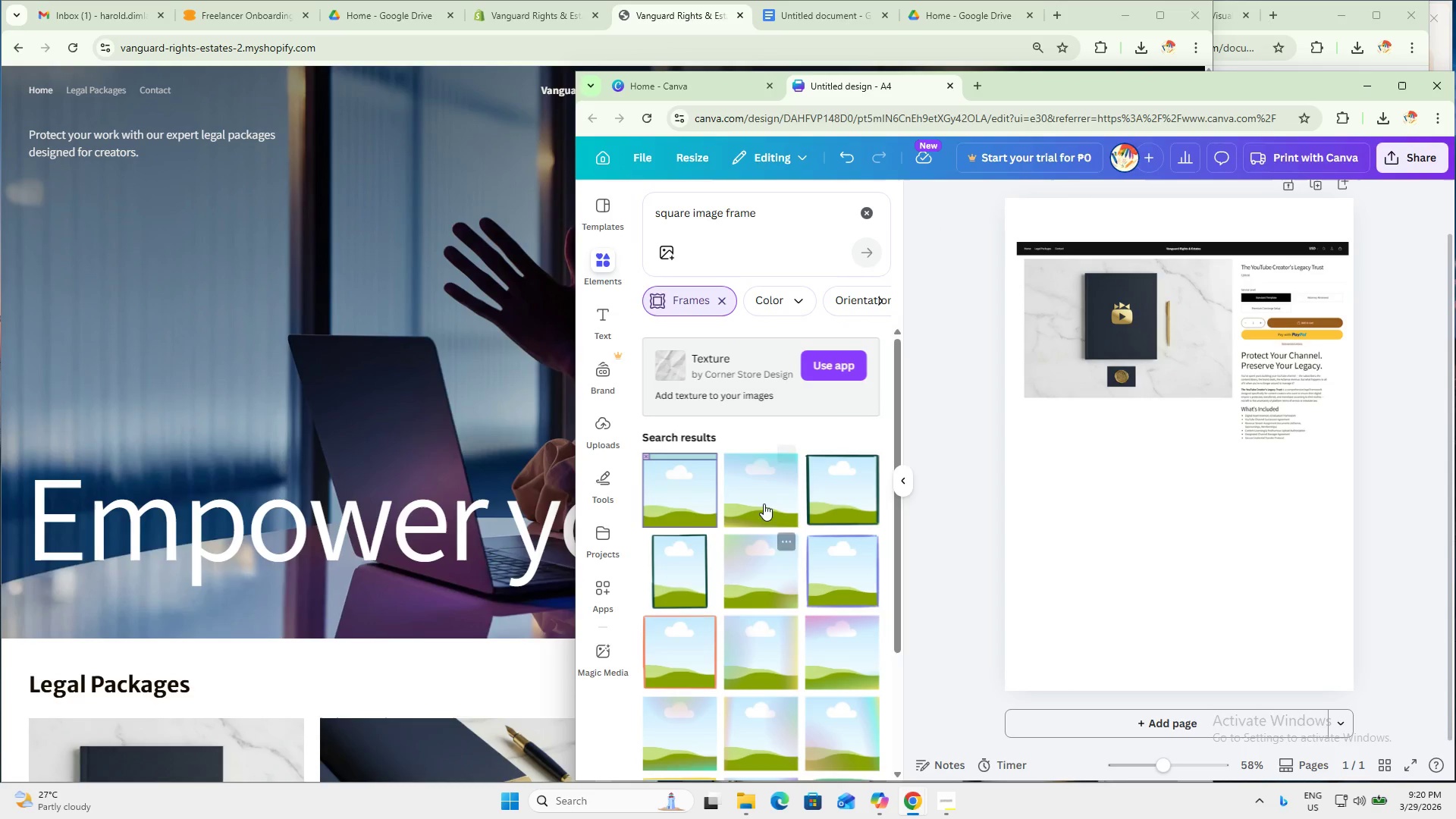 
scroll: coordinate [835, 605], scroll_direction: none, amount: 0.0
 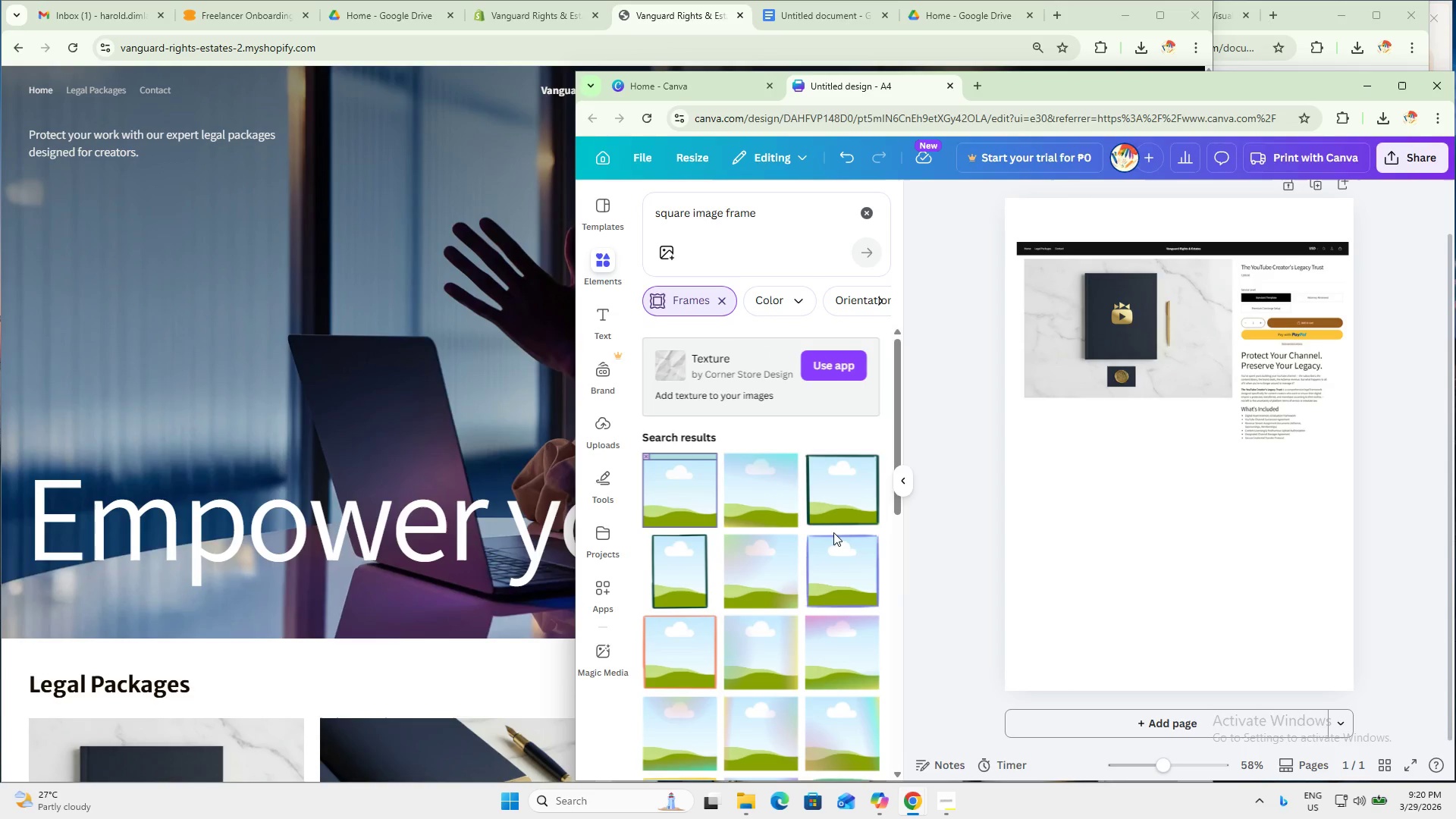 
scroll: coordinate [791, 606], scroll_direction: down, amount: 10.0
 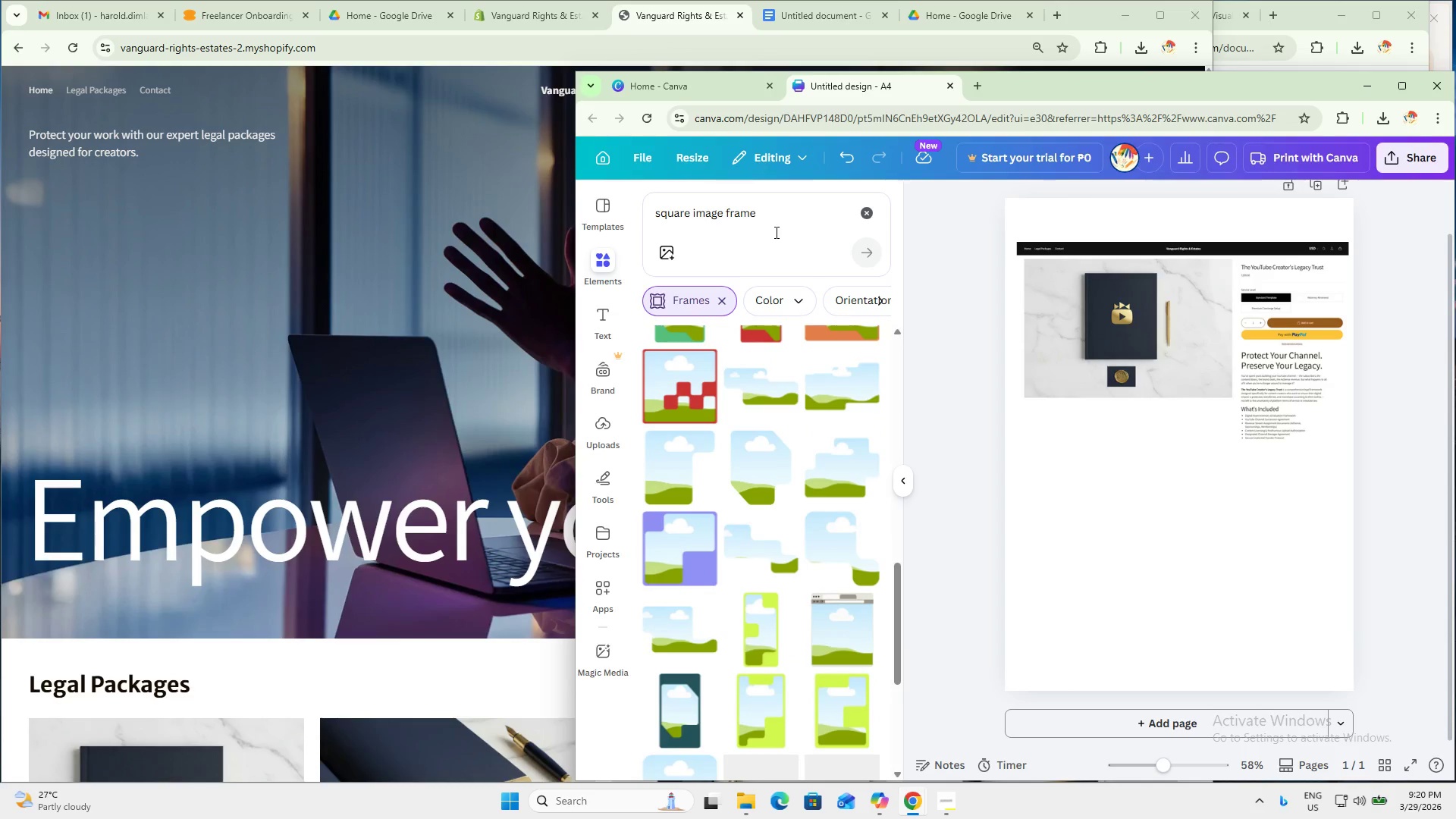 
left_click([777, 209])
 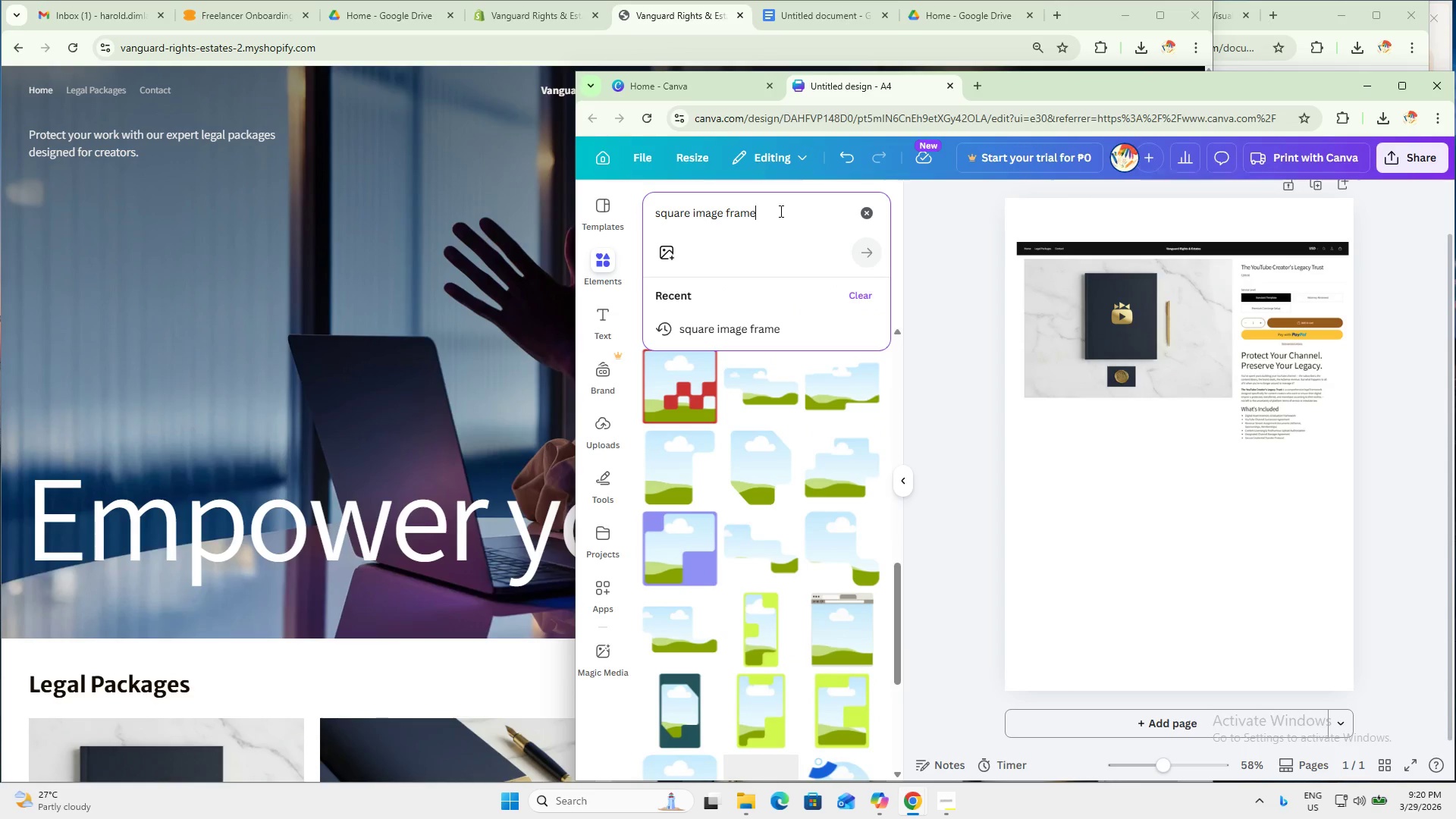 
type( plin)
key(Backspace)
key(Backspace)
type(ain)
 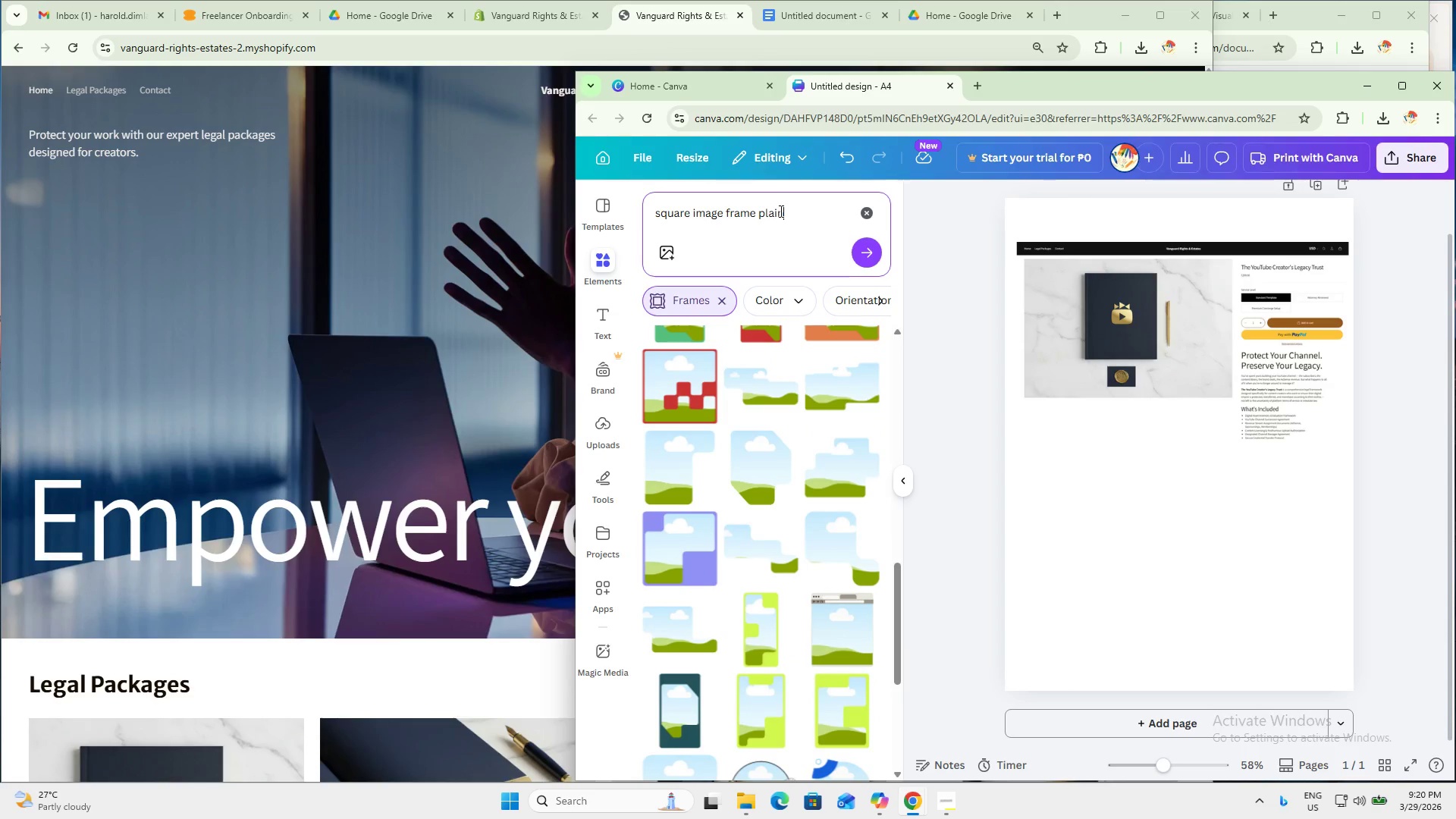 
key(Enter)
 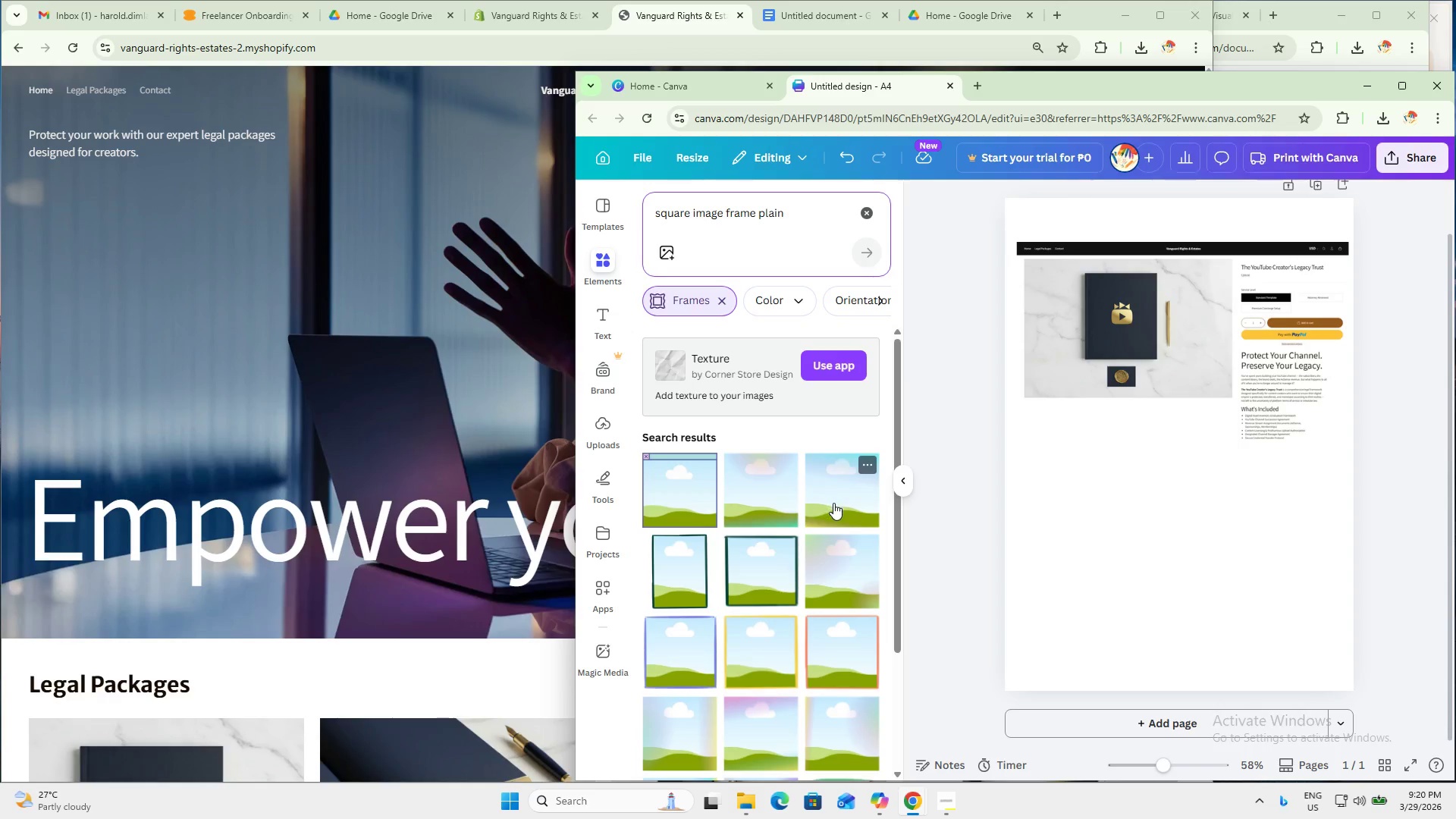 
scroll: coordinate [867, 693], scroll_direction: down, amount: 2.0
 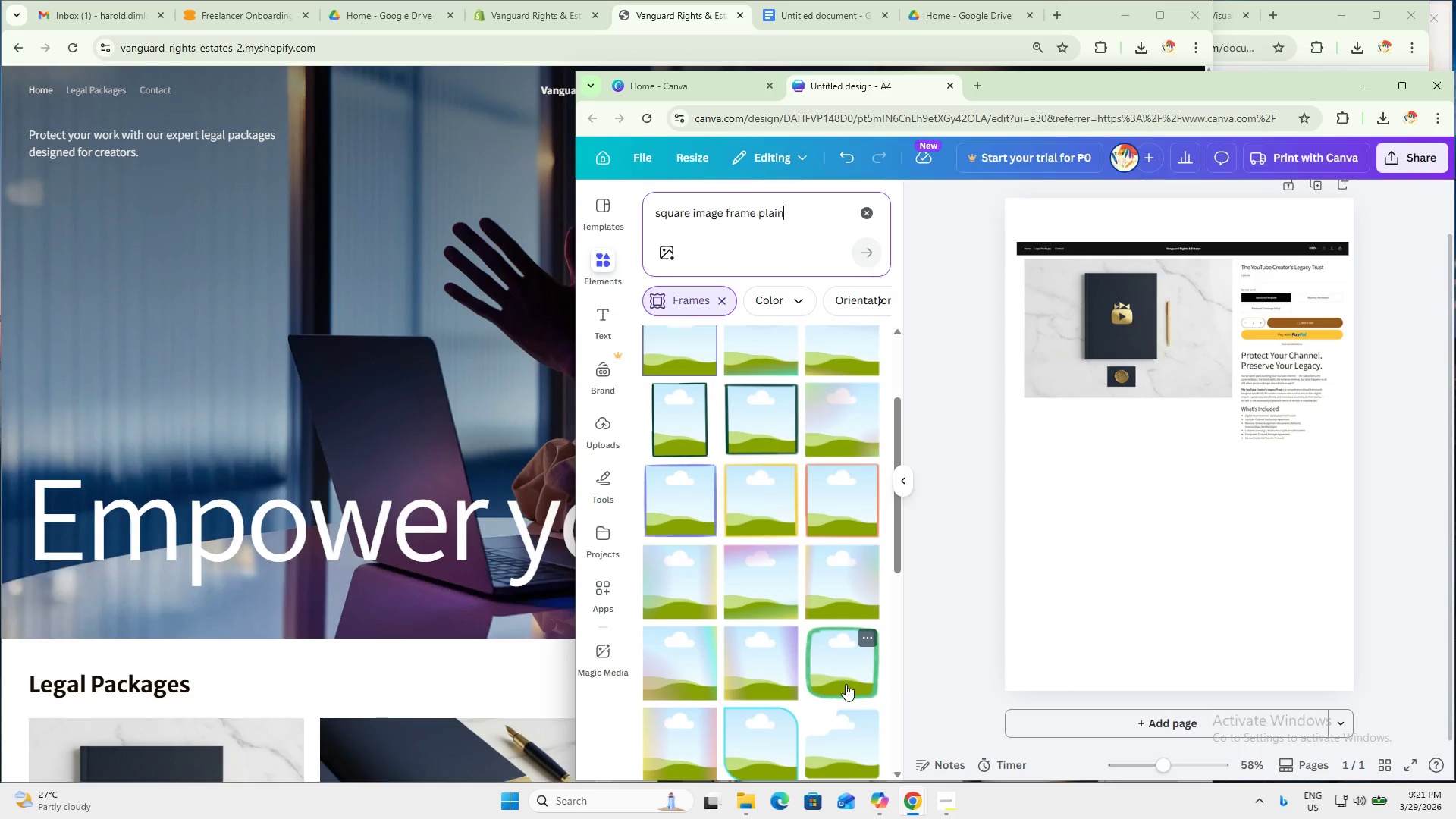 
scroll: coordinate [763, 461], scroll_direction: up, amount: 8.0
 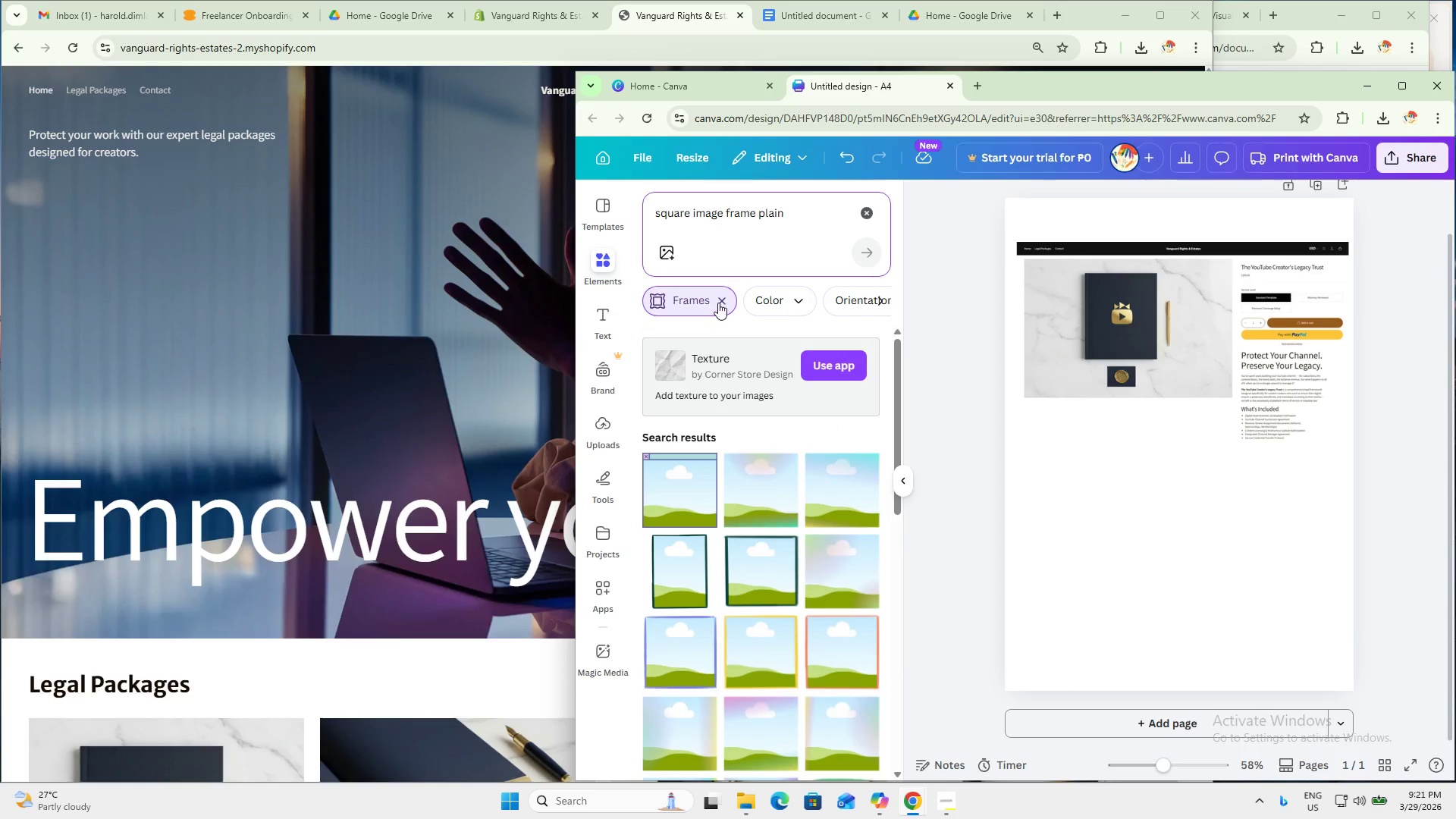 
left_click([766, 304])
 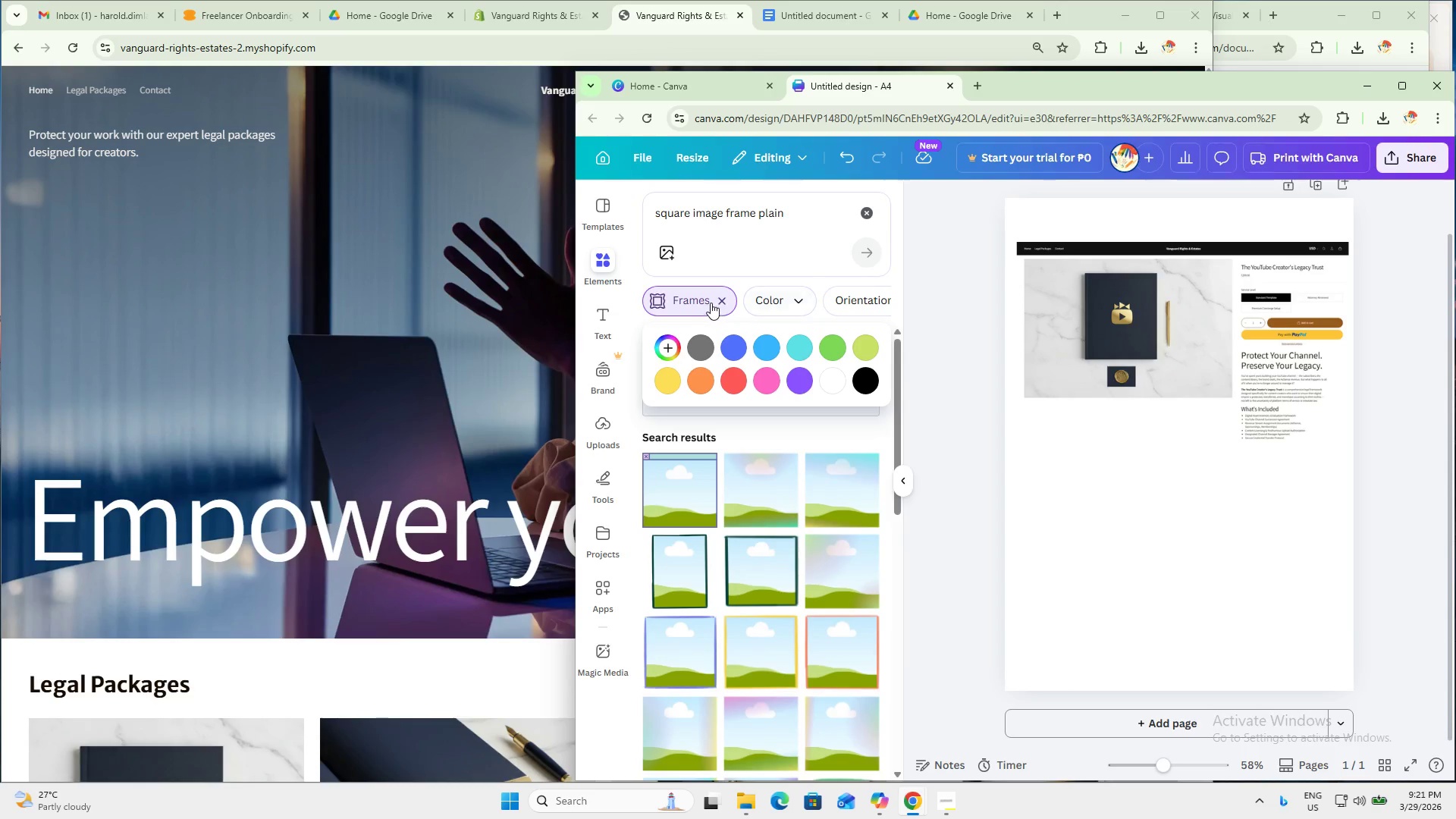 
left_click([721, 302])
 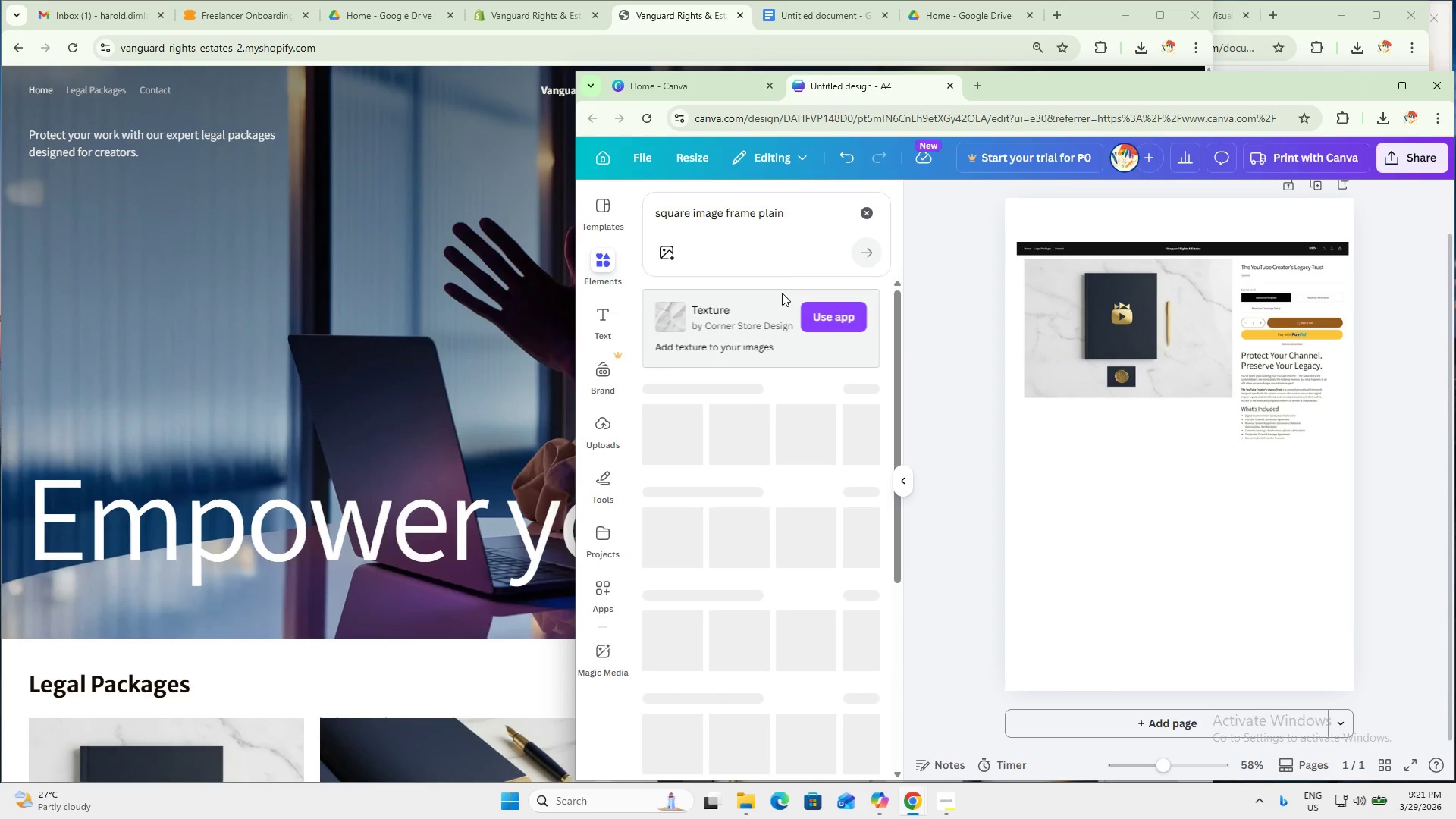 
left_click([796, 220])
 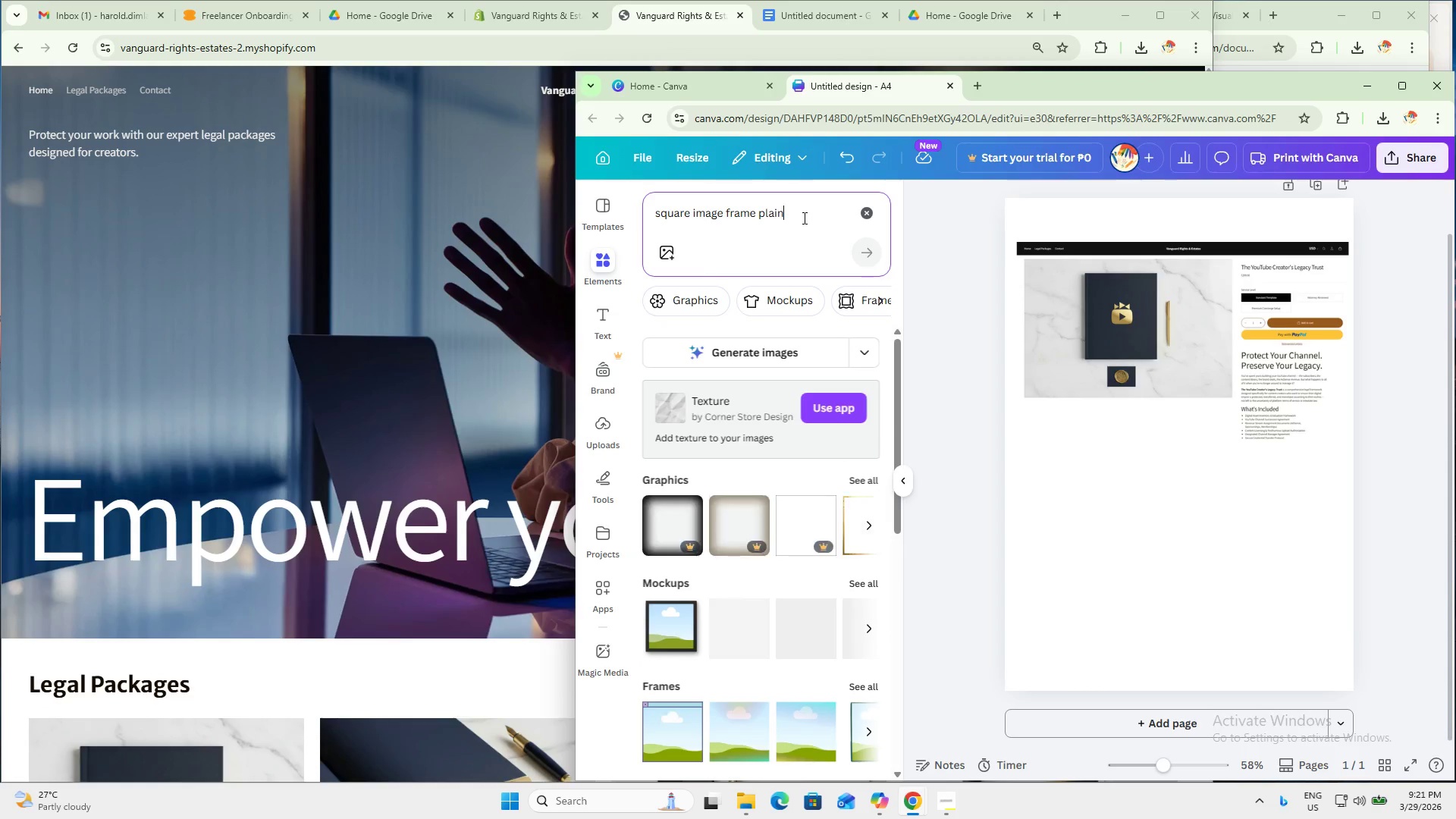 
left_click_drag(start_coordinate=[808, 207], to_coordinate=[610, 212])
 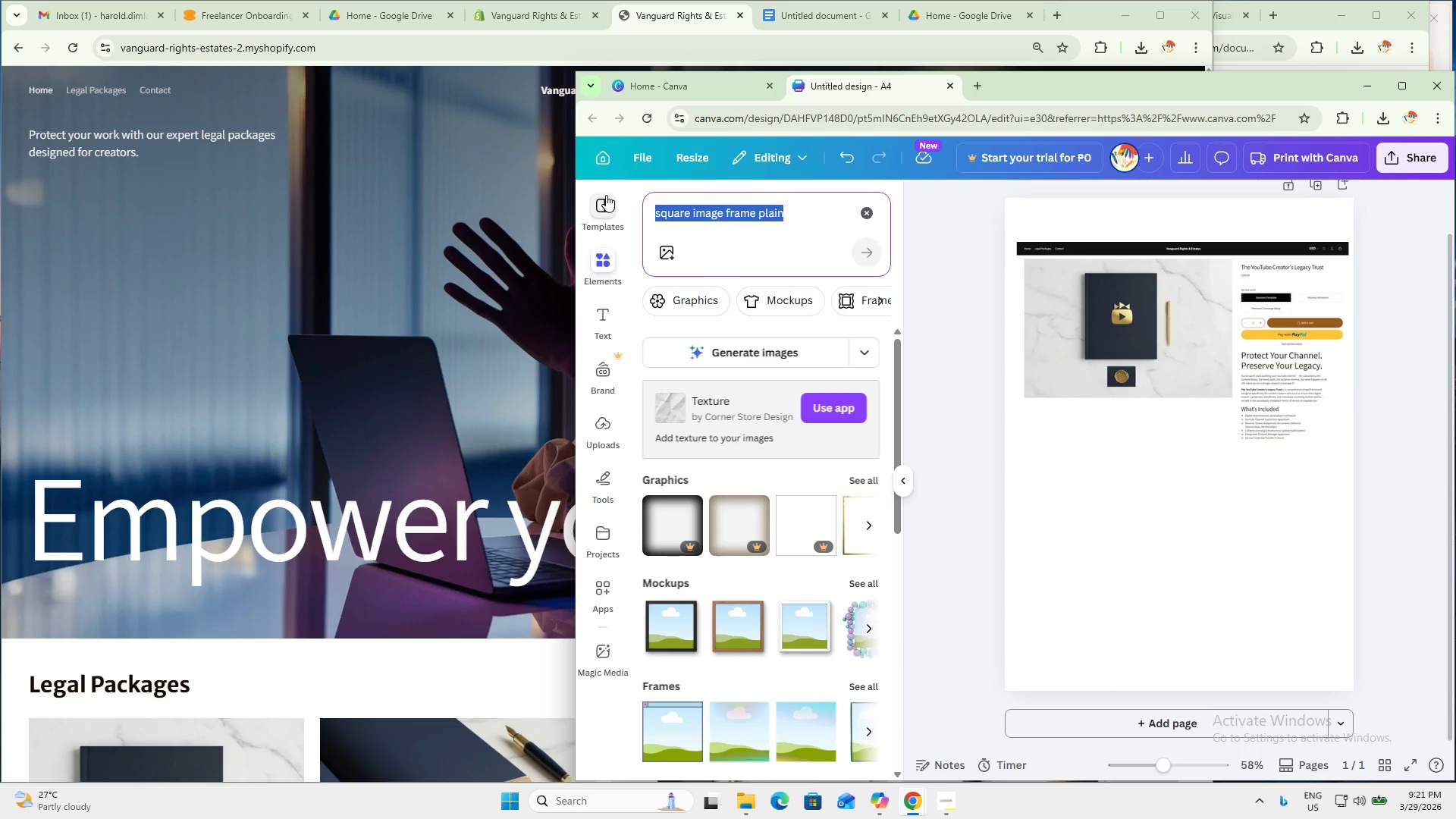 
type(image holder)
 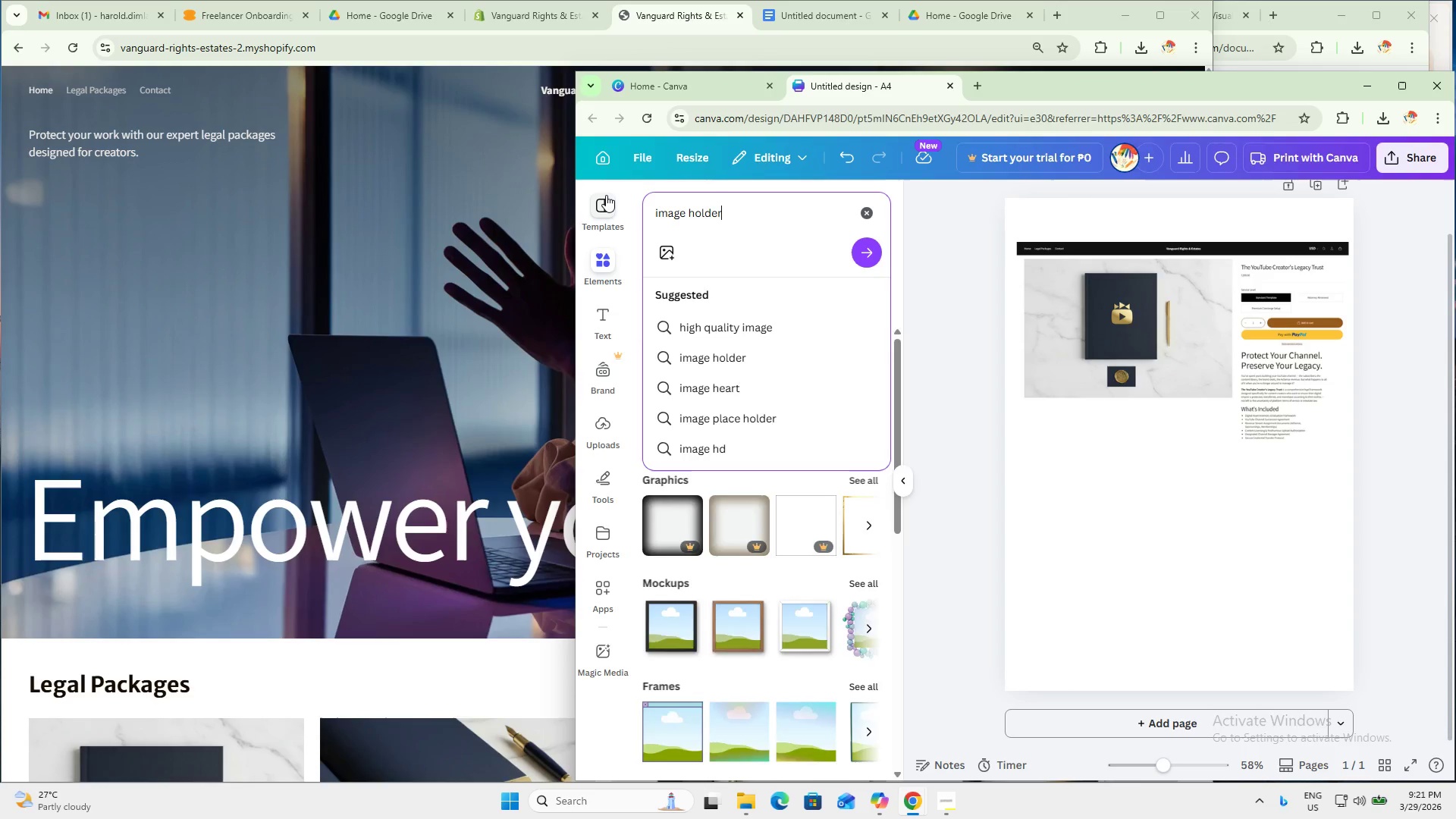 
key(Enter)
 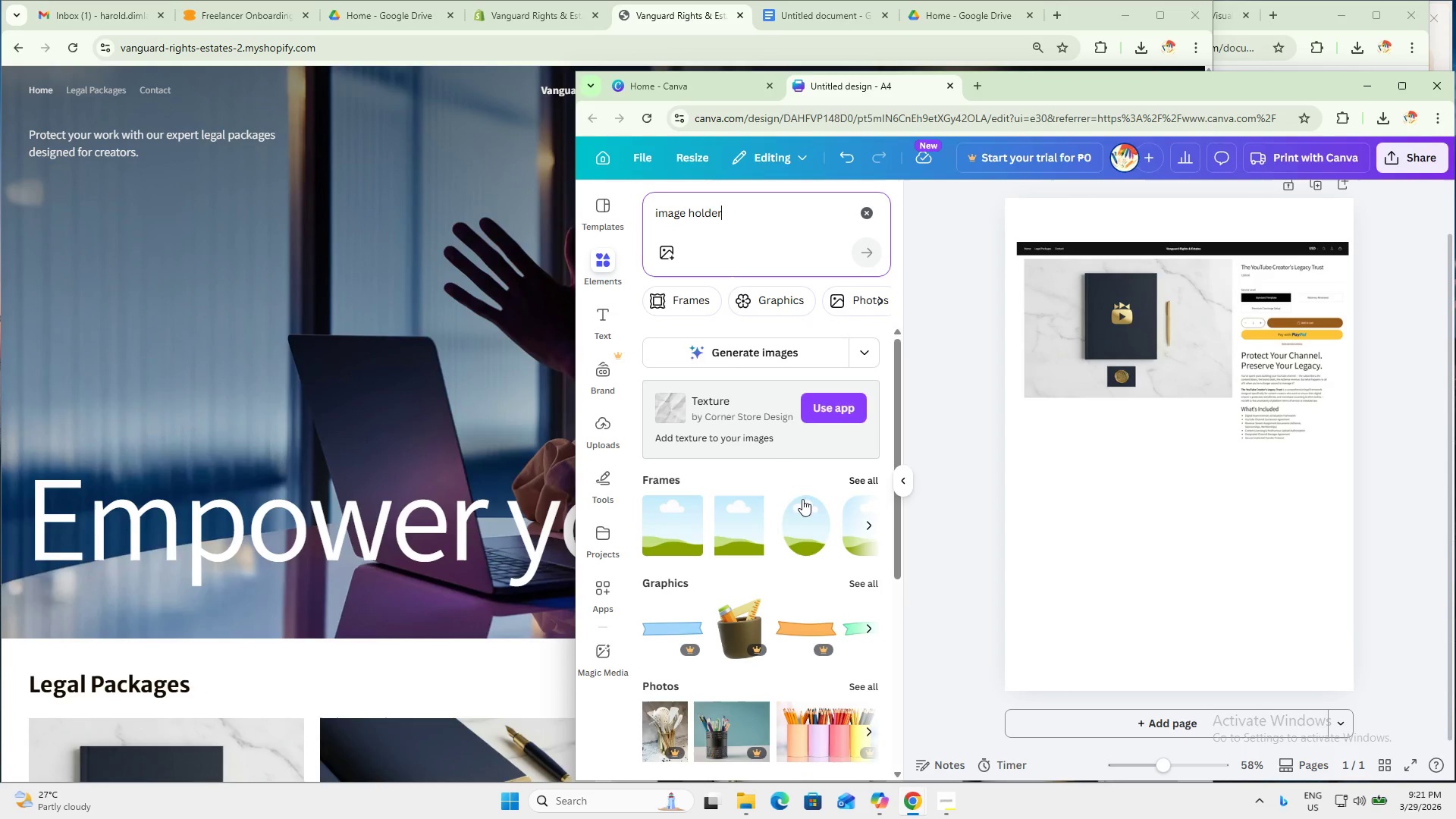 
left_click([687, 526])
 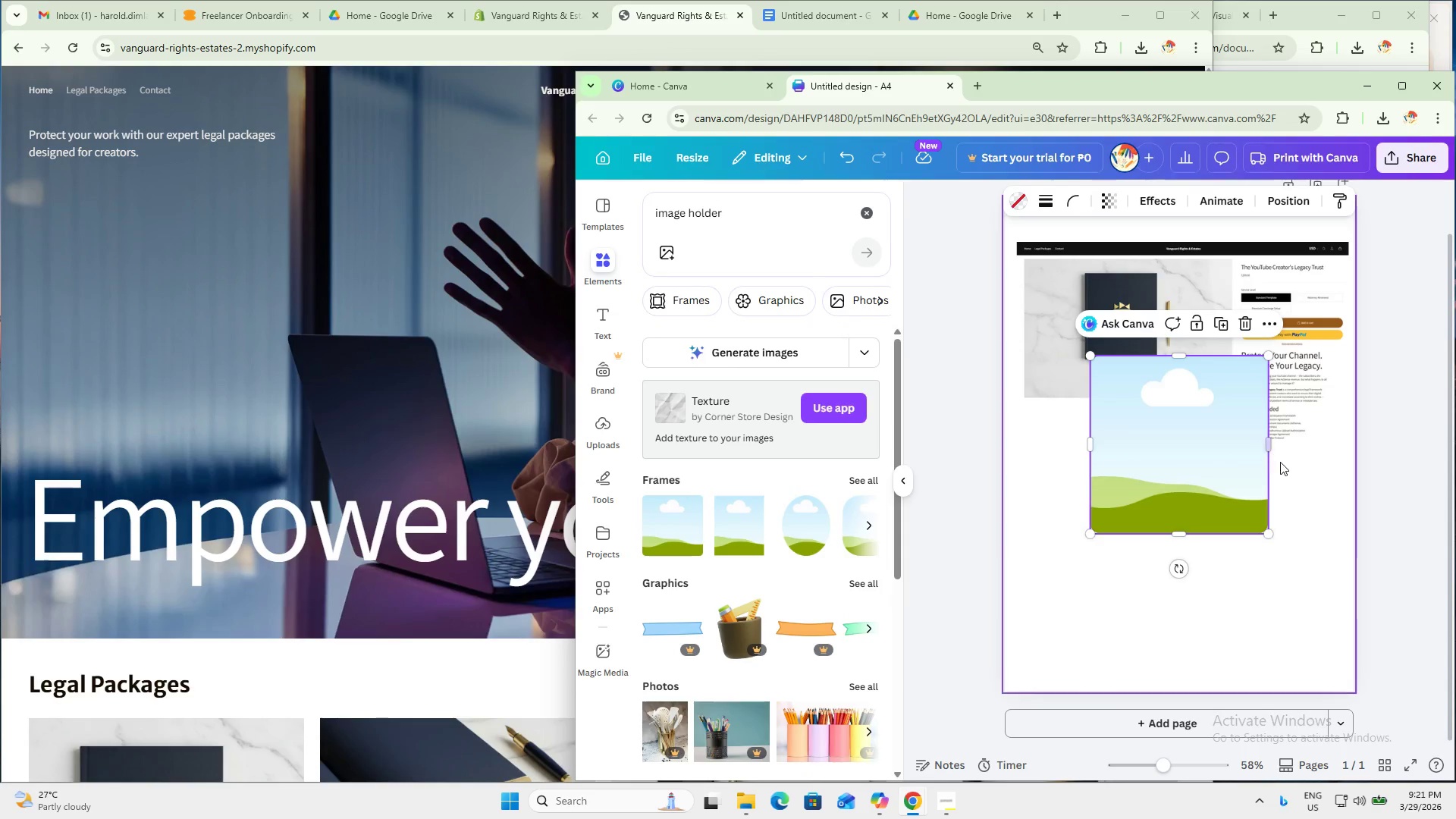 
left_click_drag(start_coordinate=[1271, 446], to_coordinate=[1279, 451])
 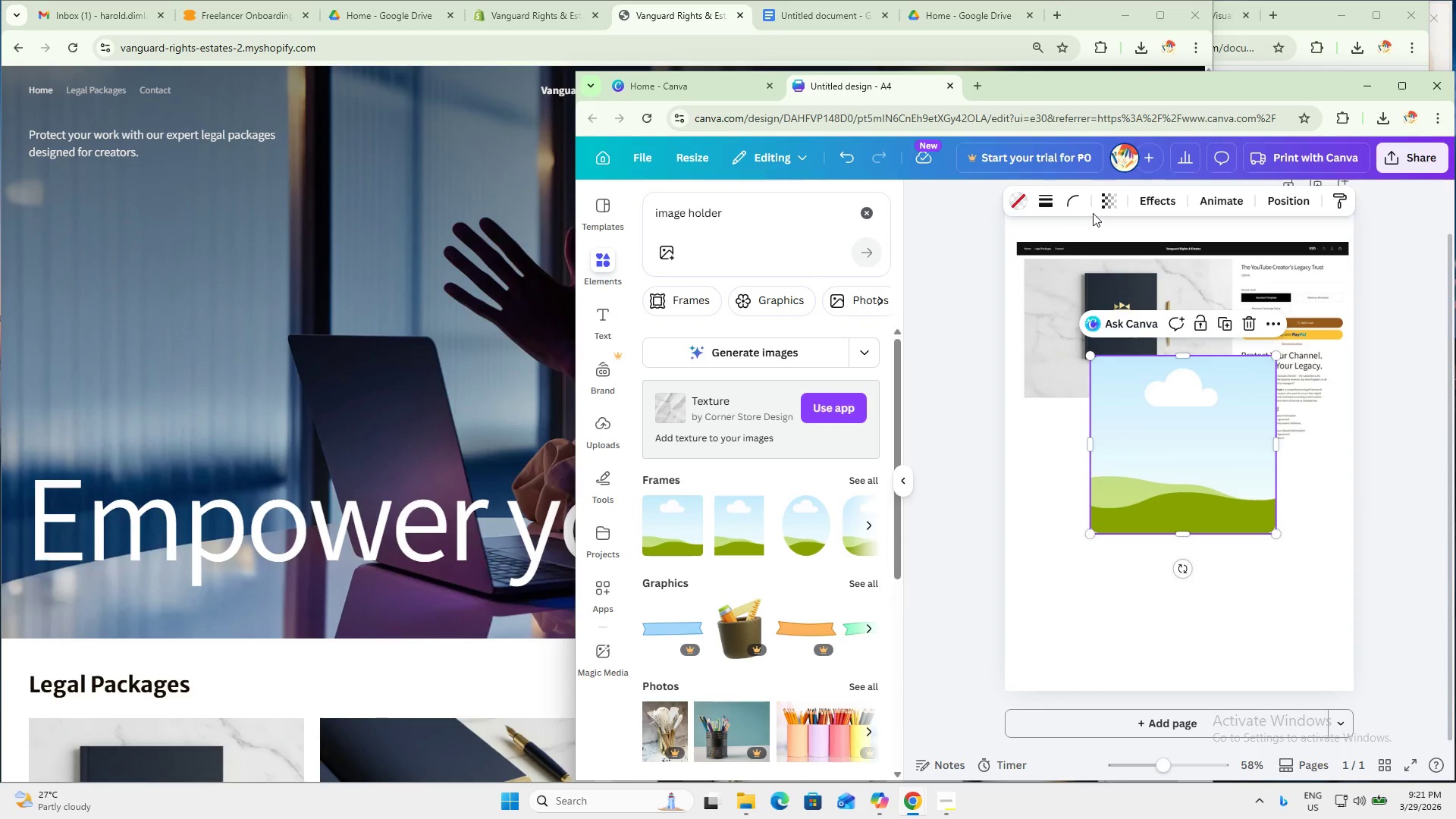 
left_click([1076, 199])
 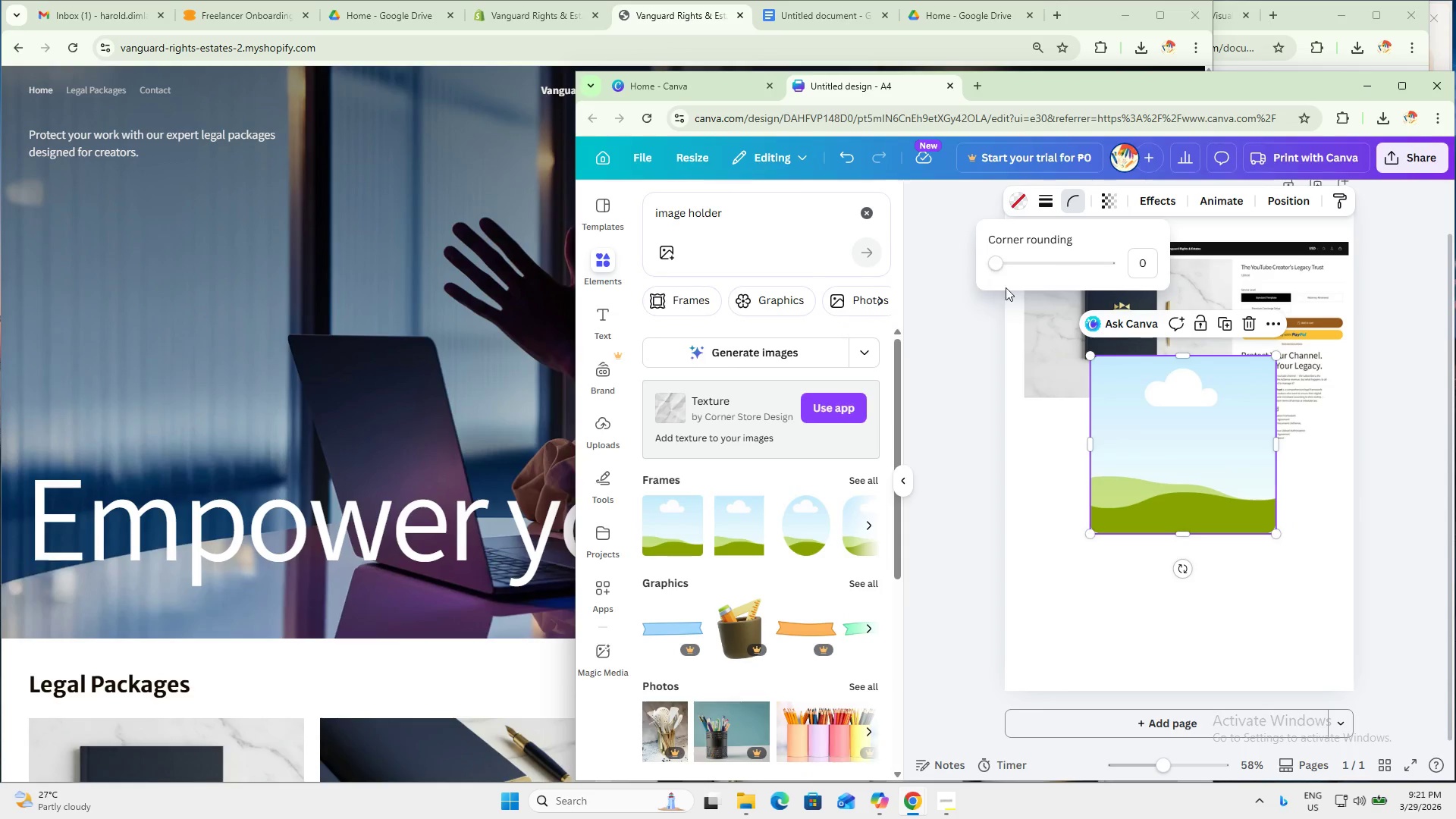 
left_click_drag(start_coordinate=[996, 272], to_coordinate=[1041, 273])
 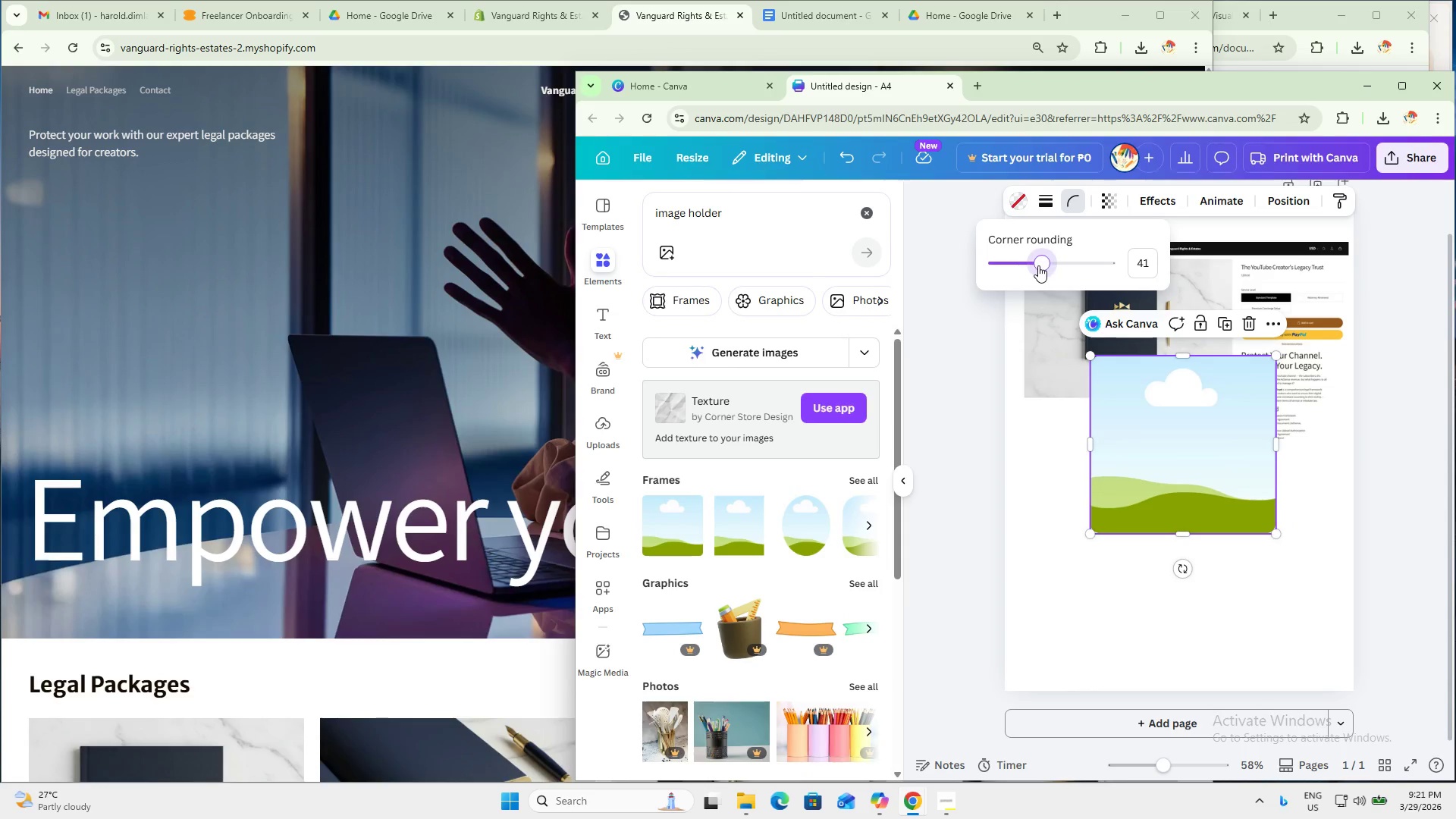 
left_click_drag(start_coordinate=[1038, 265], to_coordinate=[940, 270])
 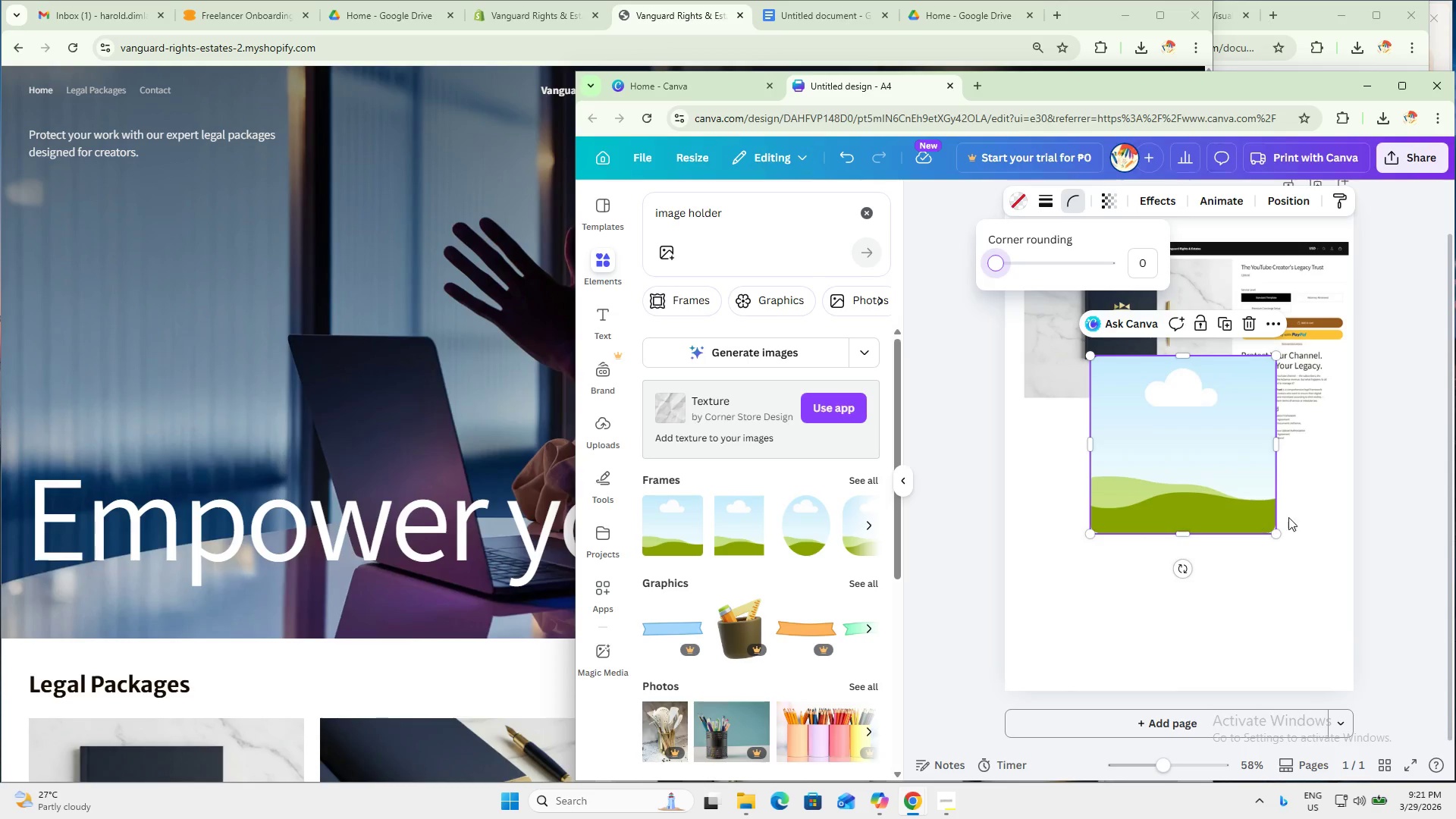 
left_click([1316, 511])
 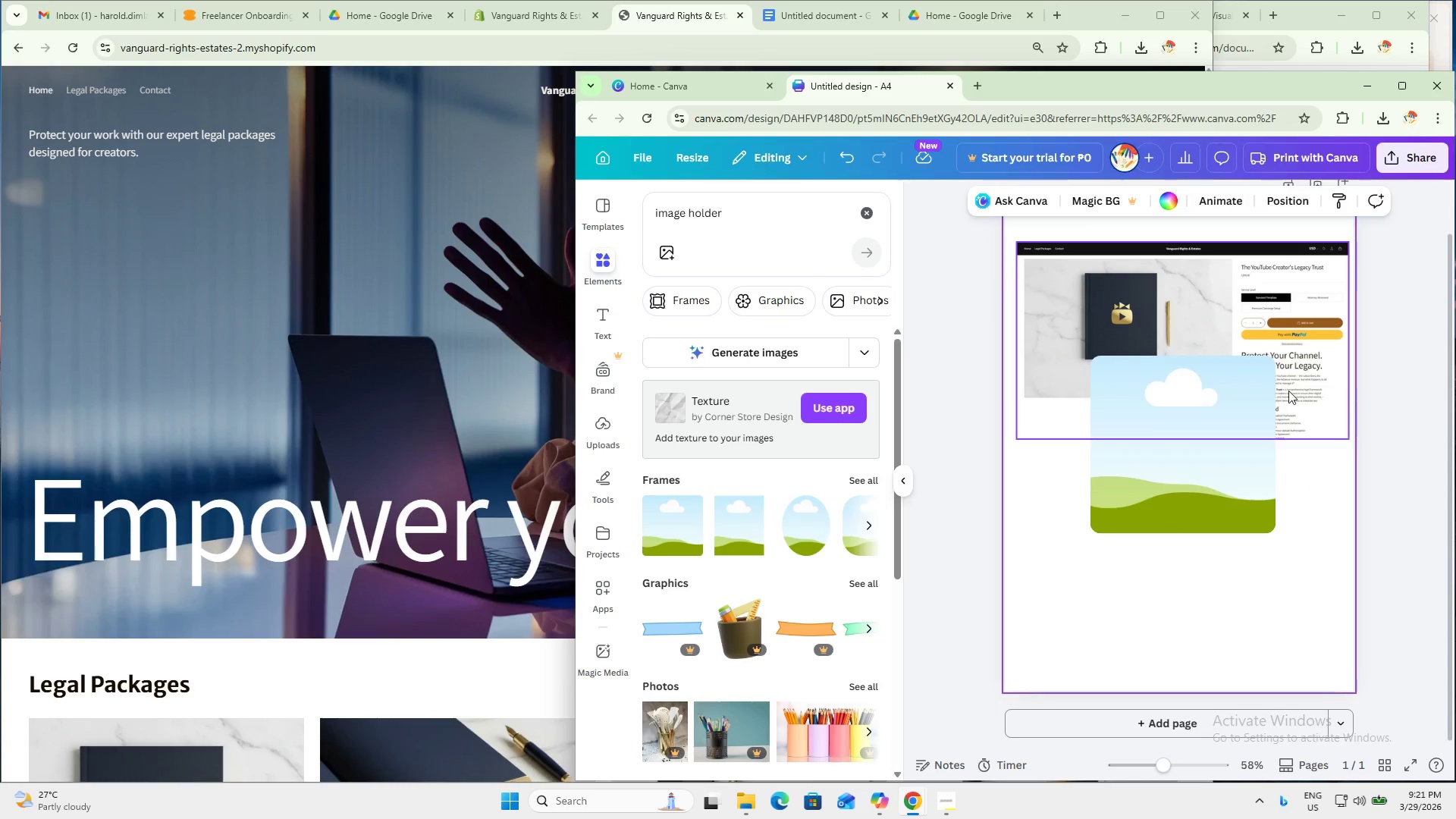 
left_click_drag(start_coordinate=[1288, 384], to_coordinate=[1246, 433])
 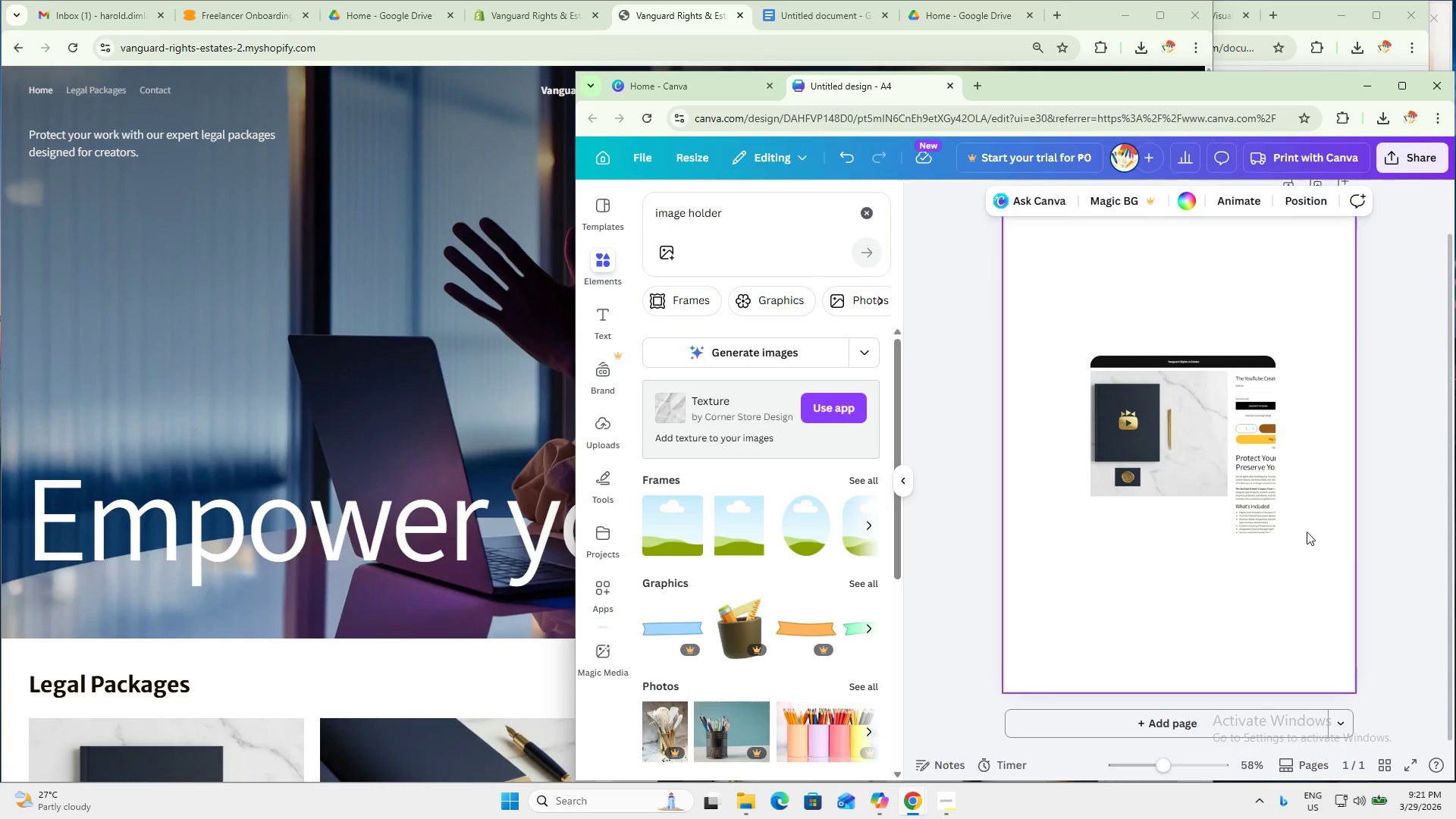 
double_click([1215, 473])
 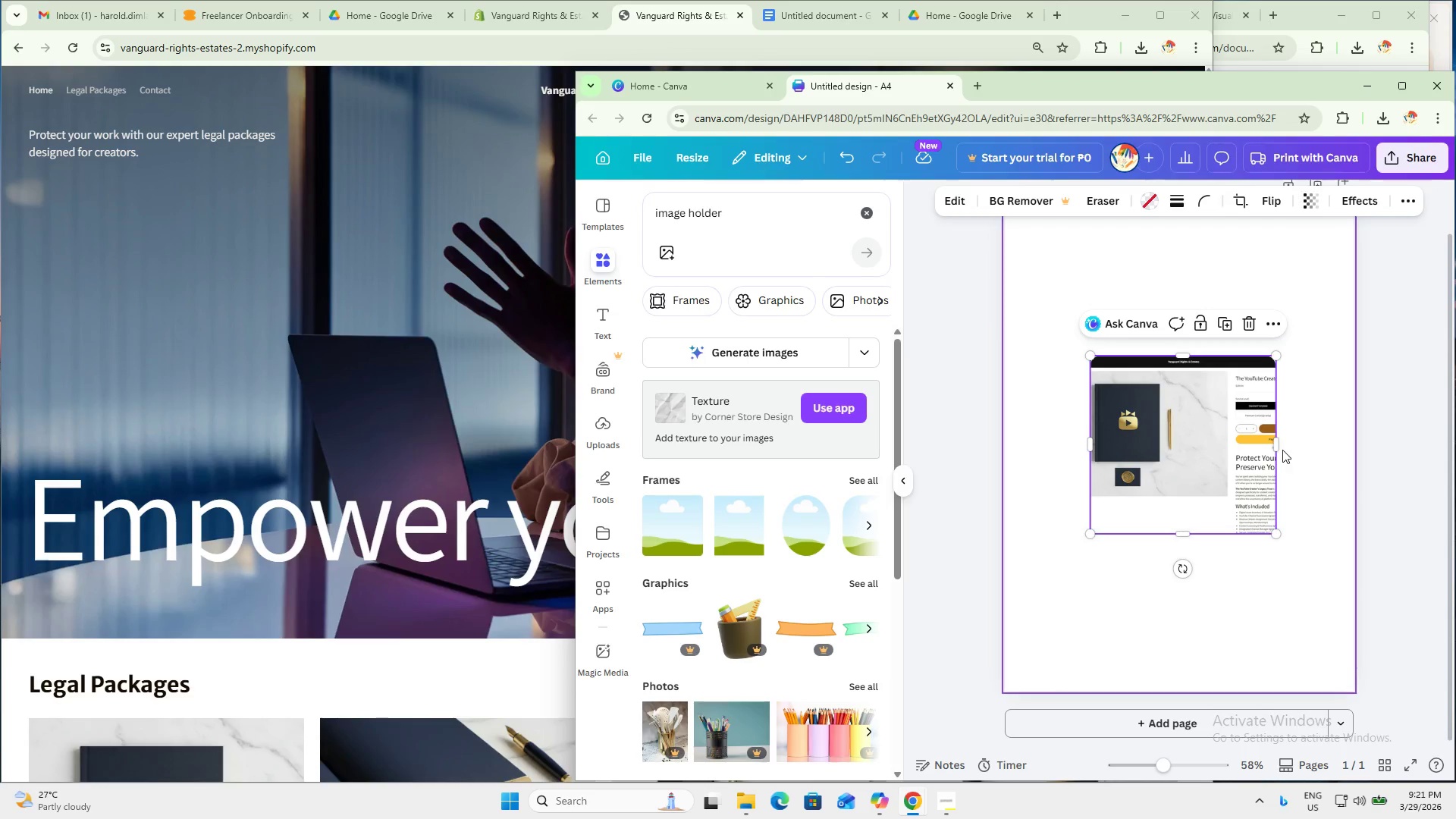 
left_click_drag(start_coordinate=[1279, 446], to_coordinate=[1376, 435])
 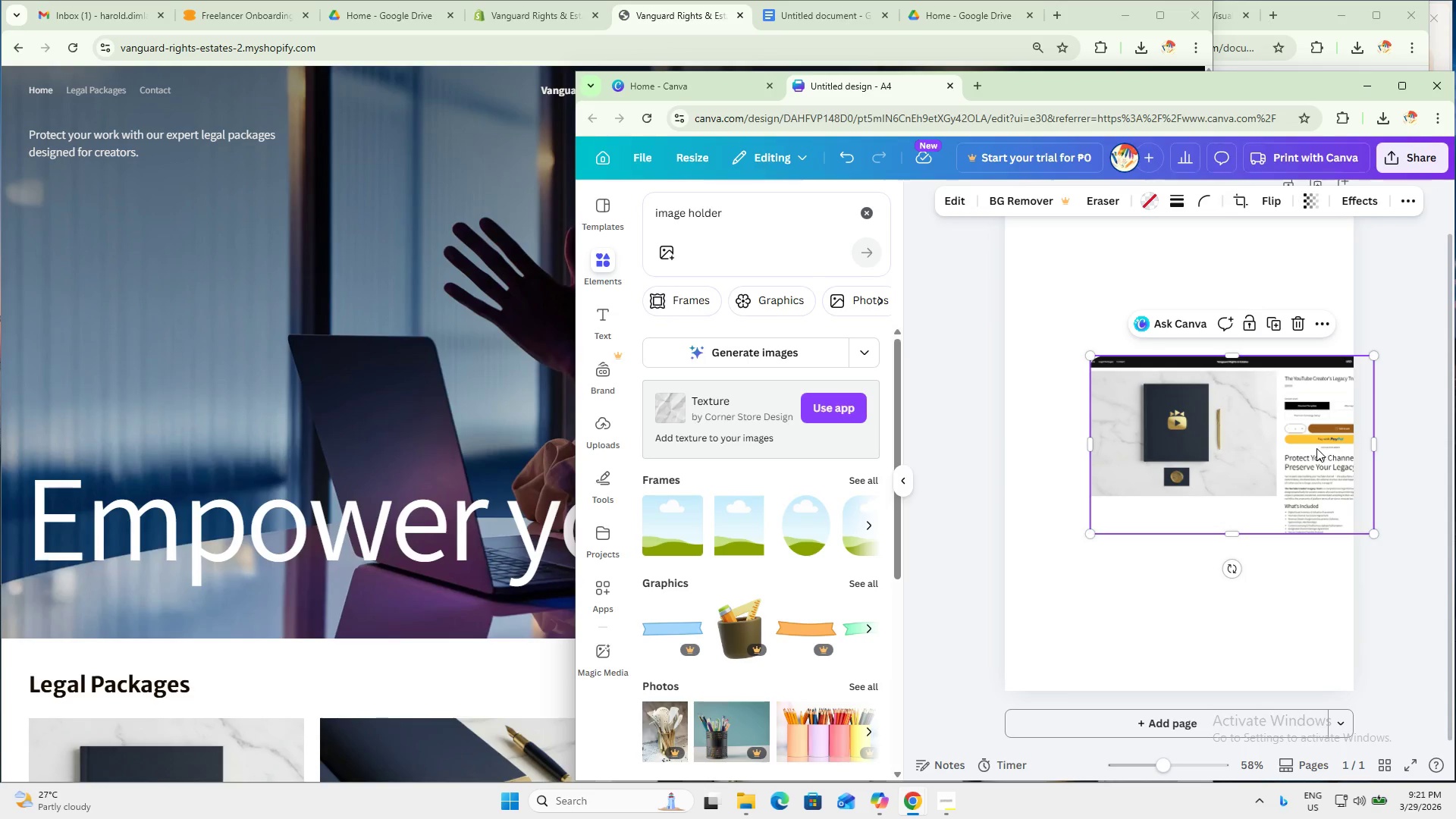 
key(Delete)
 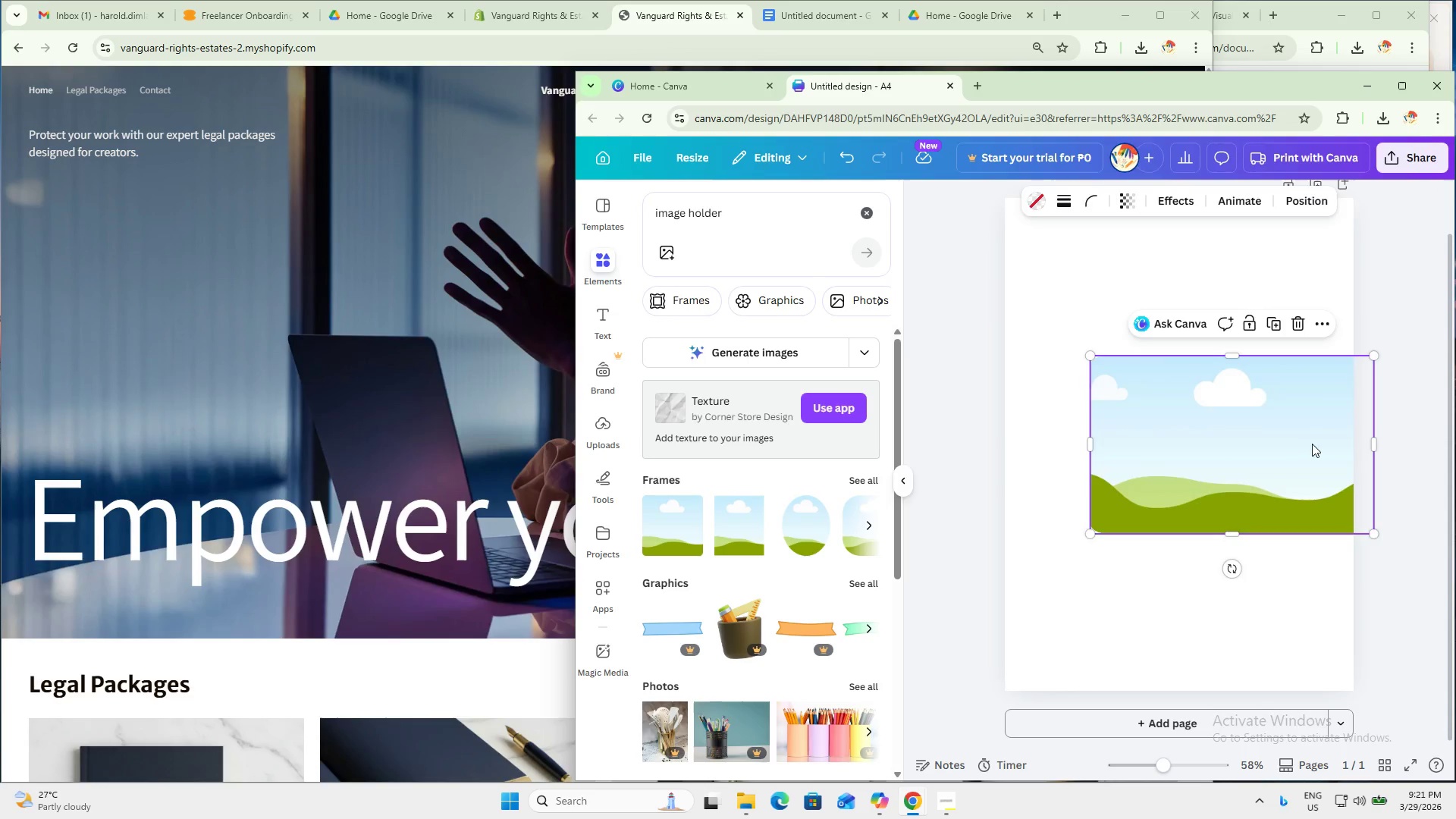 
key(Delete)
 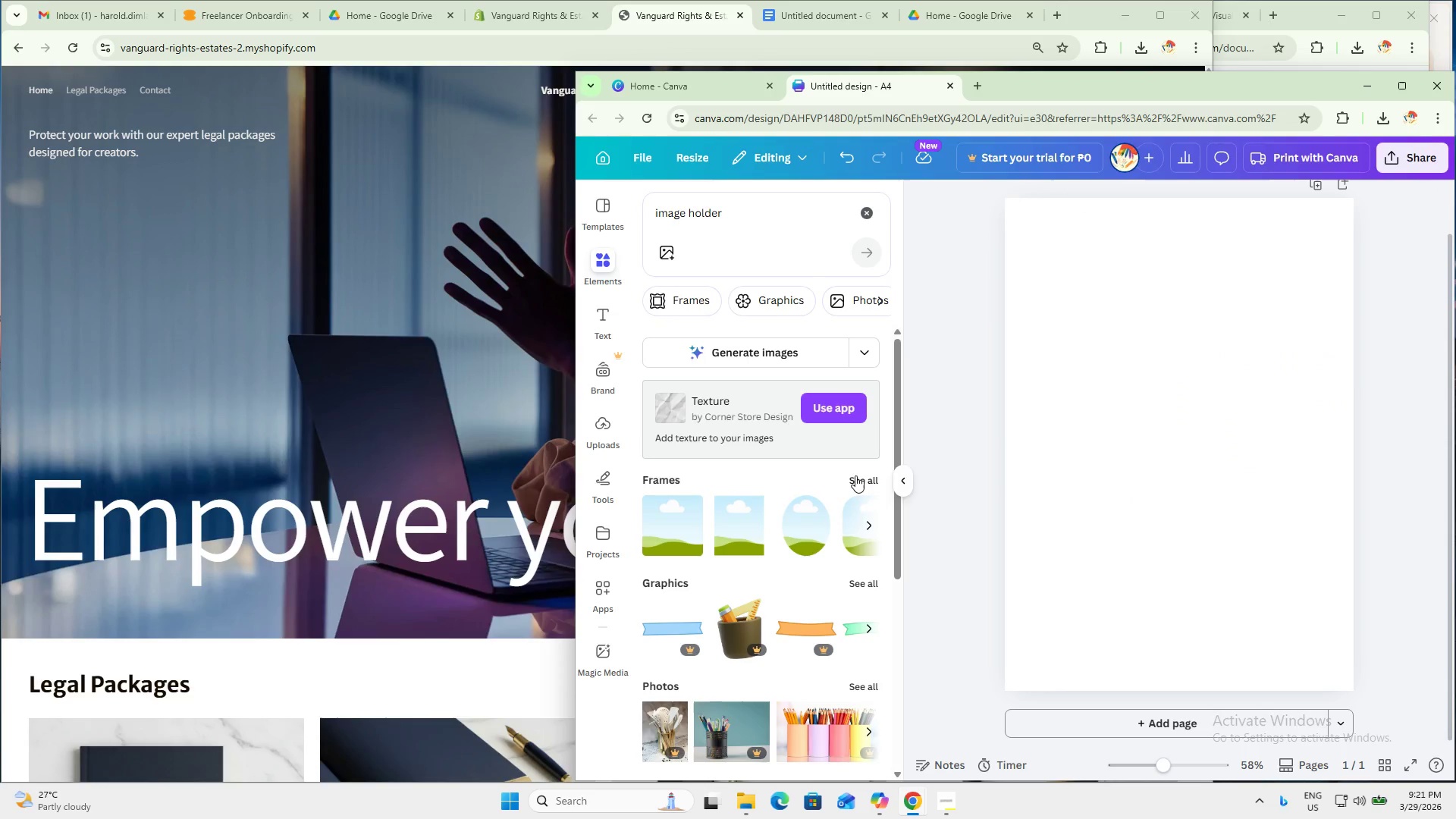 
left_click([854, 475])
 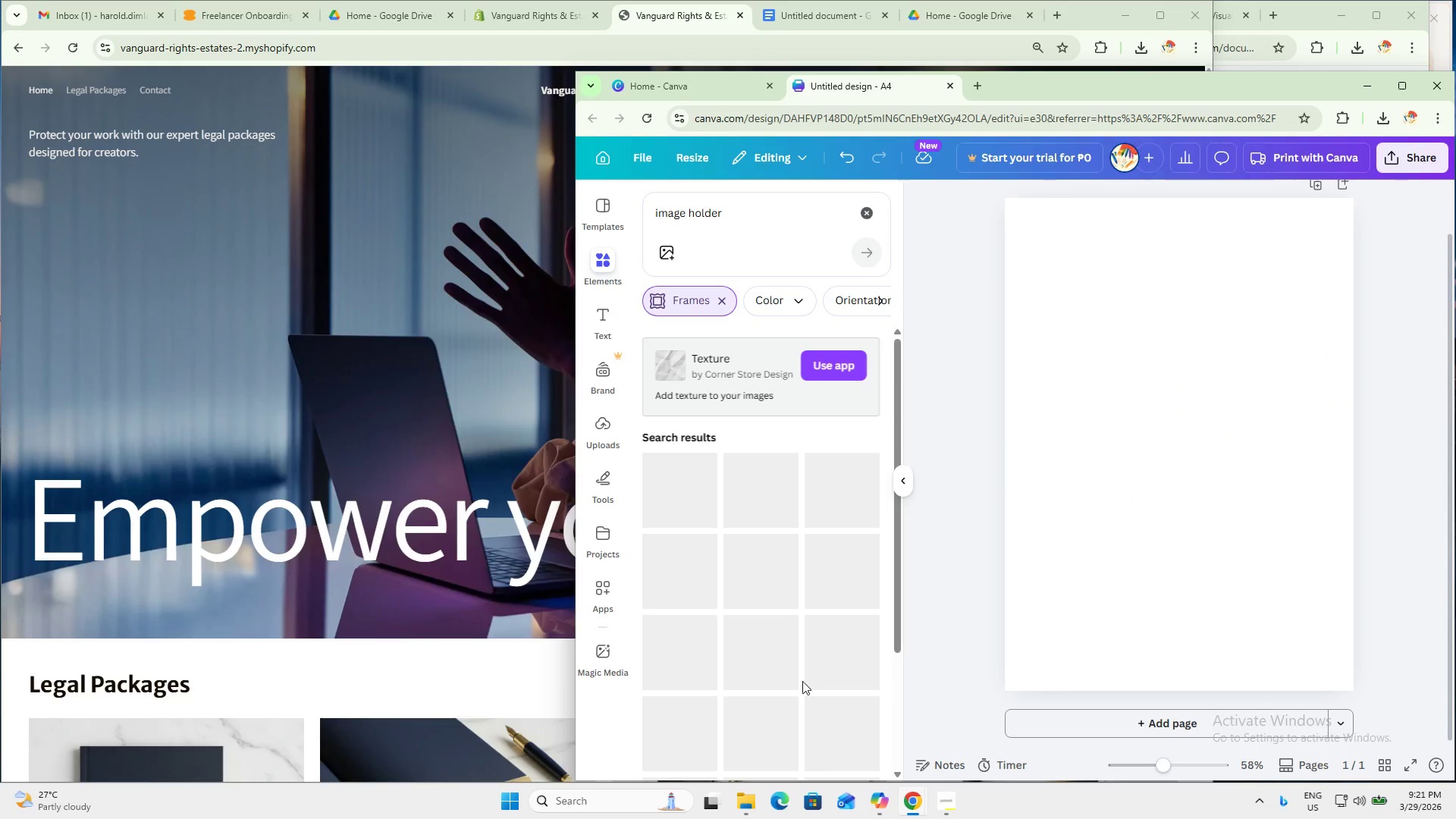 
scroll: coordinate [709, 645], scroll_direction: none, amount: 0.0
 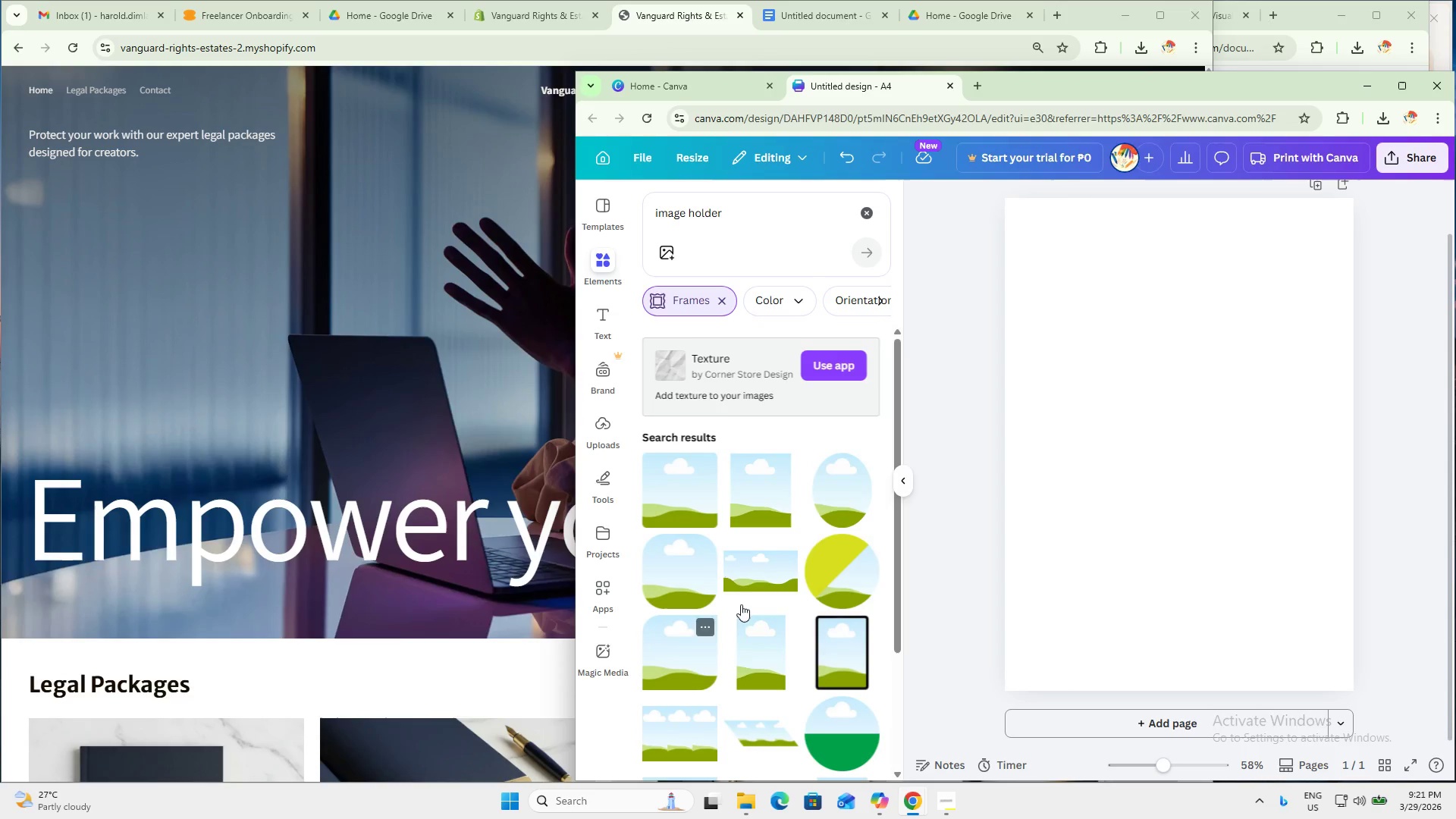 
left_click([789, 488])
 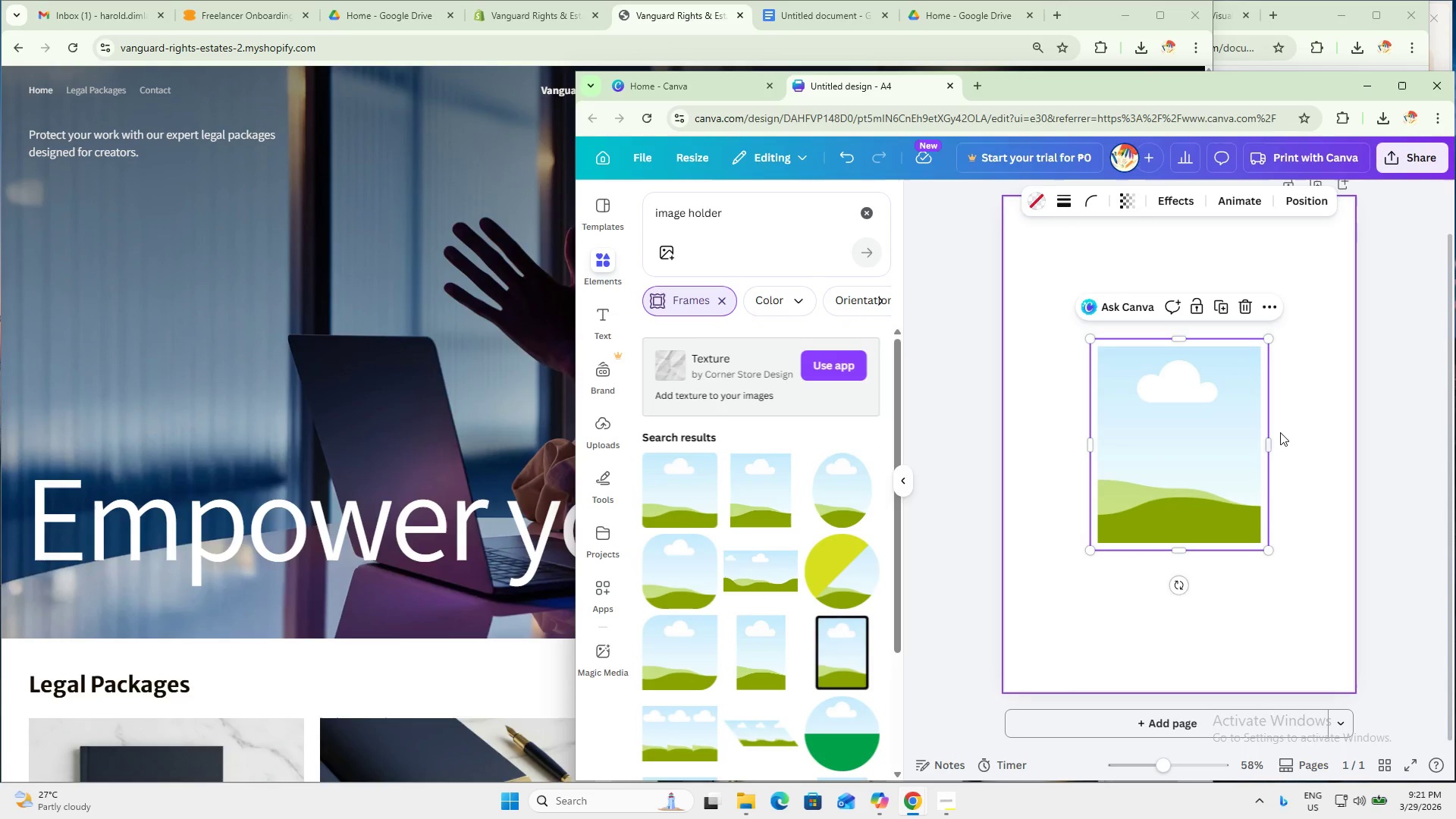 
left_click([1277, 438])
 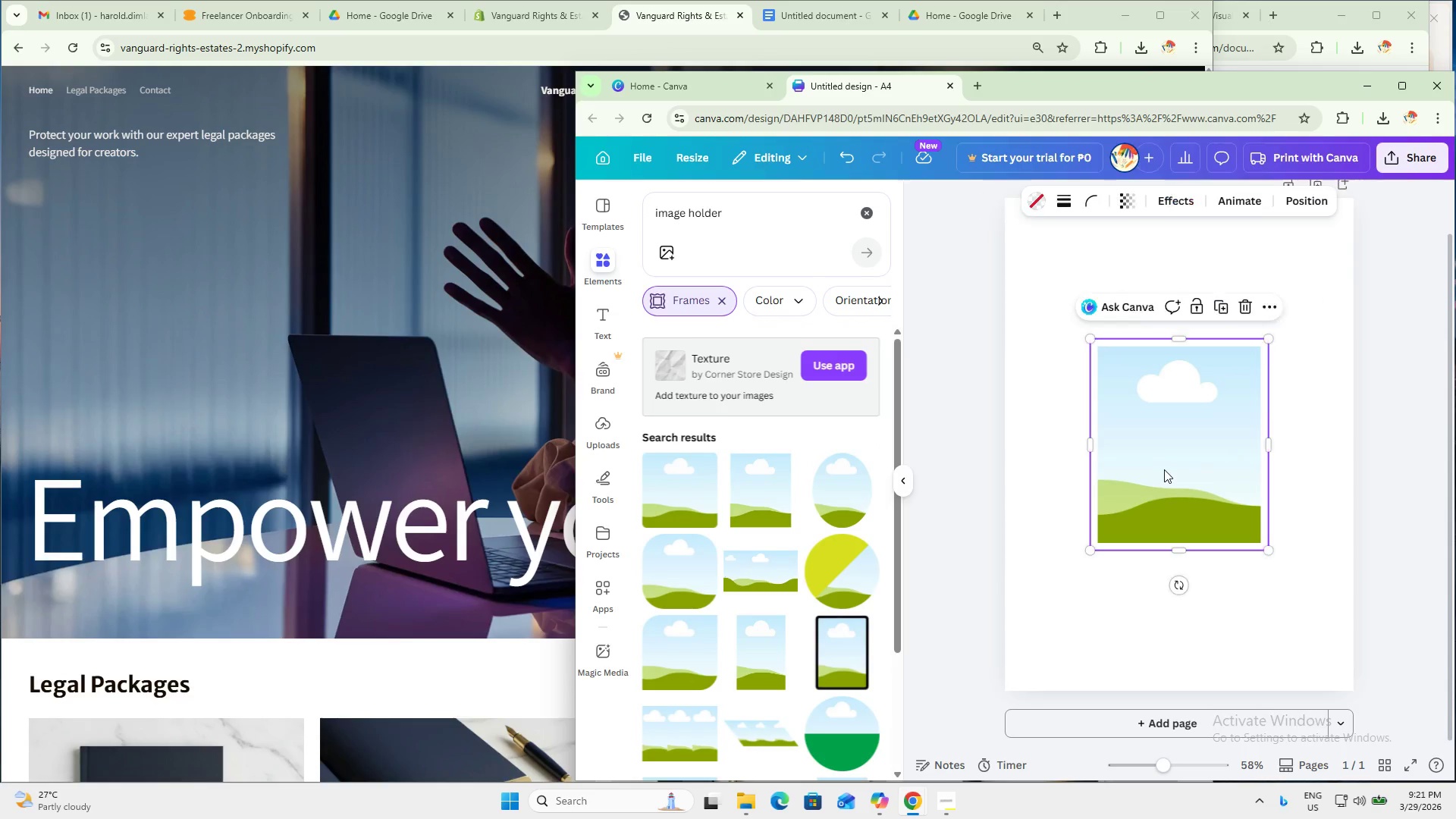 
key(Delete)
 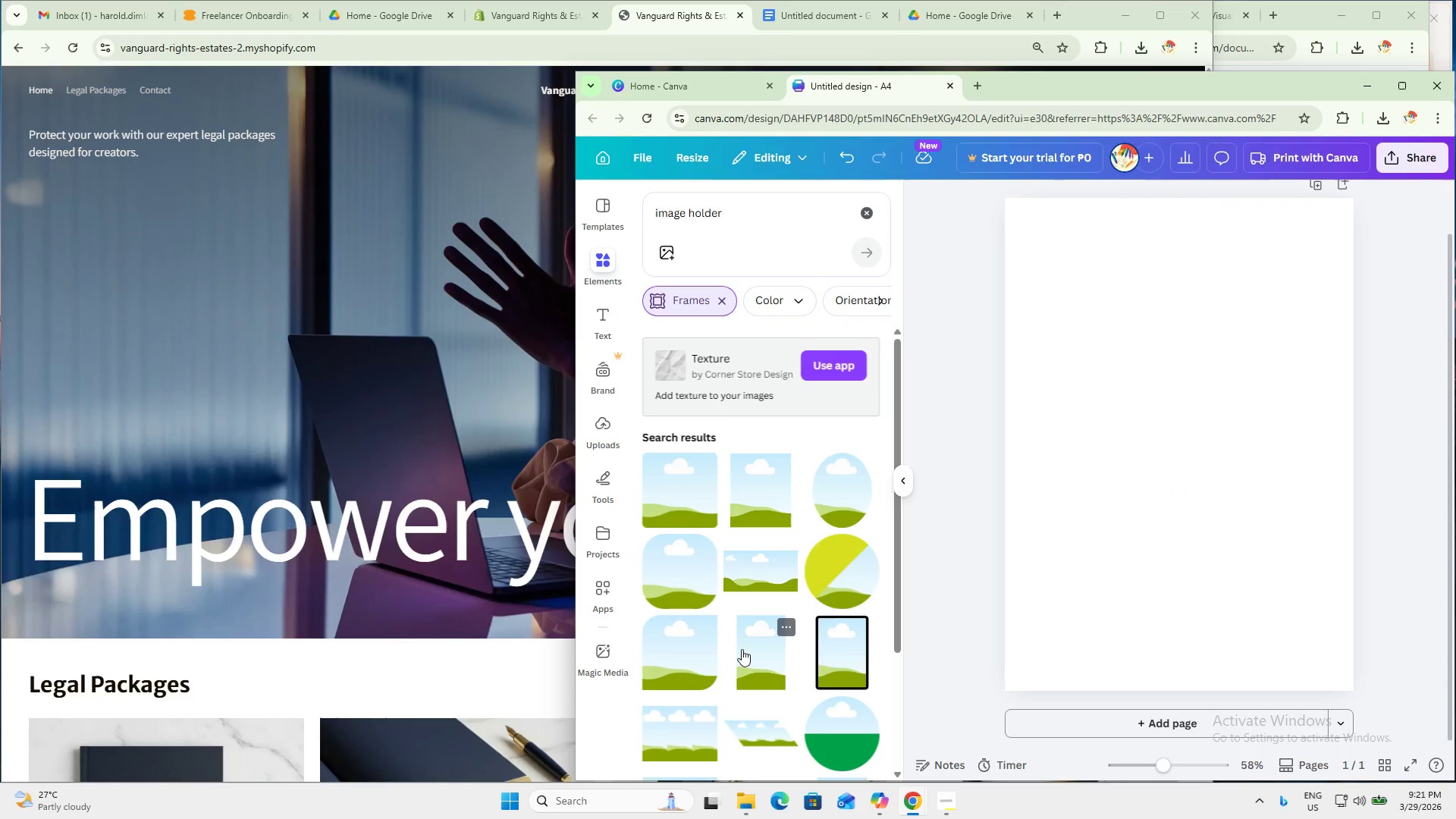 
left_click([742, 651])
 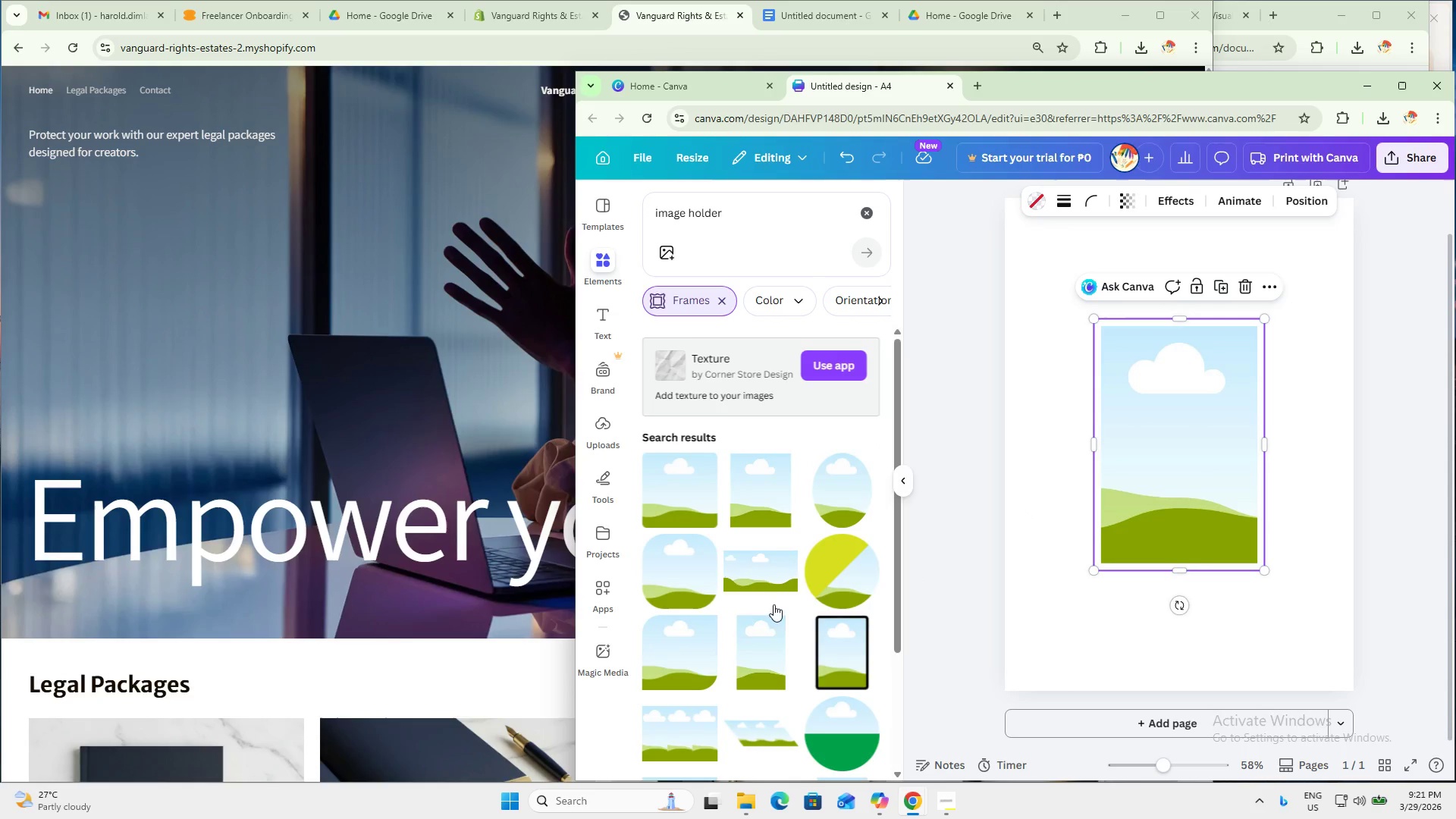 
key(Delete)
 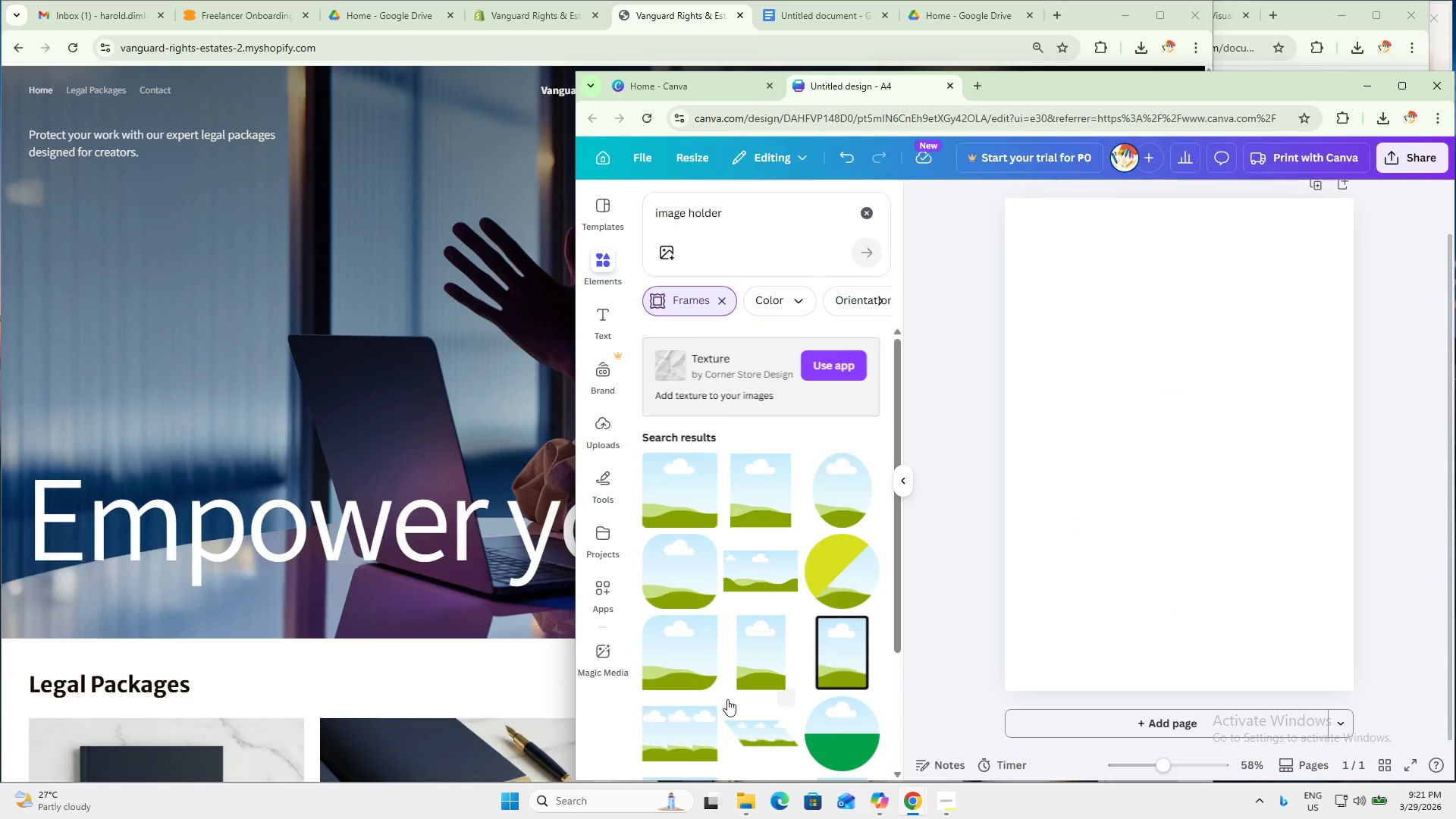 
scroll: coordinate [777, 589], scroll_direction: down, amount: 10.0
 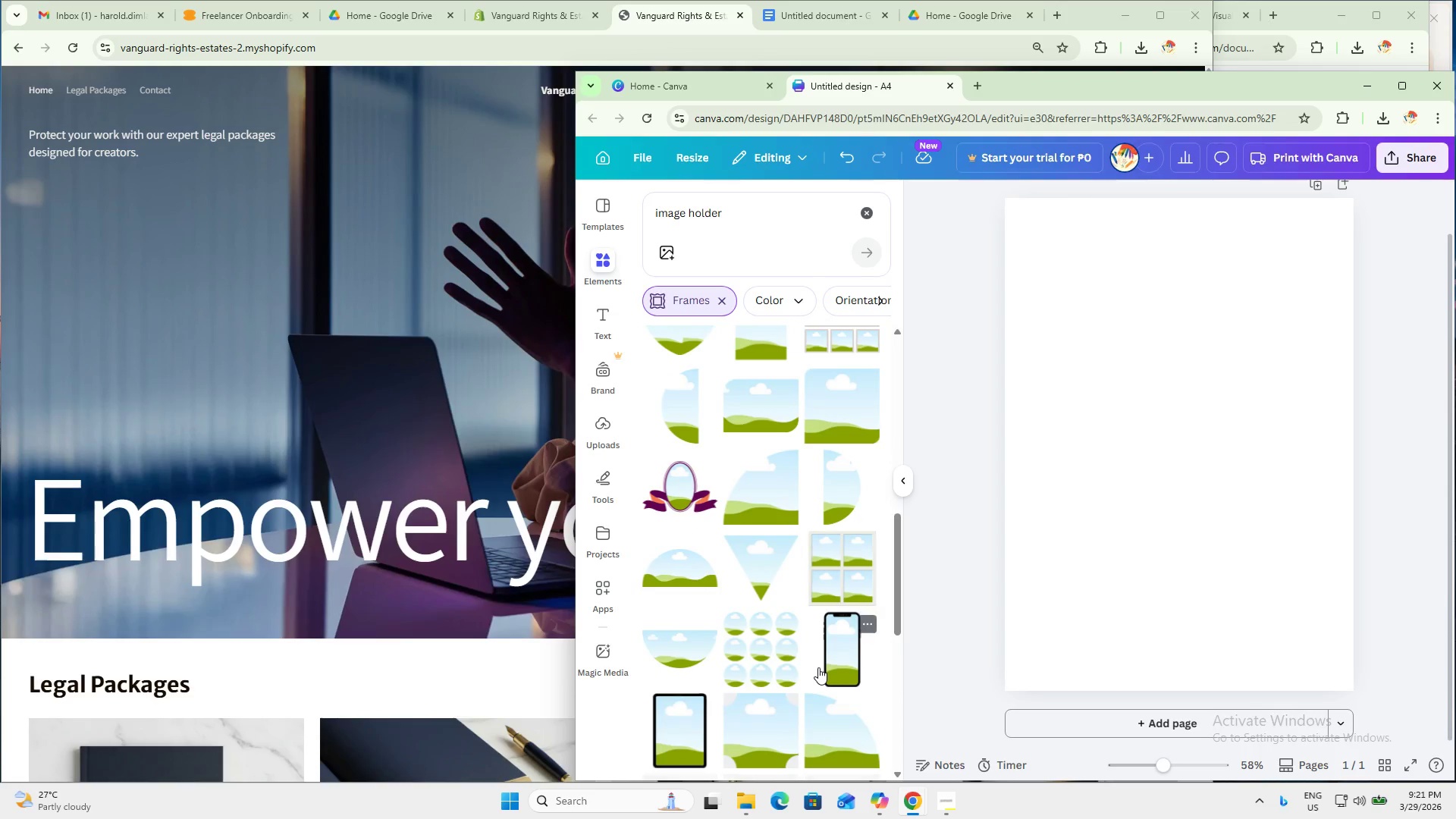 
scroll: coordinate [790, 634], scroll_direction: up, amount: 16.0
 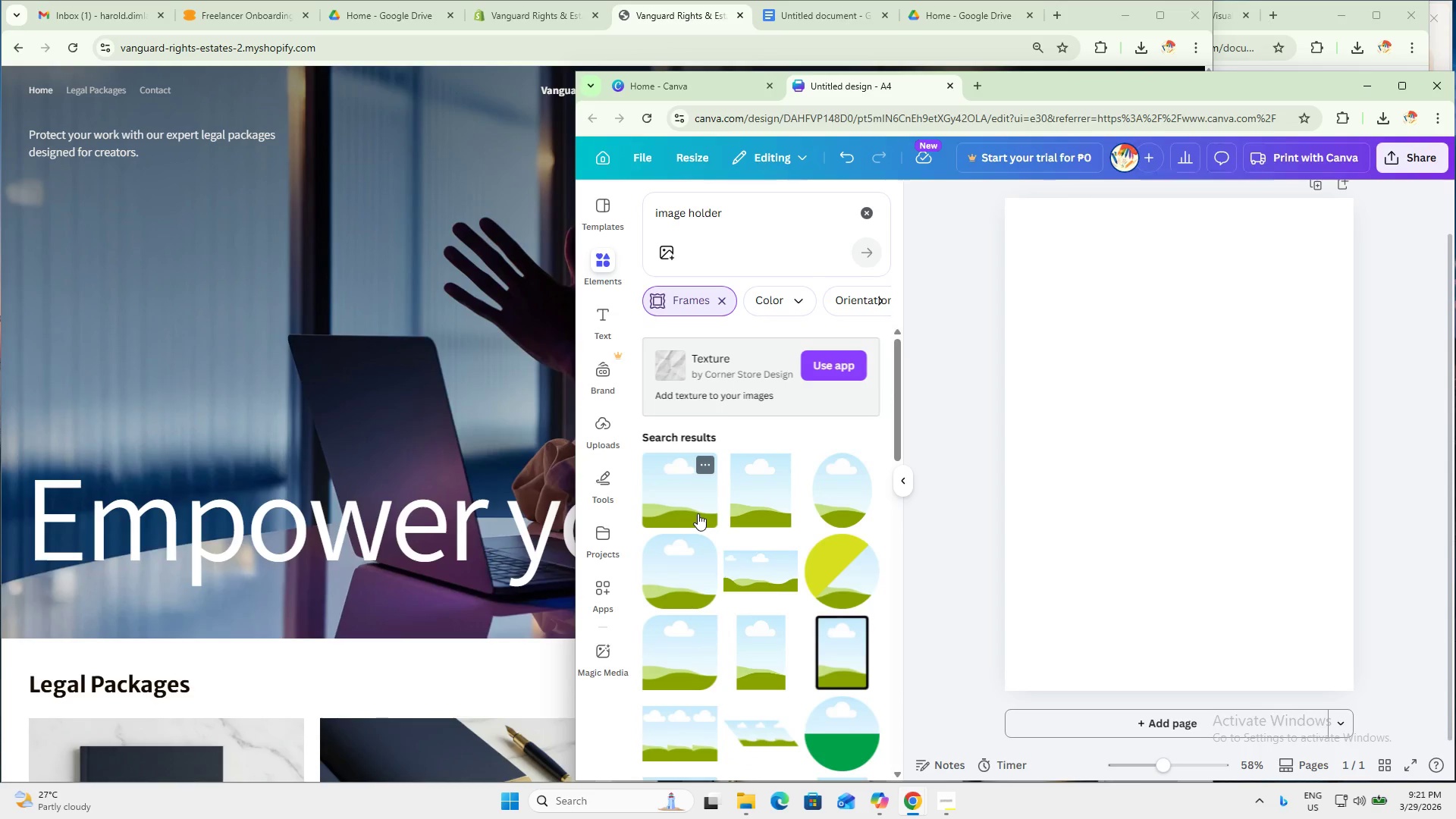 
scroll: coordinate [693, 648], scroll_direction: down, amount: 8.0
 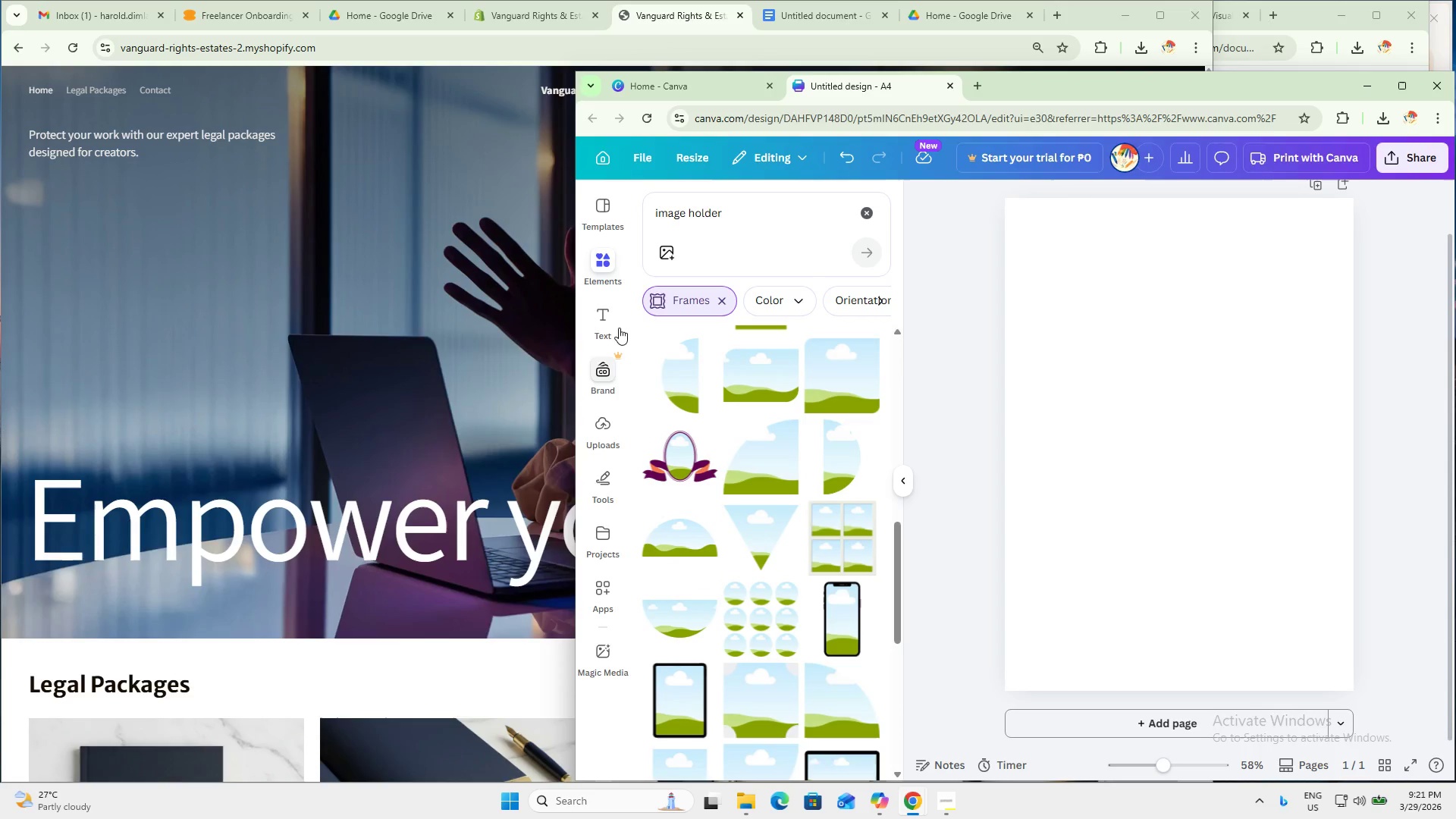 
left_click([611, 216])
 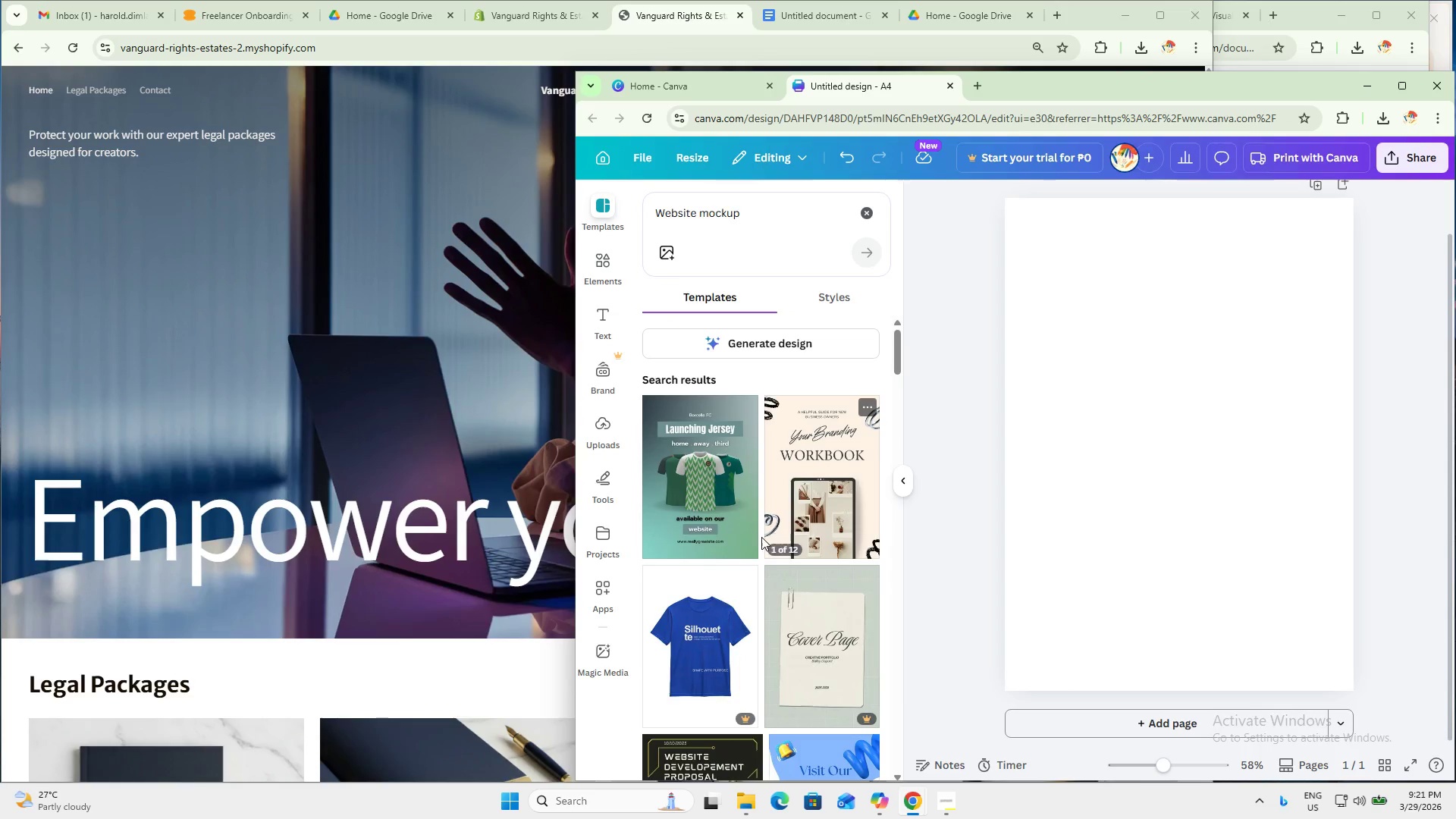 
scroll: coordinate [776, 658], scroll_direction: down, amount: 12.0
 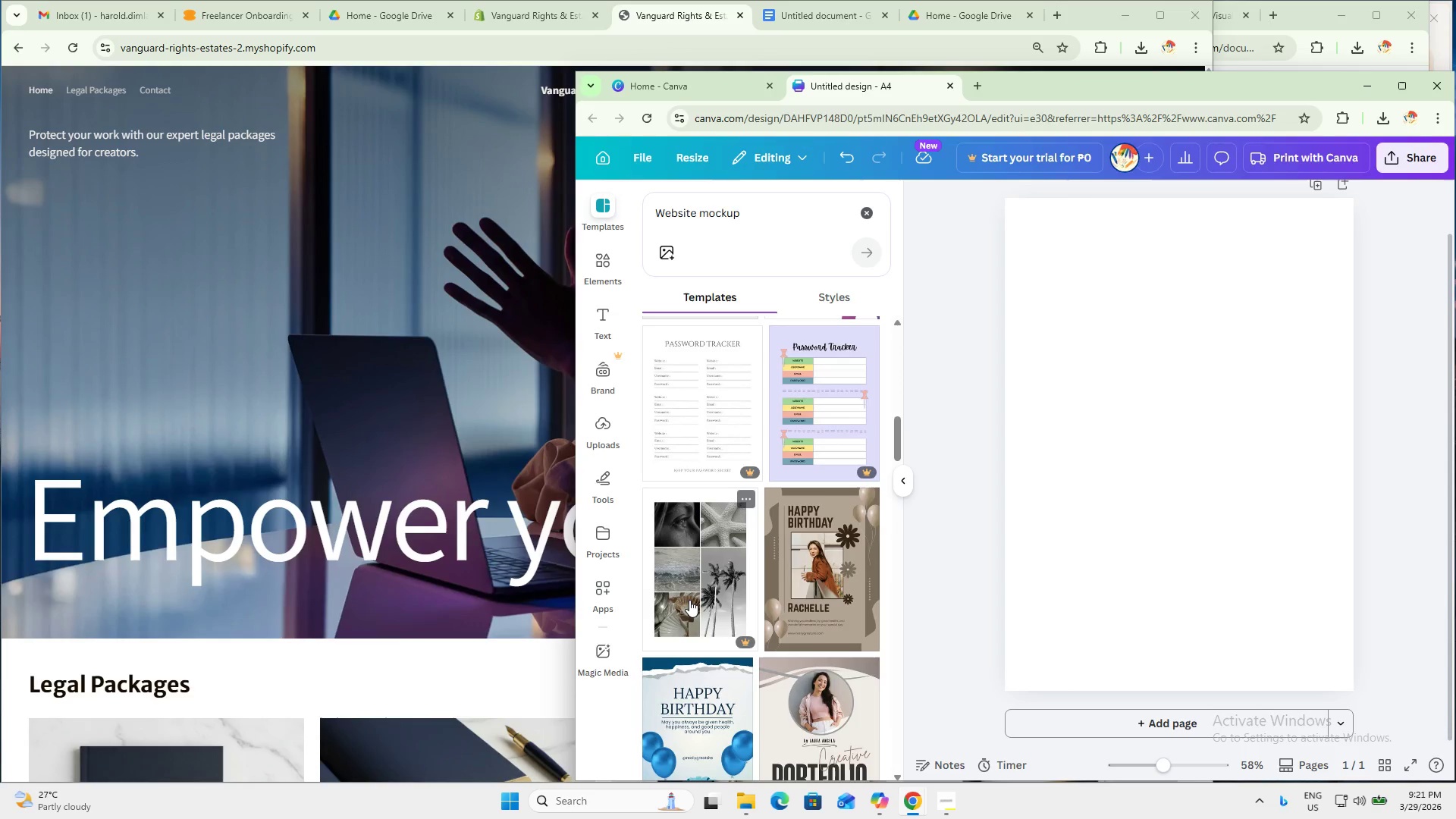 
left_click([689, 600])
 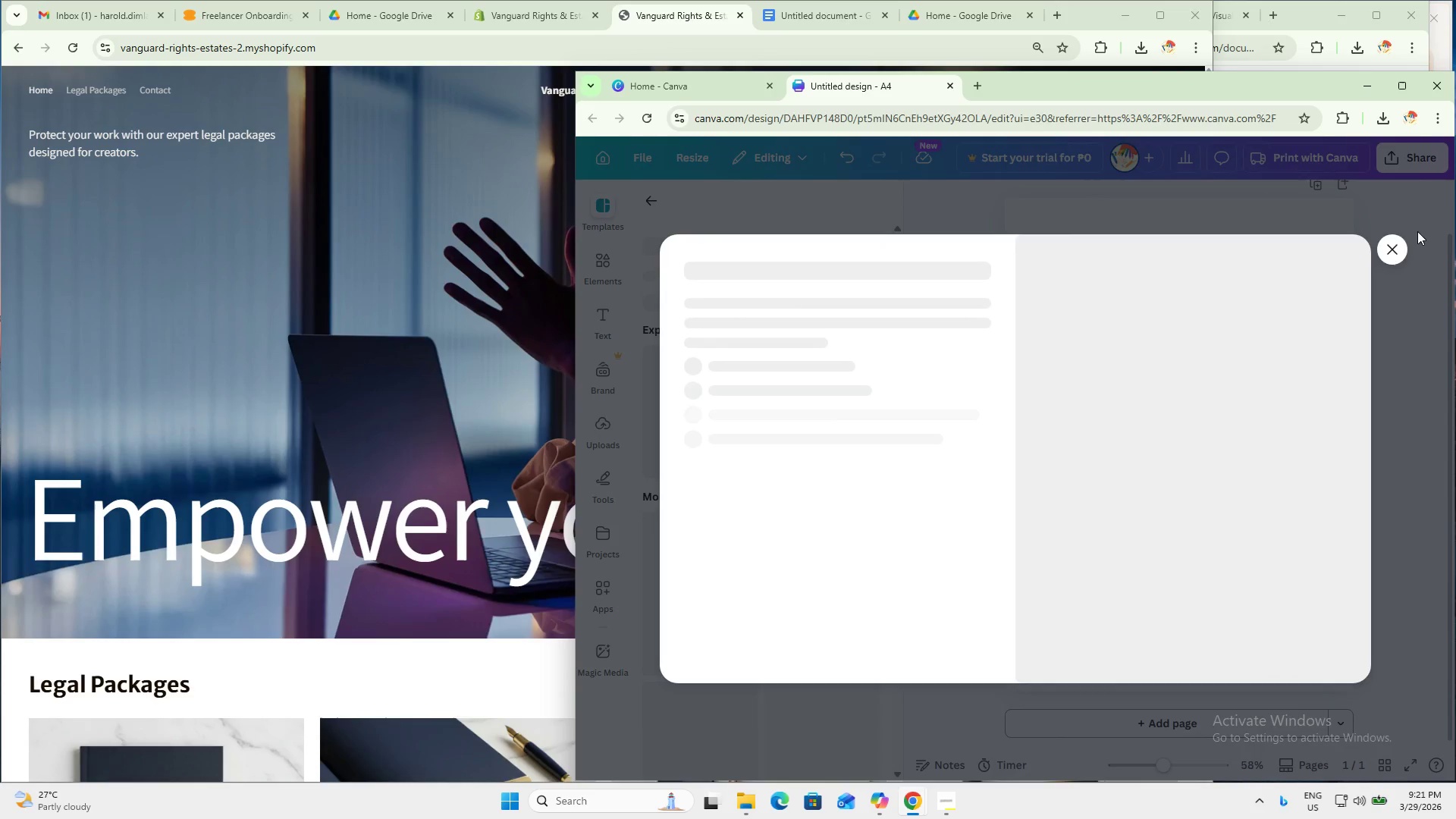 
left_click([1395, 252])
 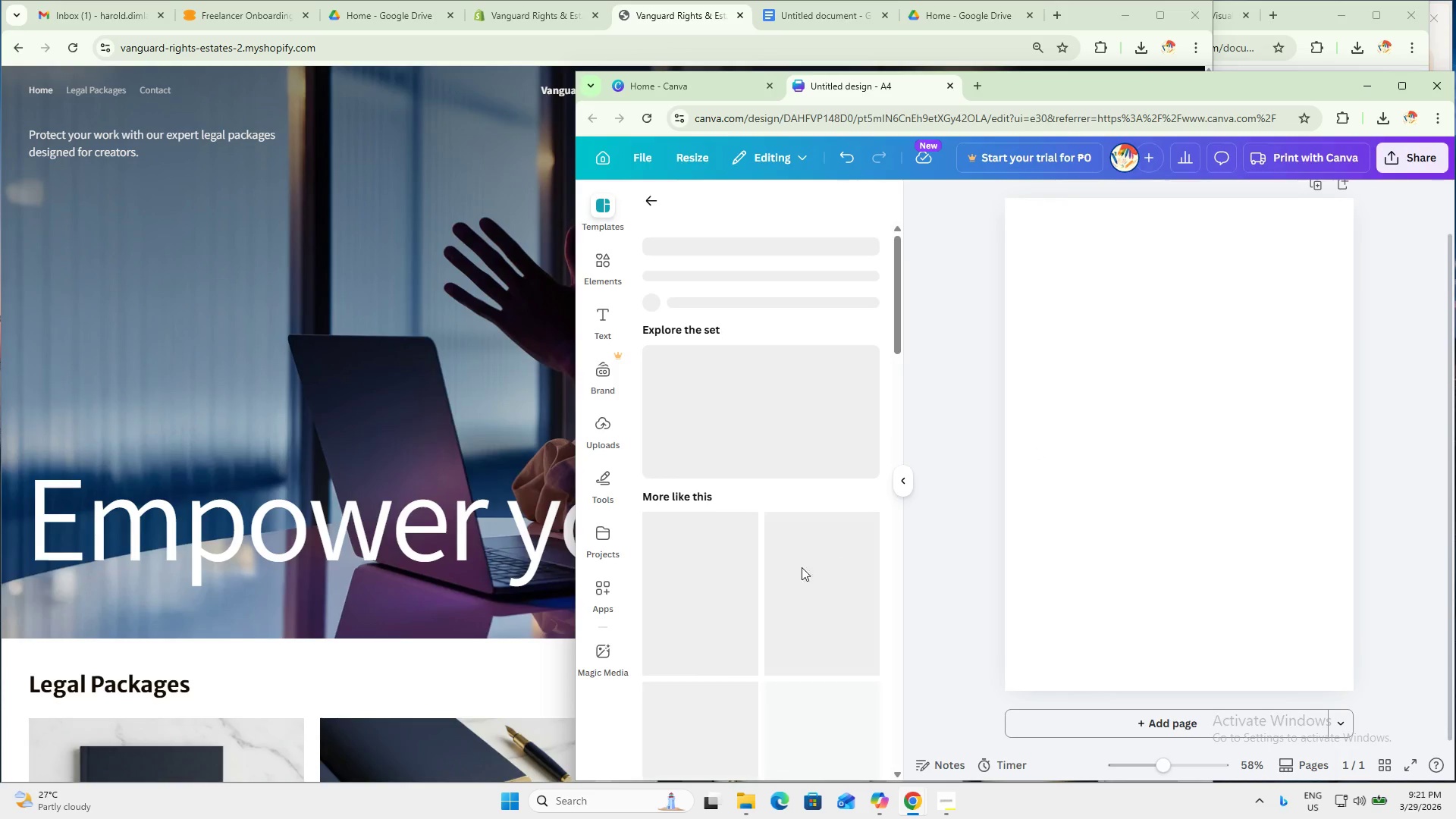 
scroll: coordinate [747, 607], scroll_direction: up, amount: 4.0
 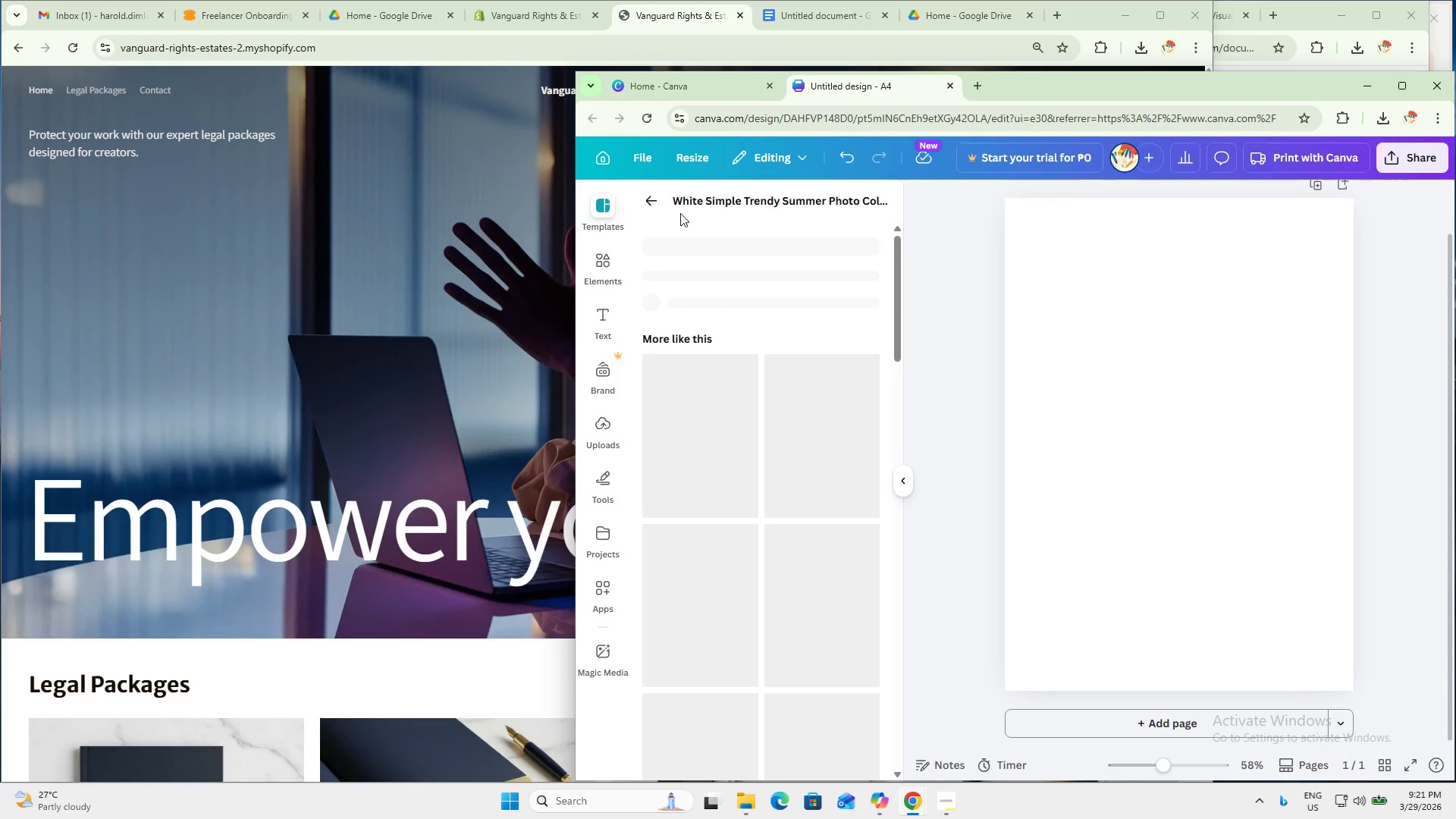 
left_click([655, 198])
 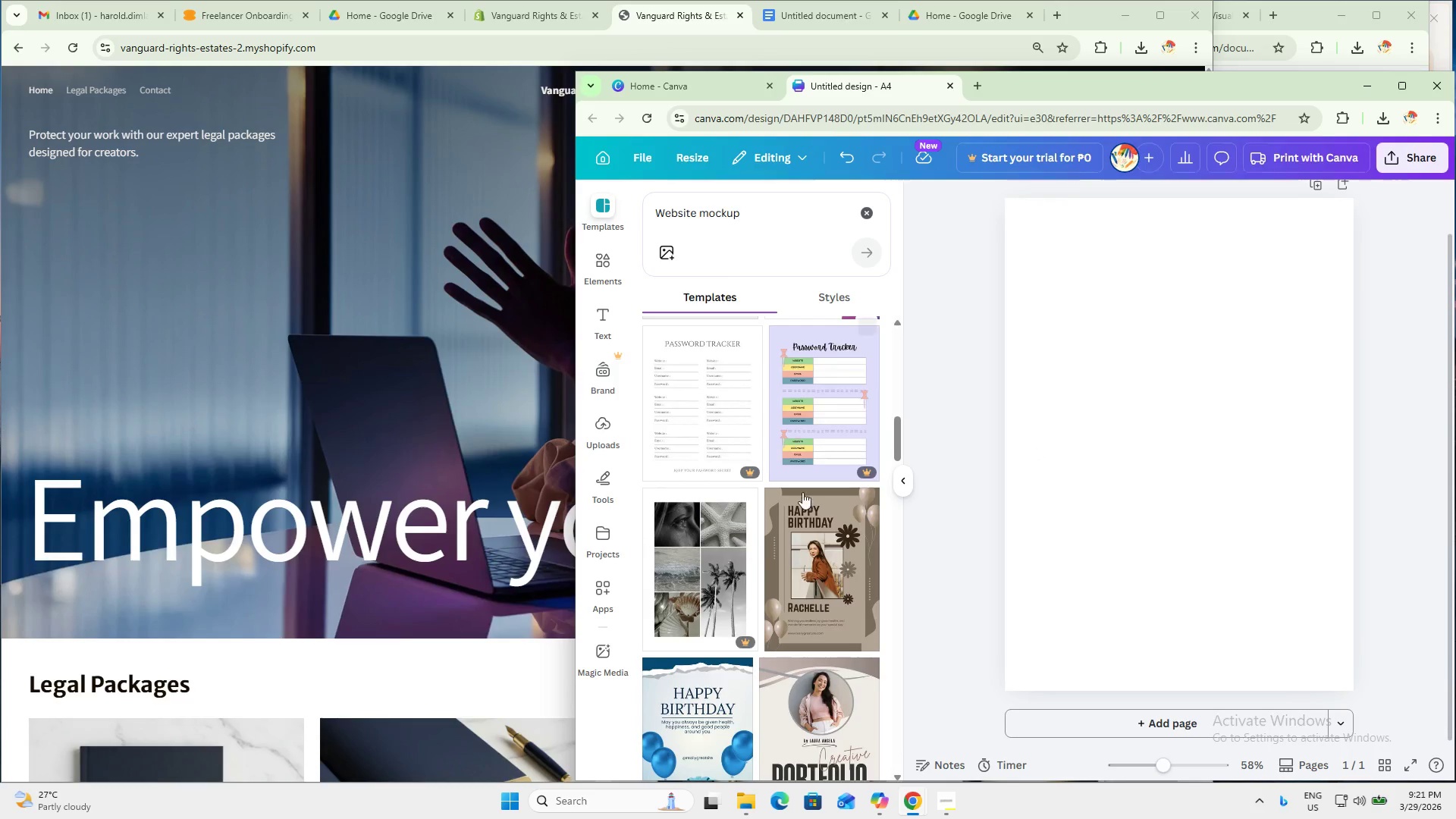 
scroll: coordinate [833, 624], scroll_direction: down, amount: 3.0
 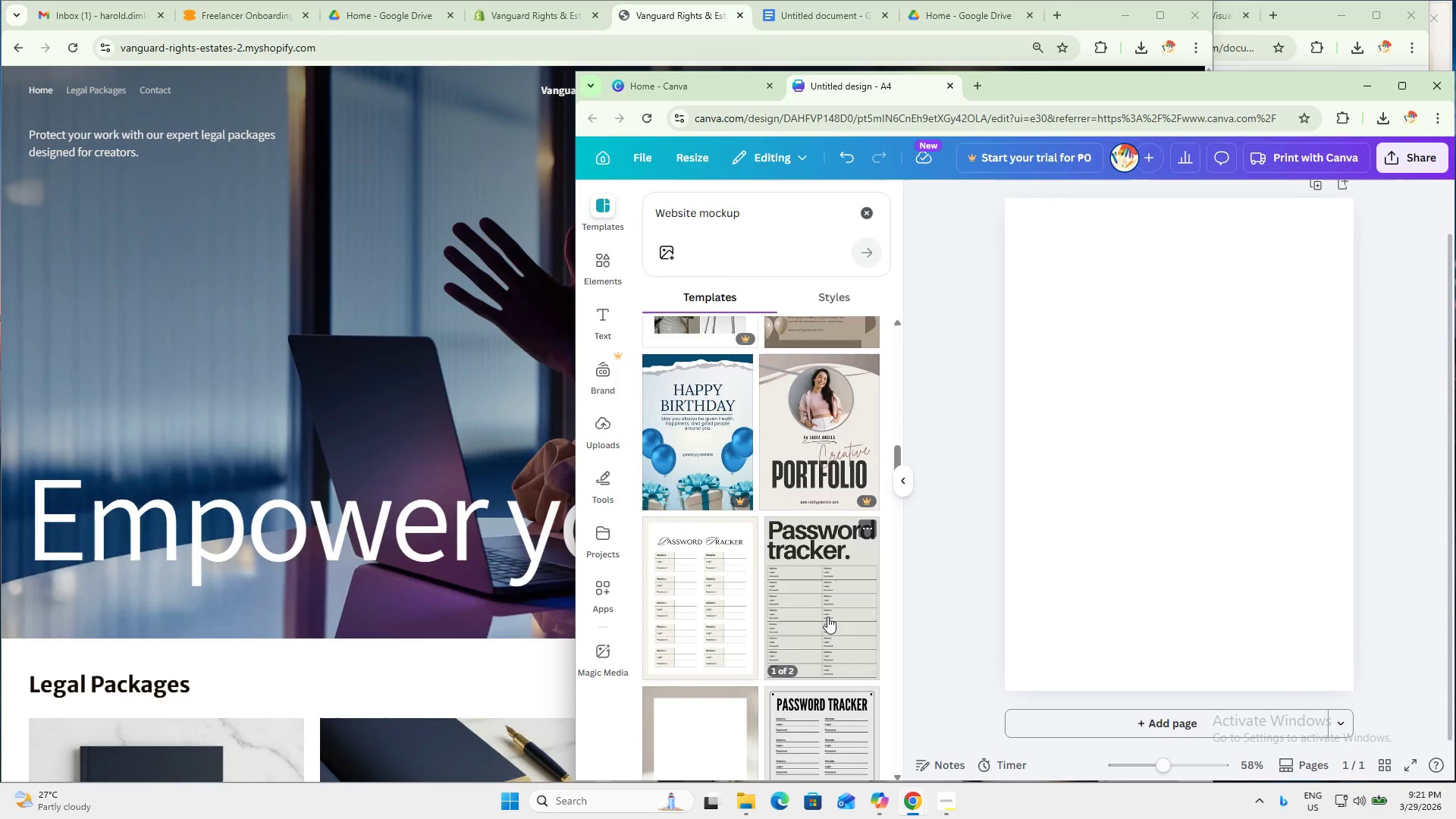 
scroll: coordinate [826, 584], scroll_direction: up, amount: 1.0
 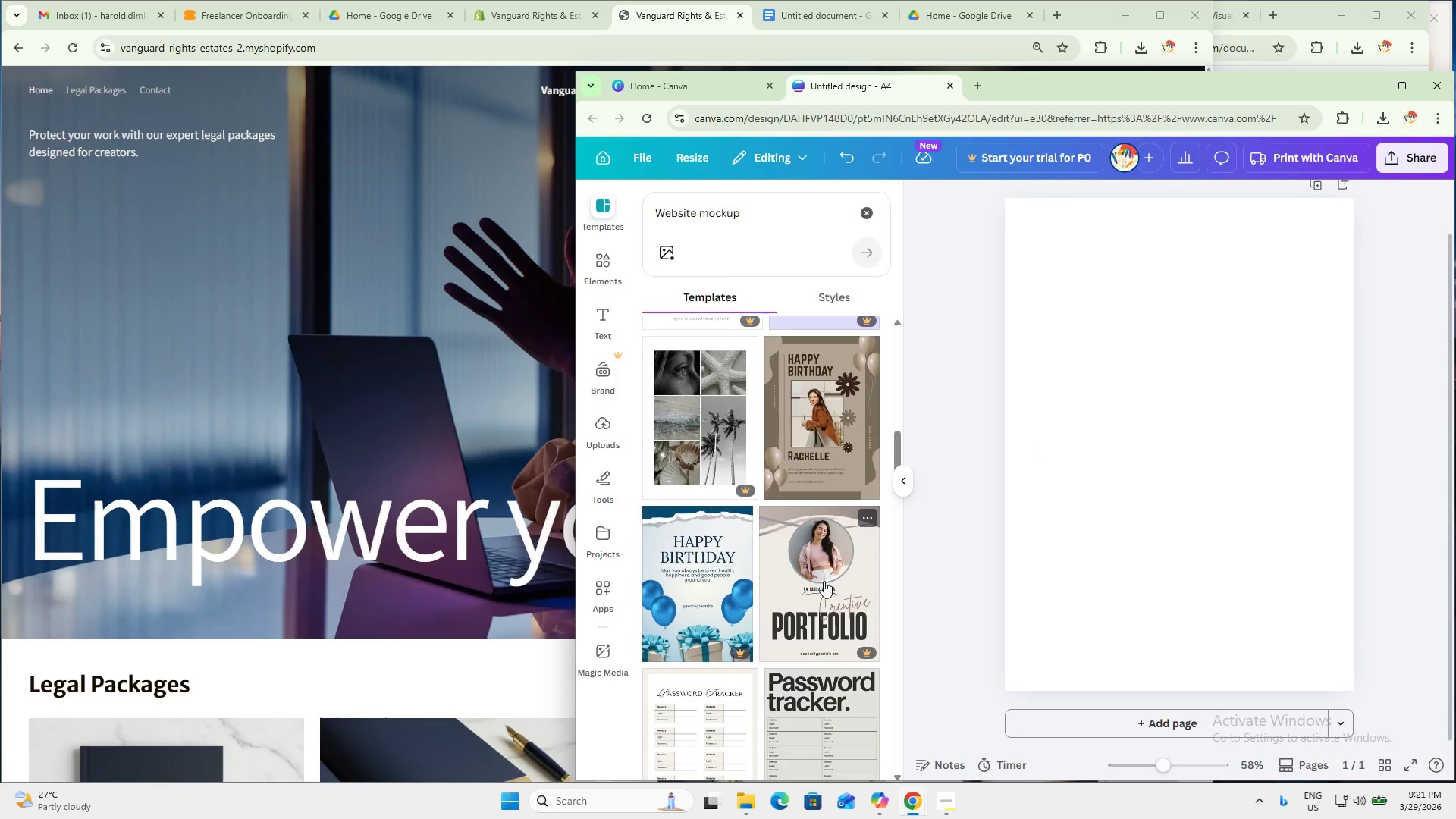 
scroll: coordinate [817, 573], scroll_direction: down, amount: 5.0
 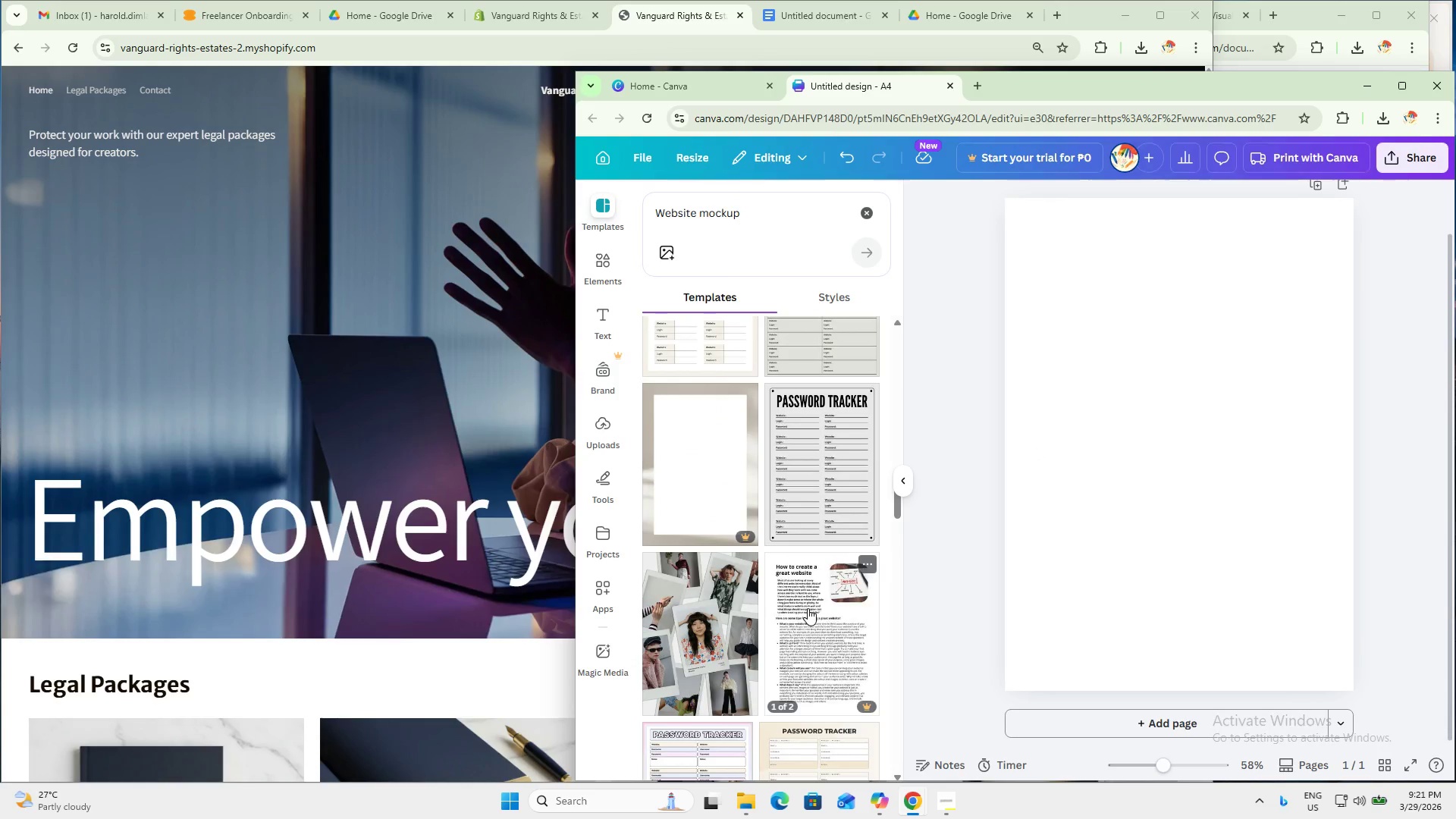 
left_click_drag(start_coordinate=[759, 215], to_coordinate=[559, 224])
 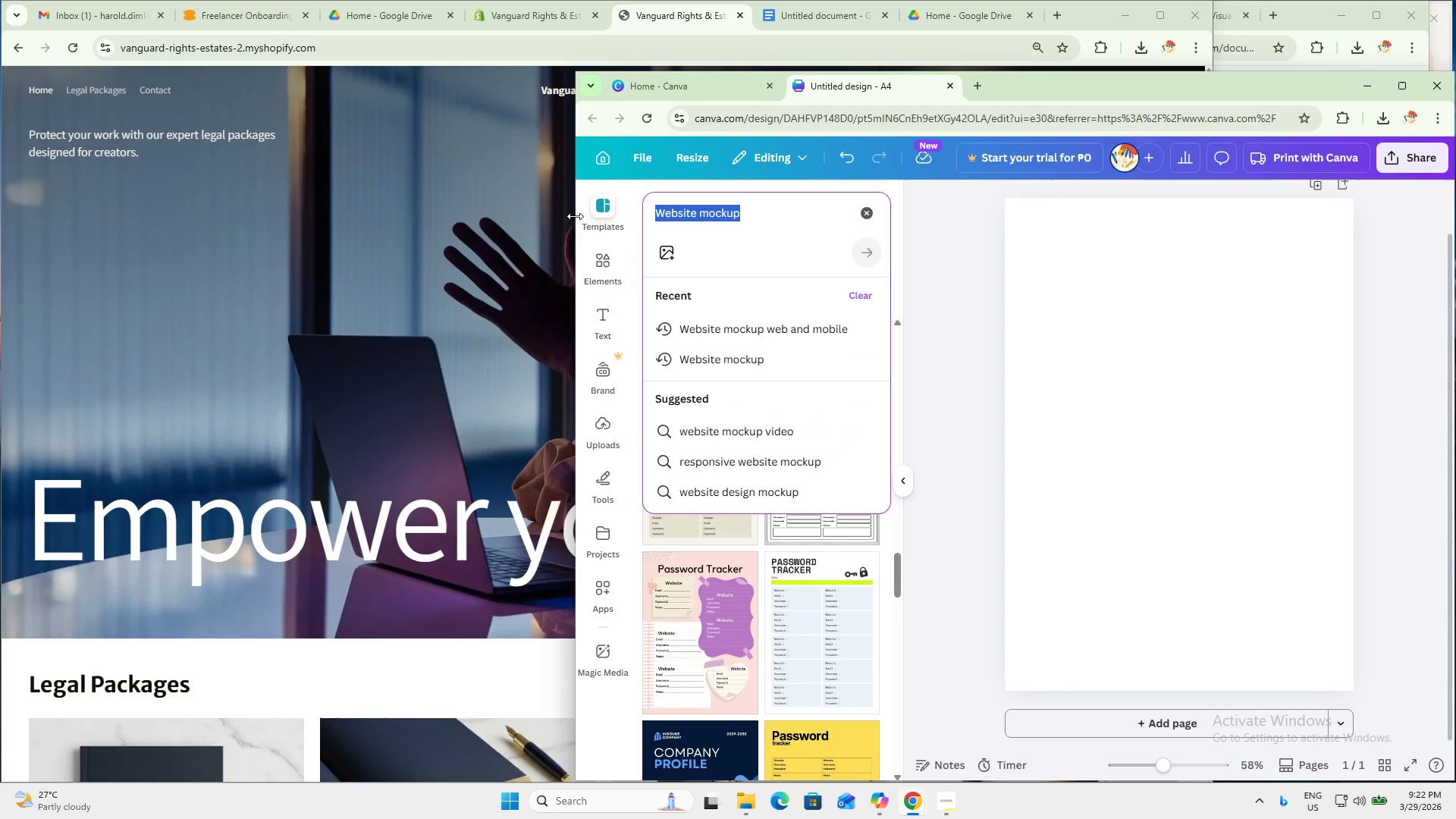 
scroll: coordinate [804, 598], scroll_direction: down, amount: 11.0
 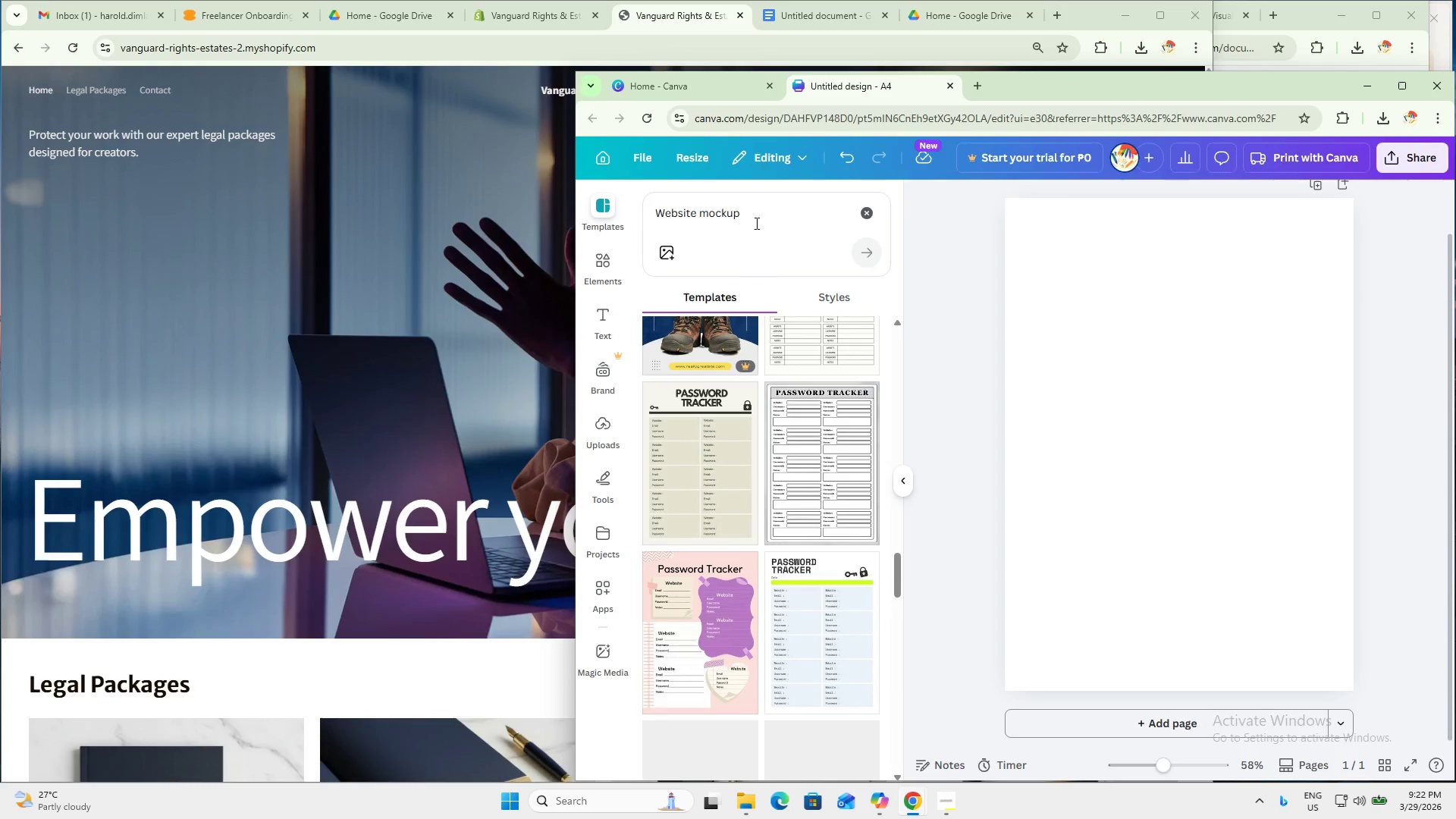 
type(image holer)
key(Backspace)
key(Backspace)
type(der)
 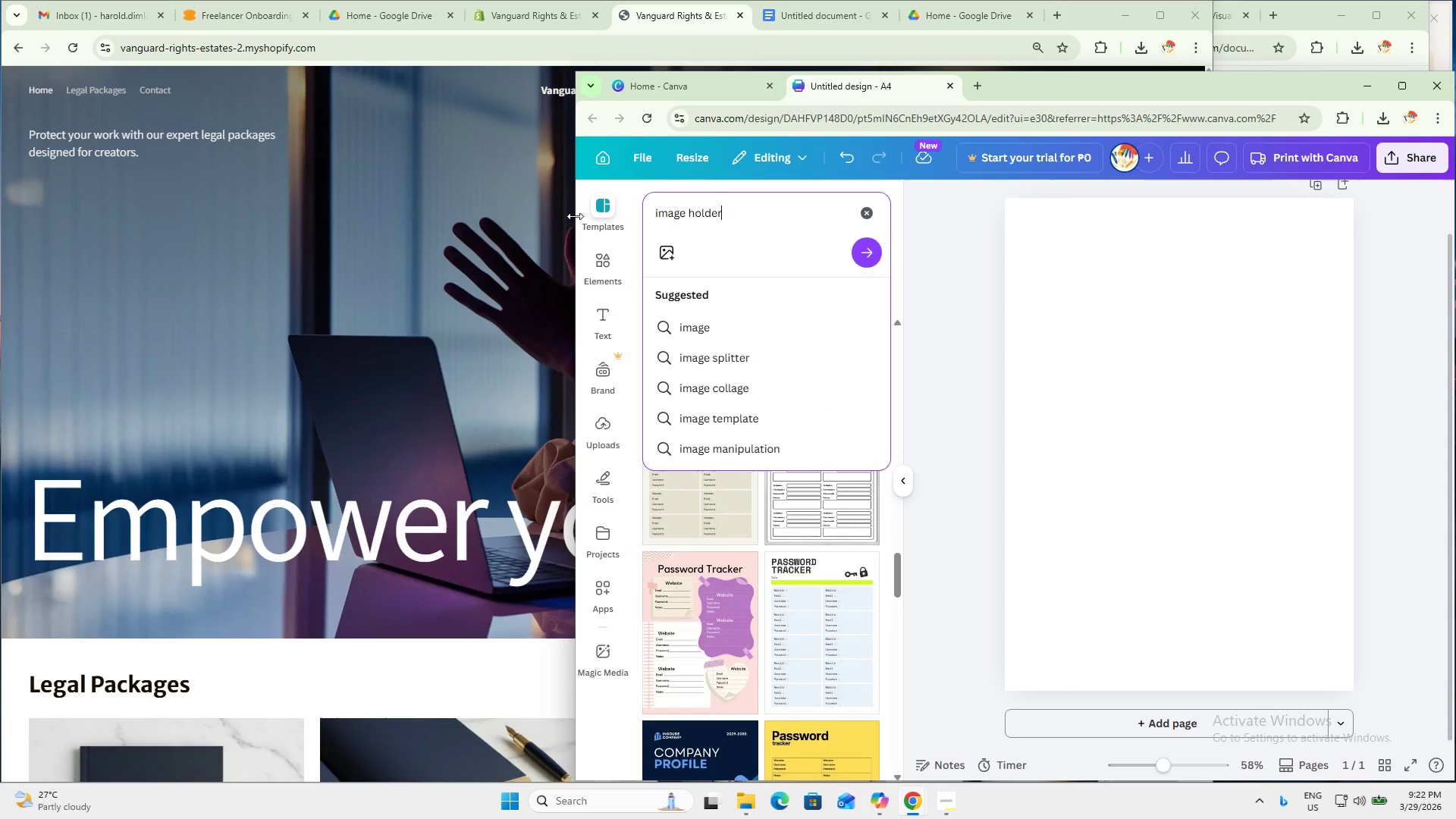 
key(Enter)
 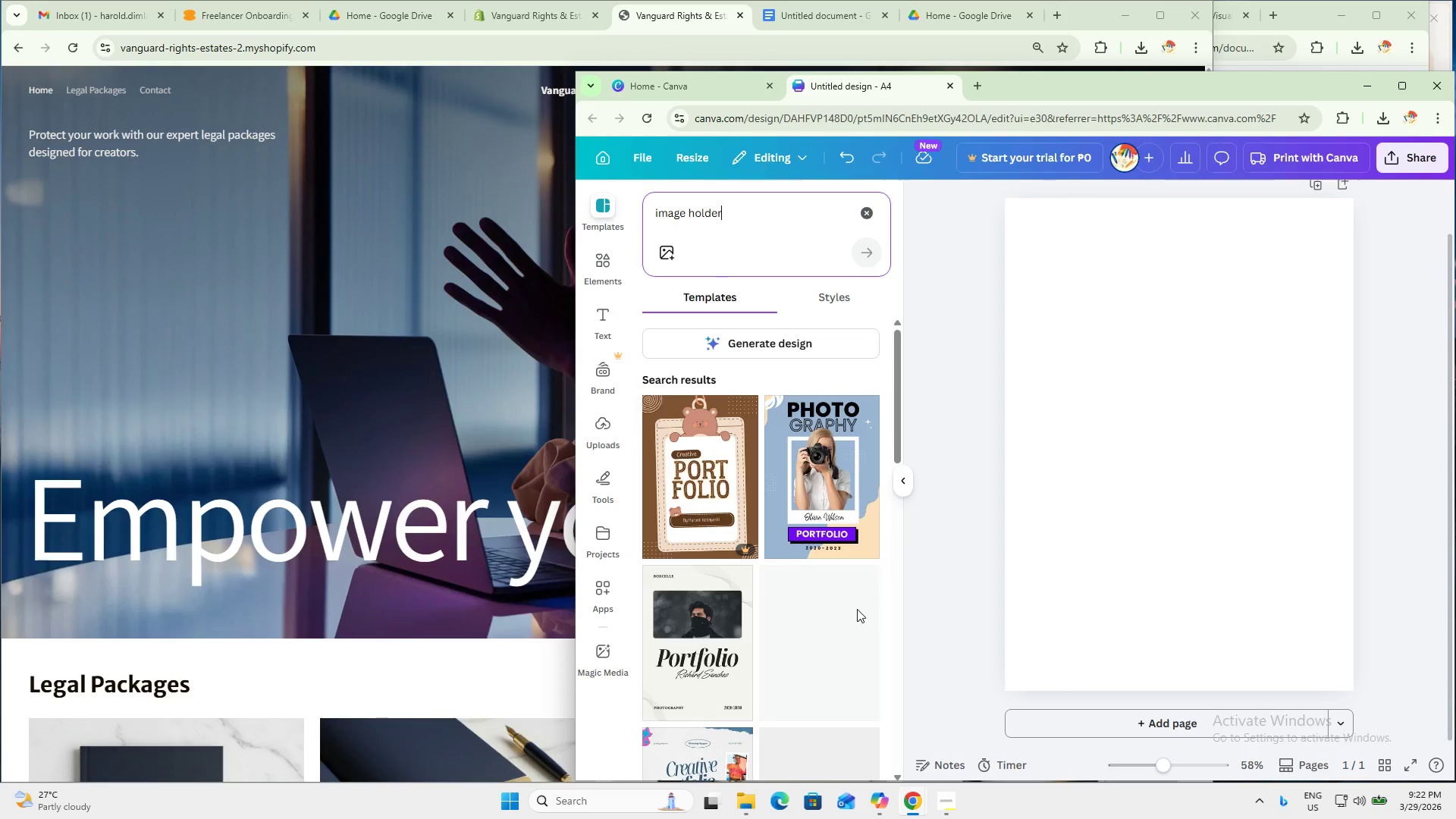 
scroll: coordinate [864, 601], scroll_direction: down, amount: 3.0
 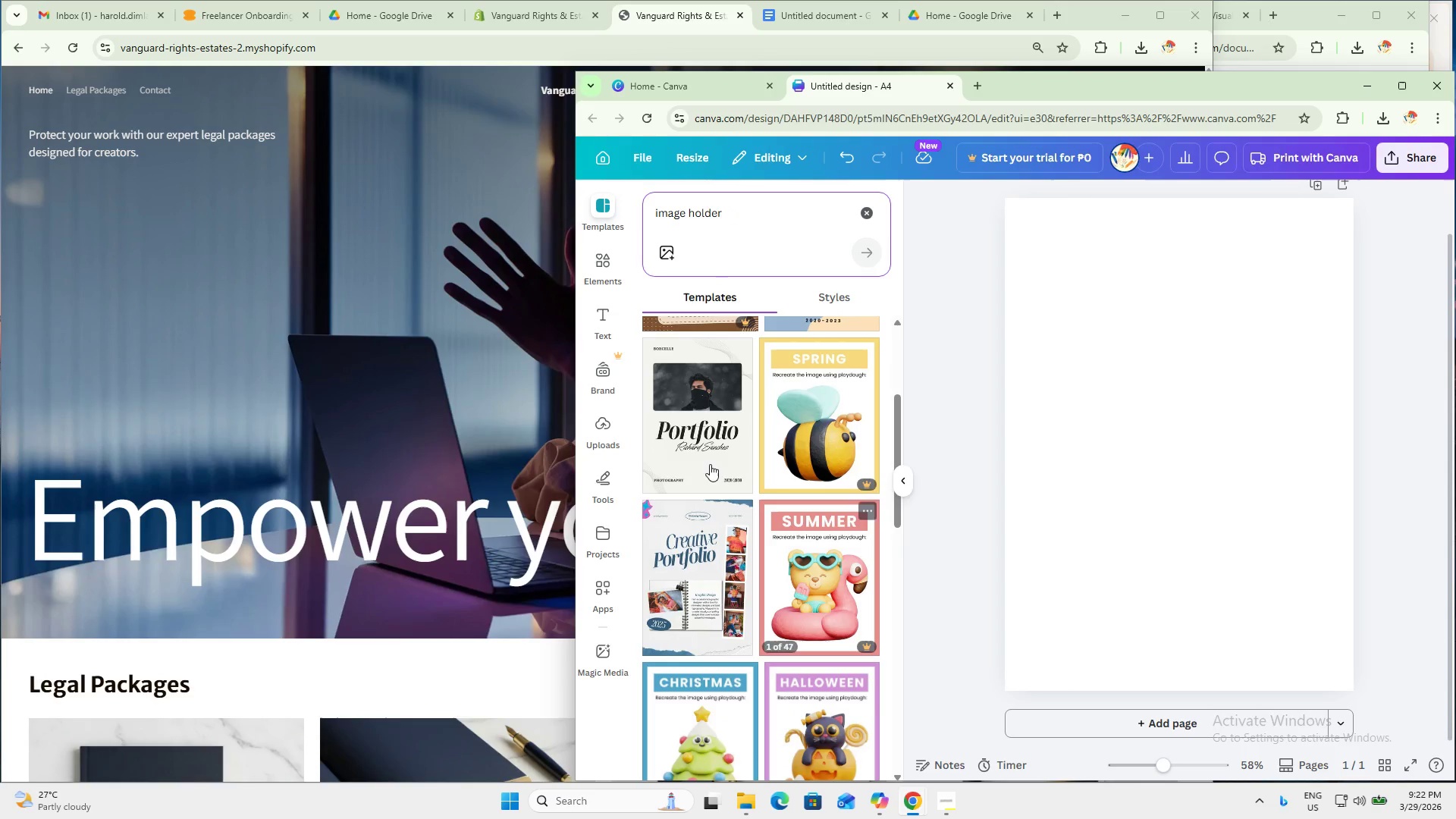 
left_click([701, 431])
 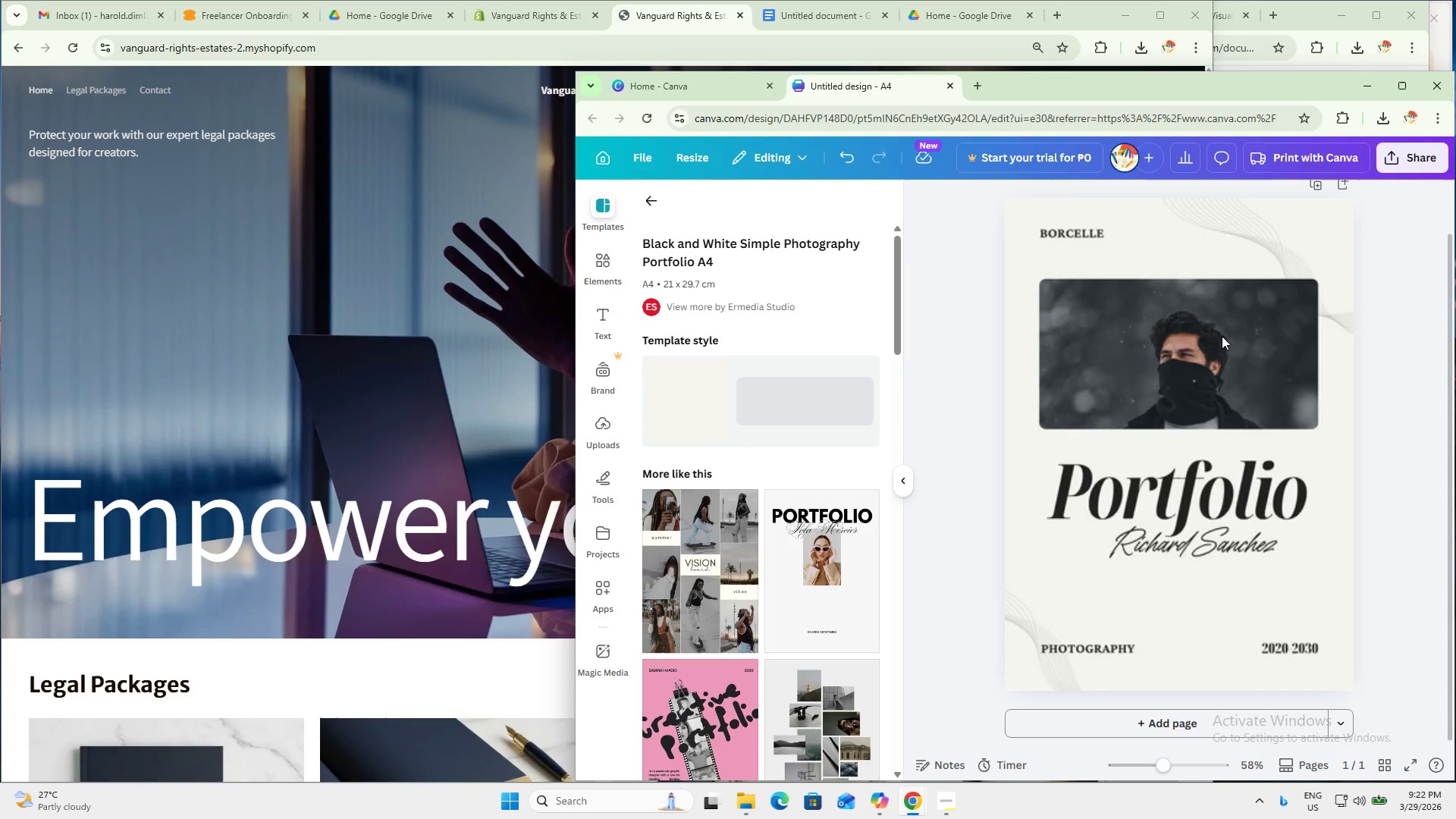 
left_click([1197, 381])
 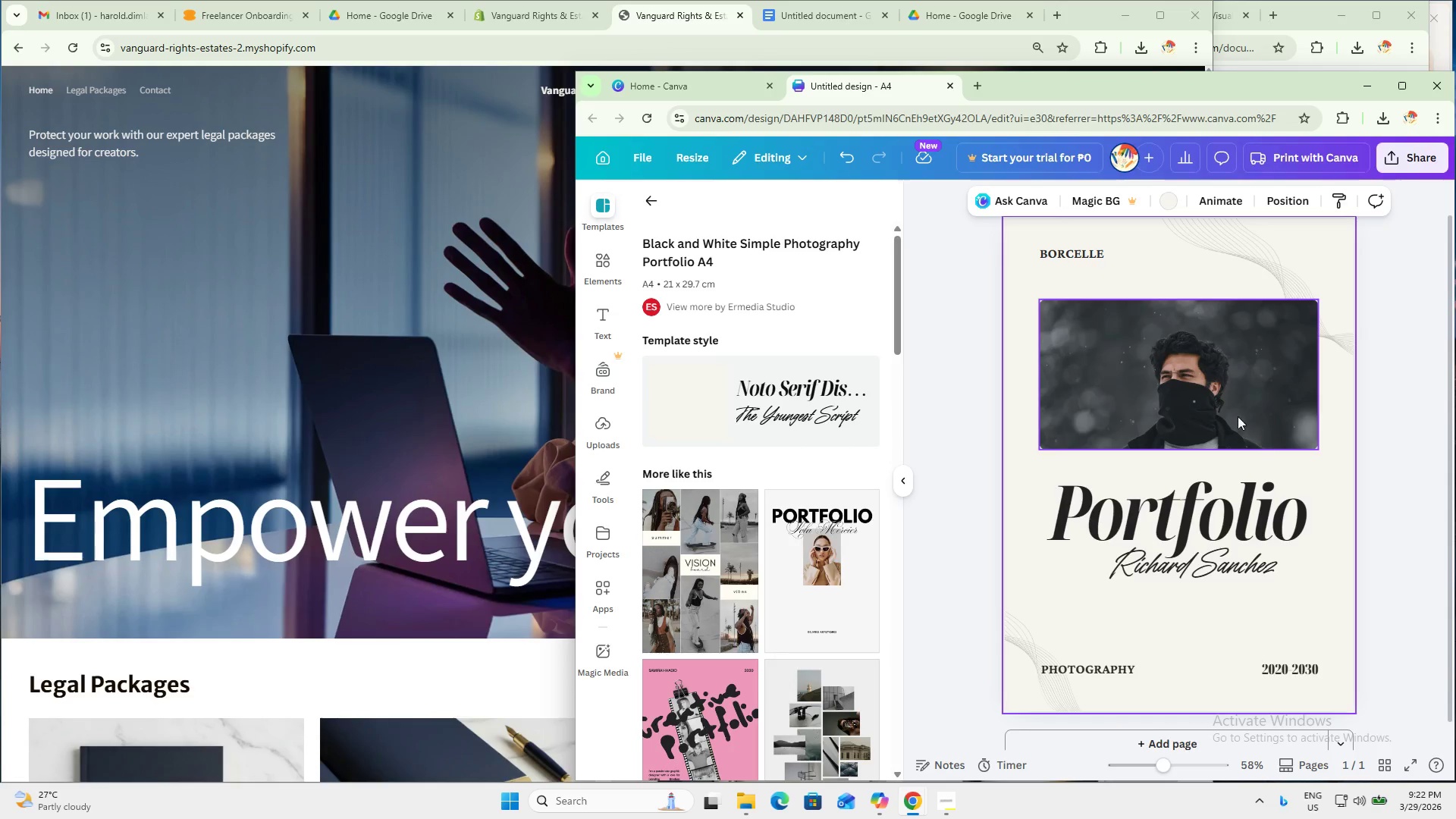 
left_click([1203, 383])
 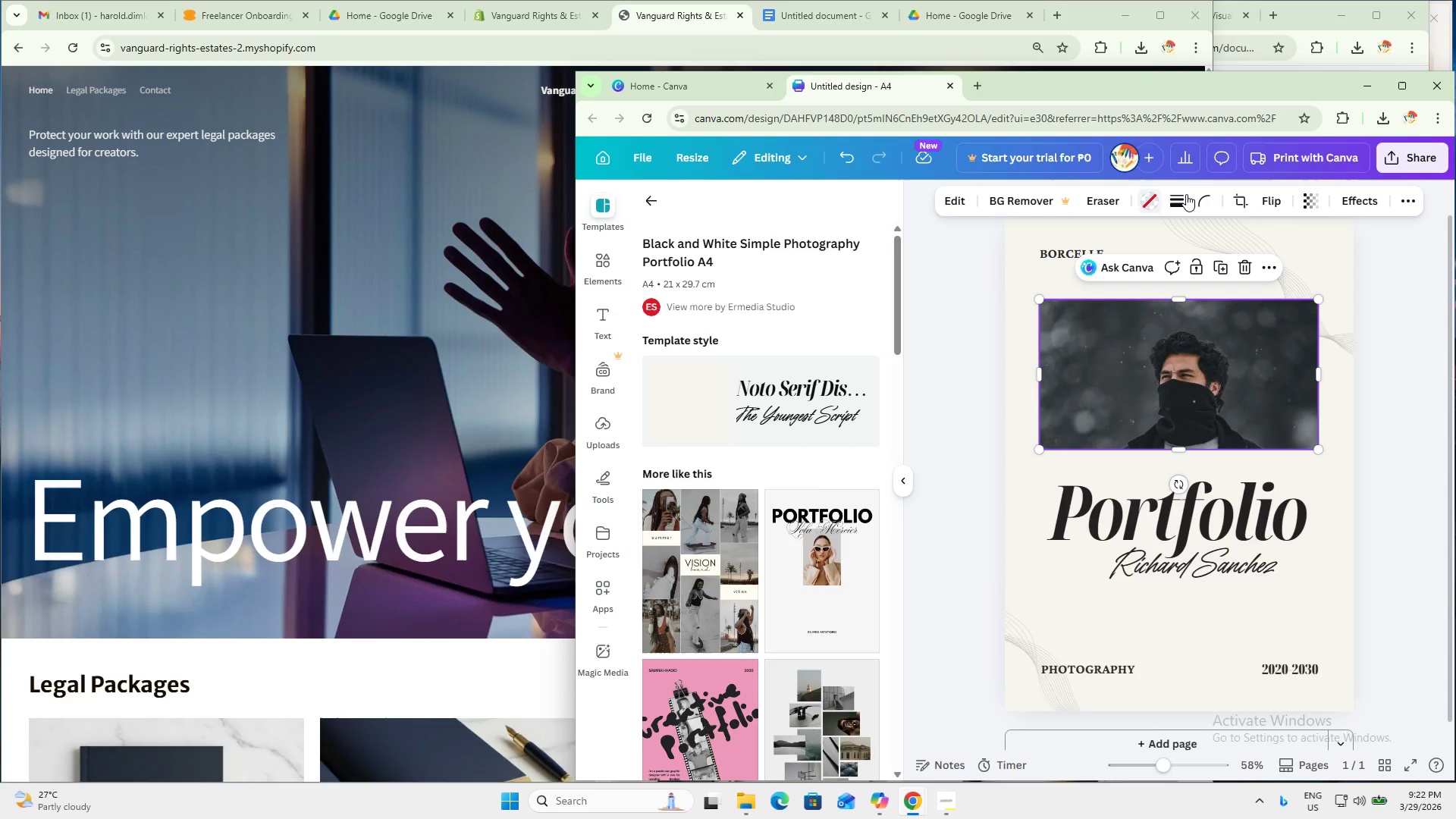 
left_click([1198, 194])
 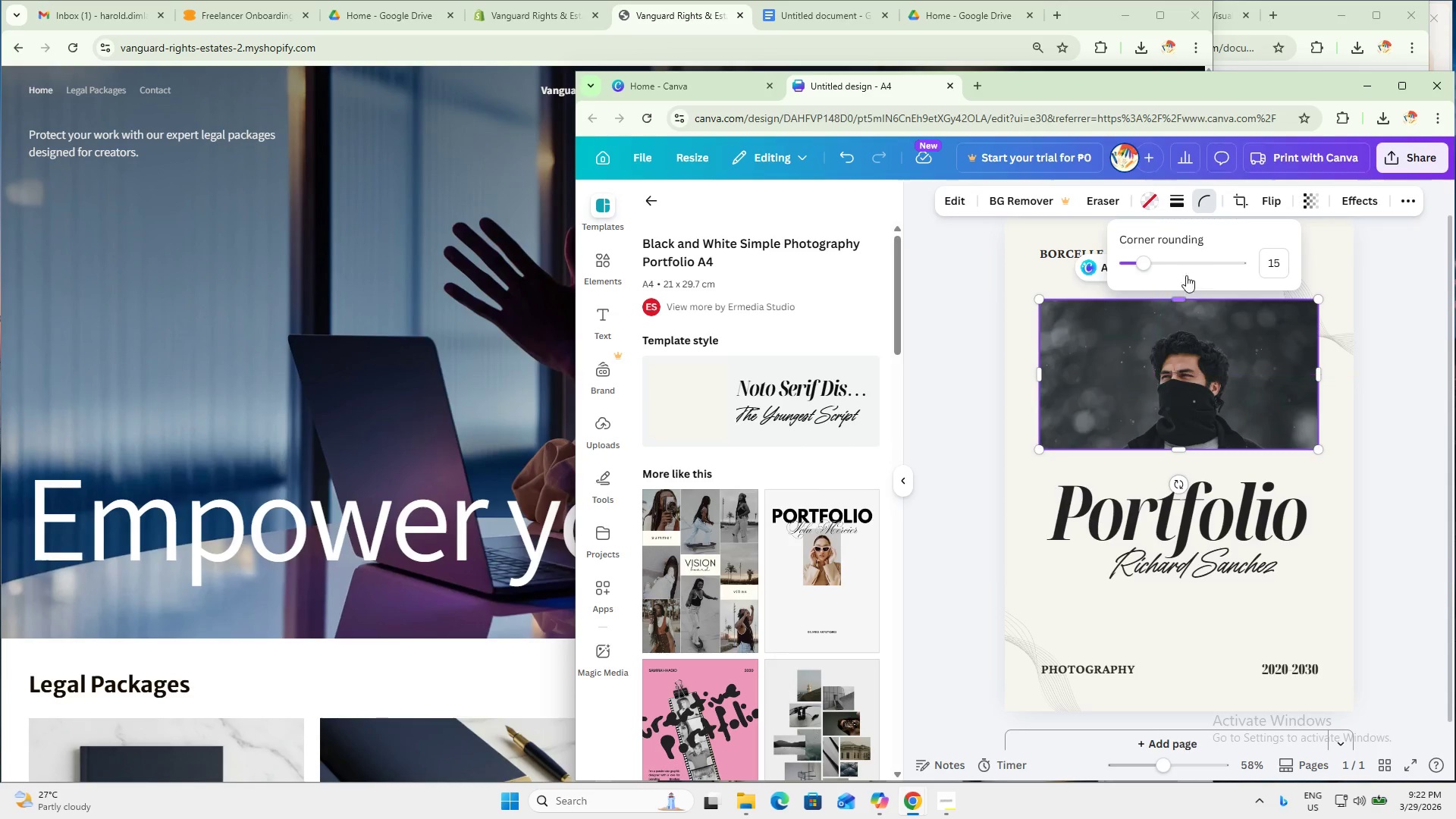 
left_click_drag(start_coordinate=[1141, 266], to_coordinate=[1076, 268])
 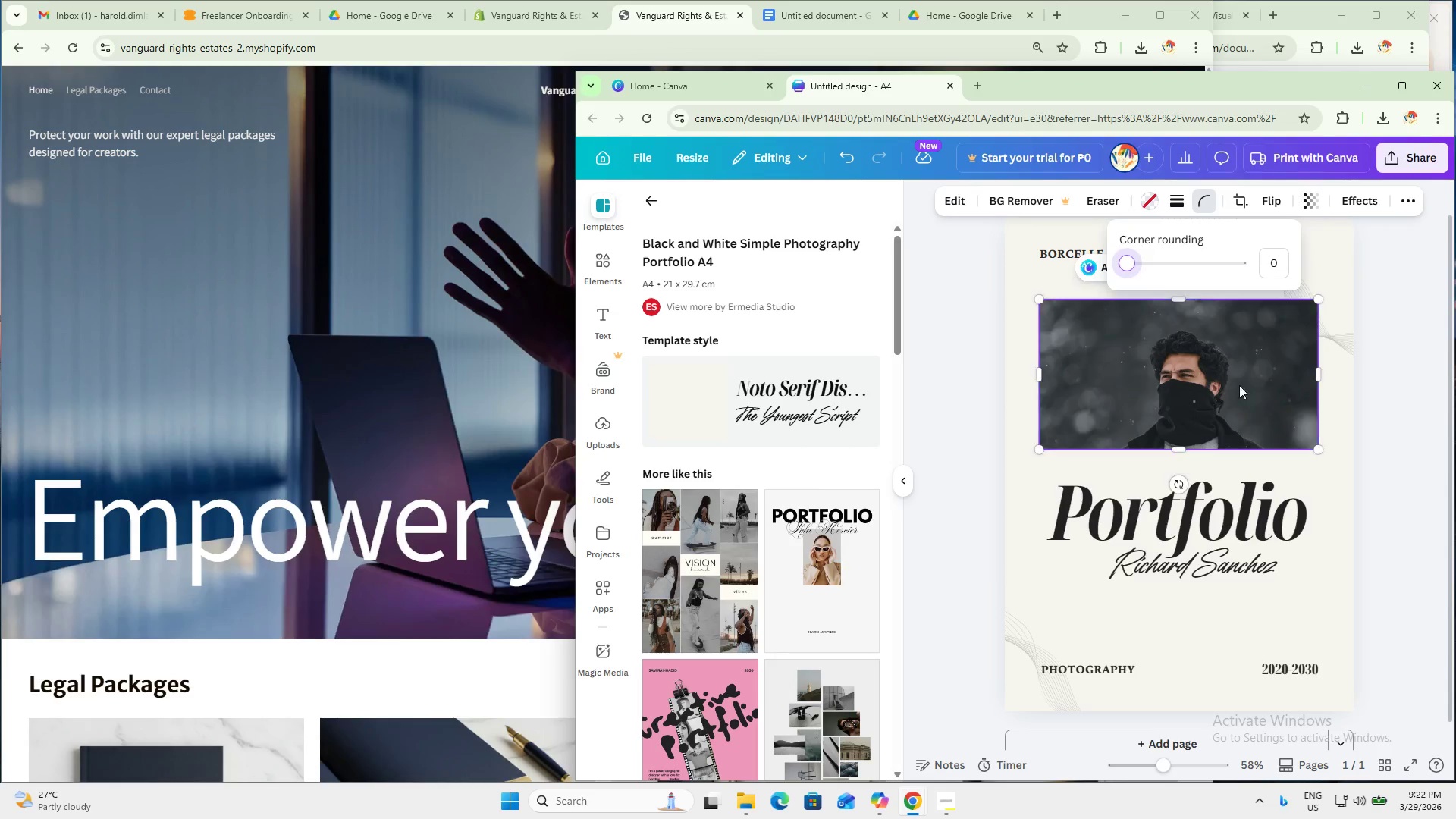 
double_click([1332, 450])
 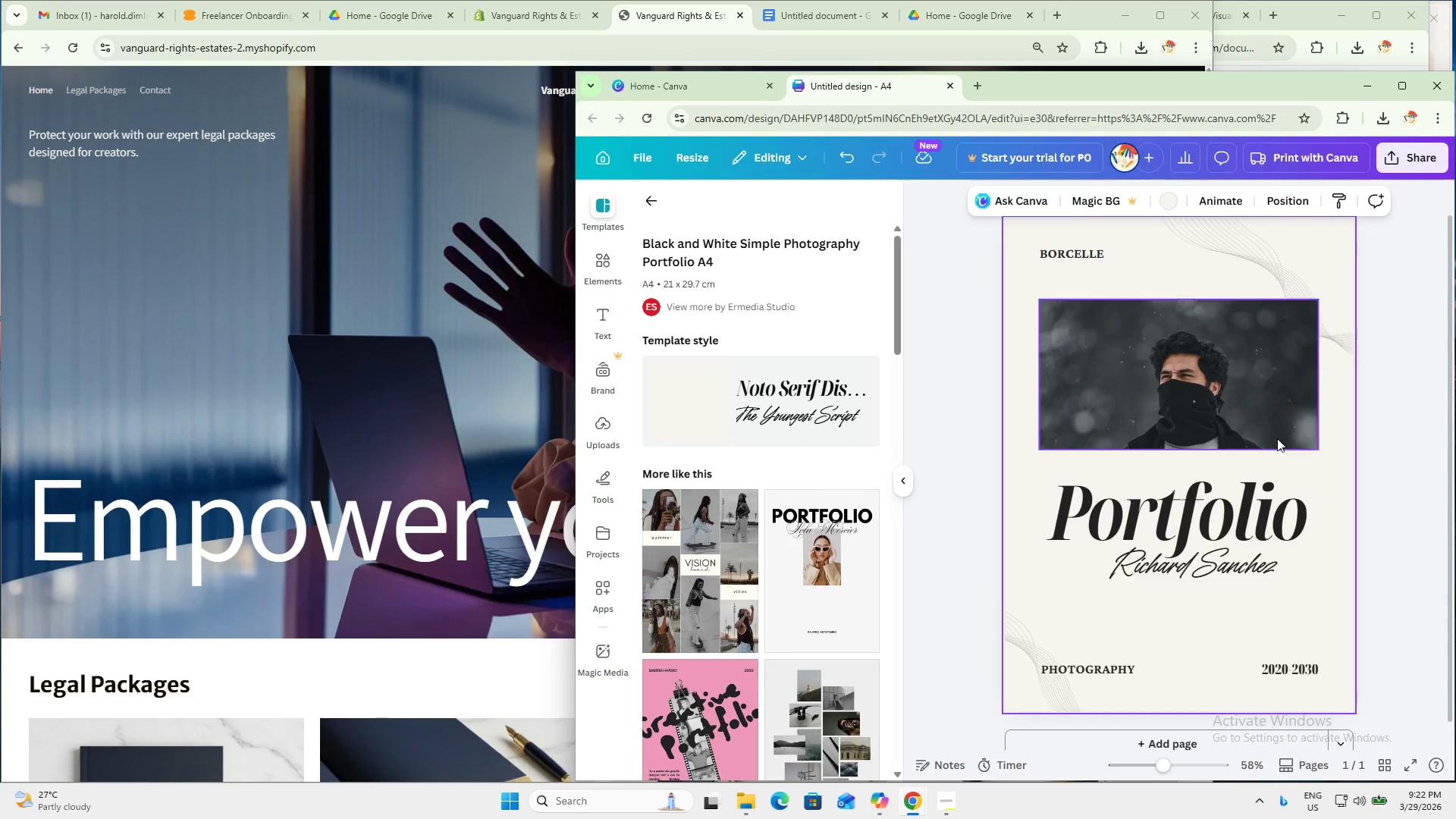 
triple_click([1215, 410])
 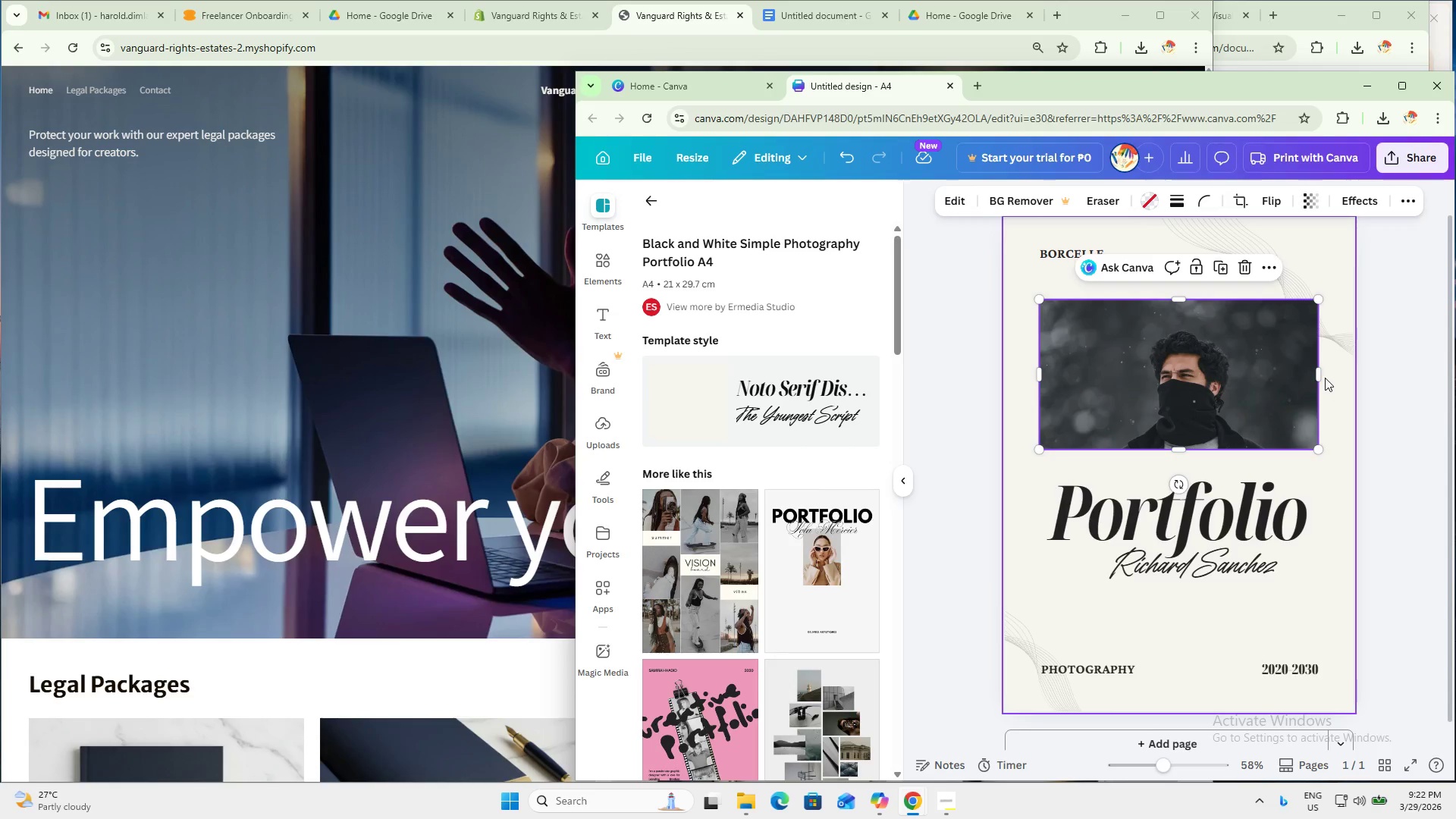 
left_click_drag(start_coordinate=[1323, 376], to_coordinate=[1198, 378])
 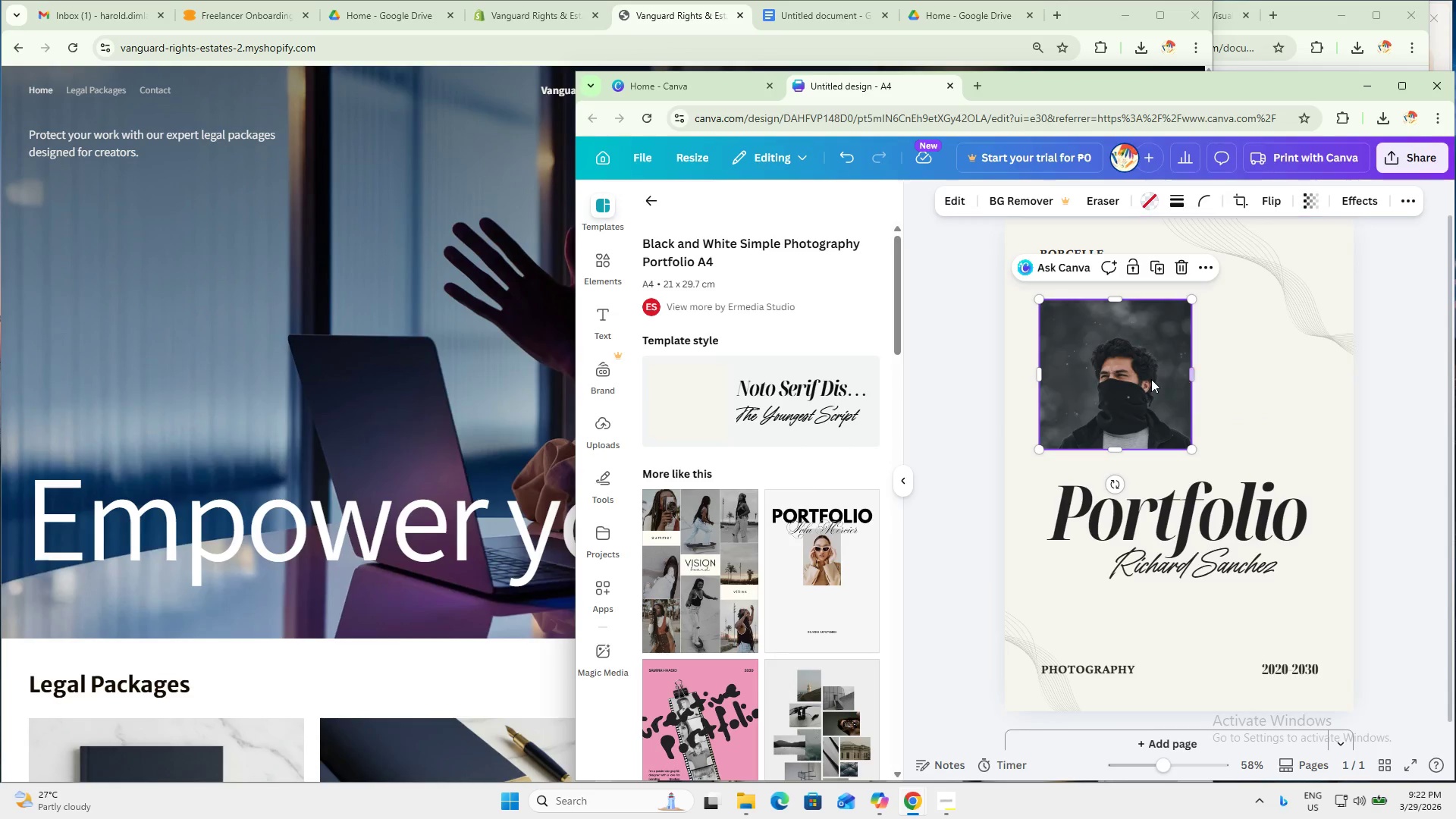 
key(Control+C)
 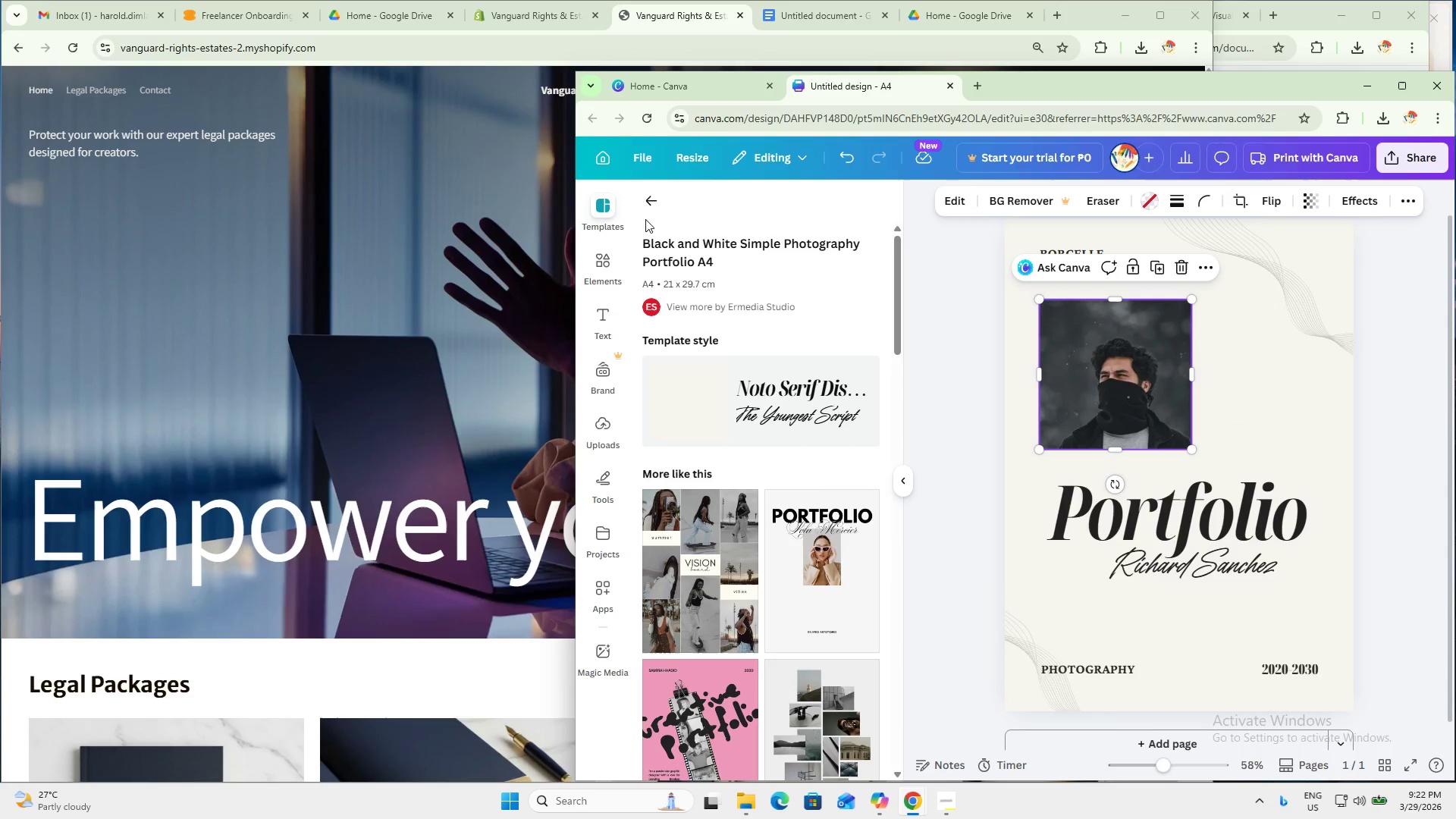 
key(Control+C)
 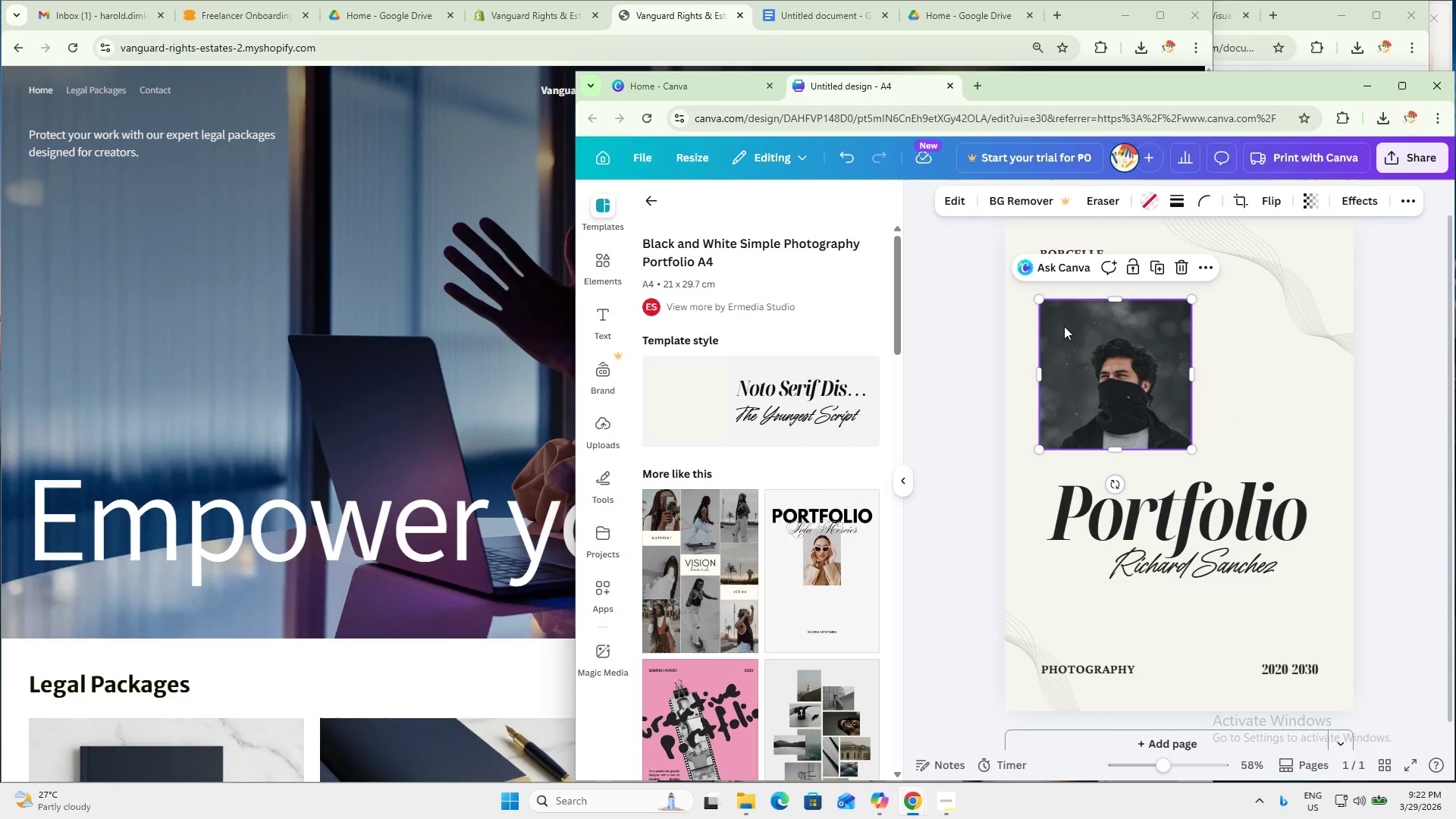 
key(Control+C)
 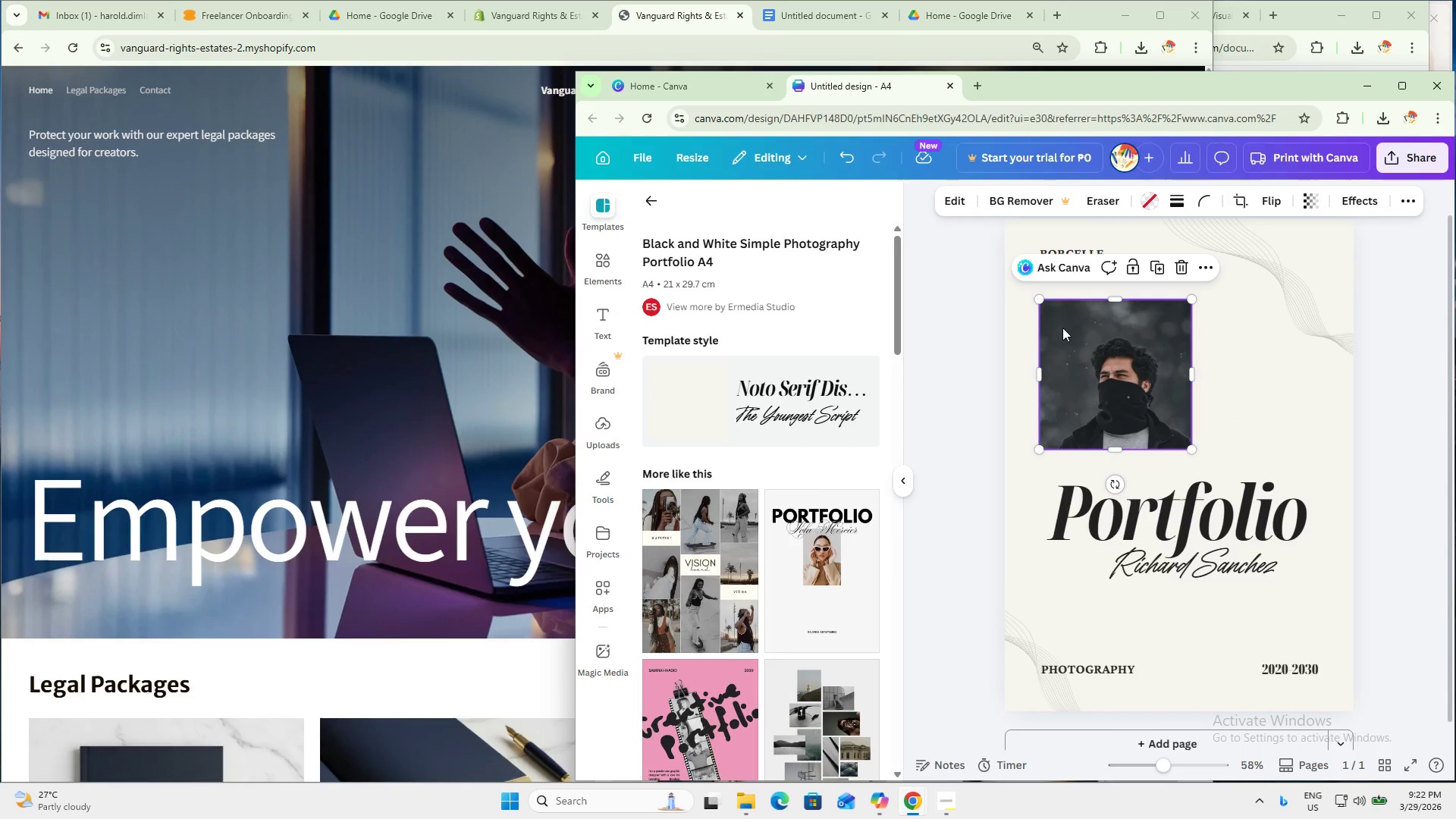 
key(Control+C)
 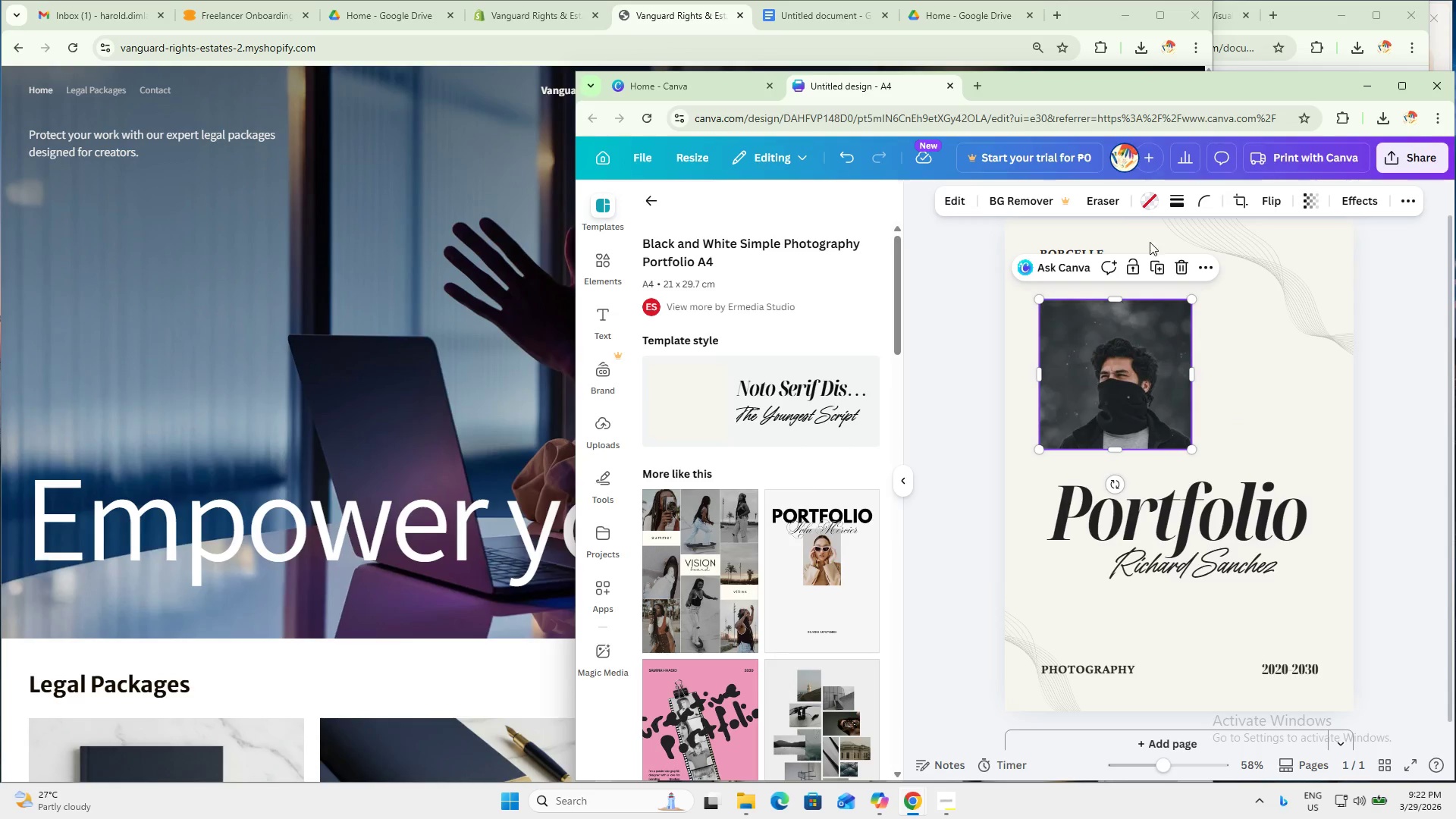 
key(Control+C)
 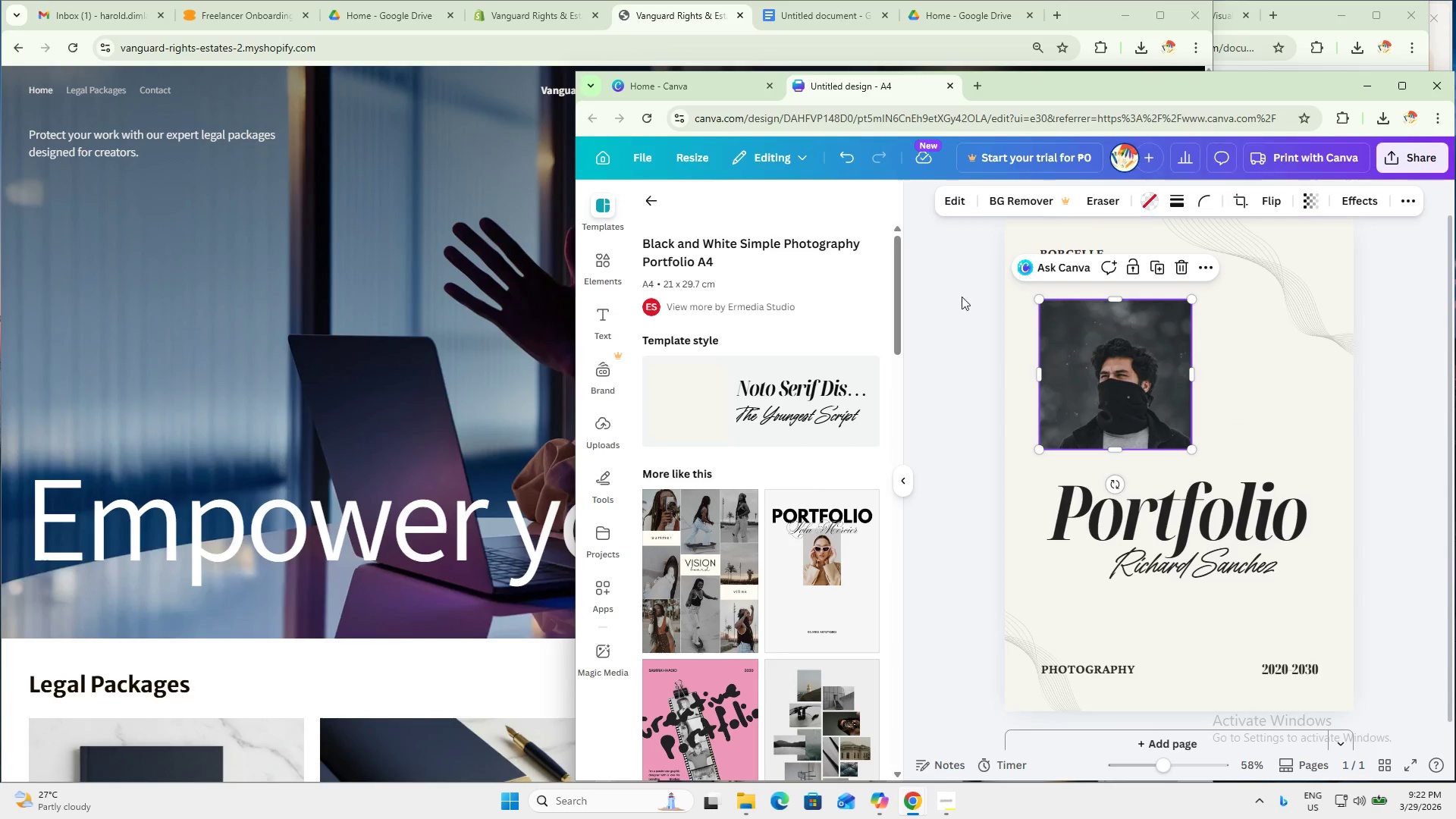 
key(Control+C)
 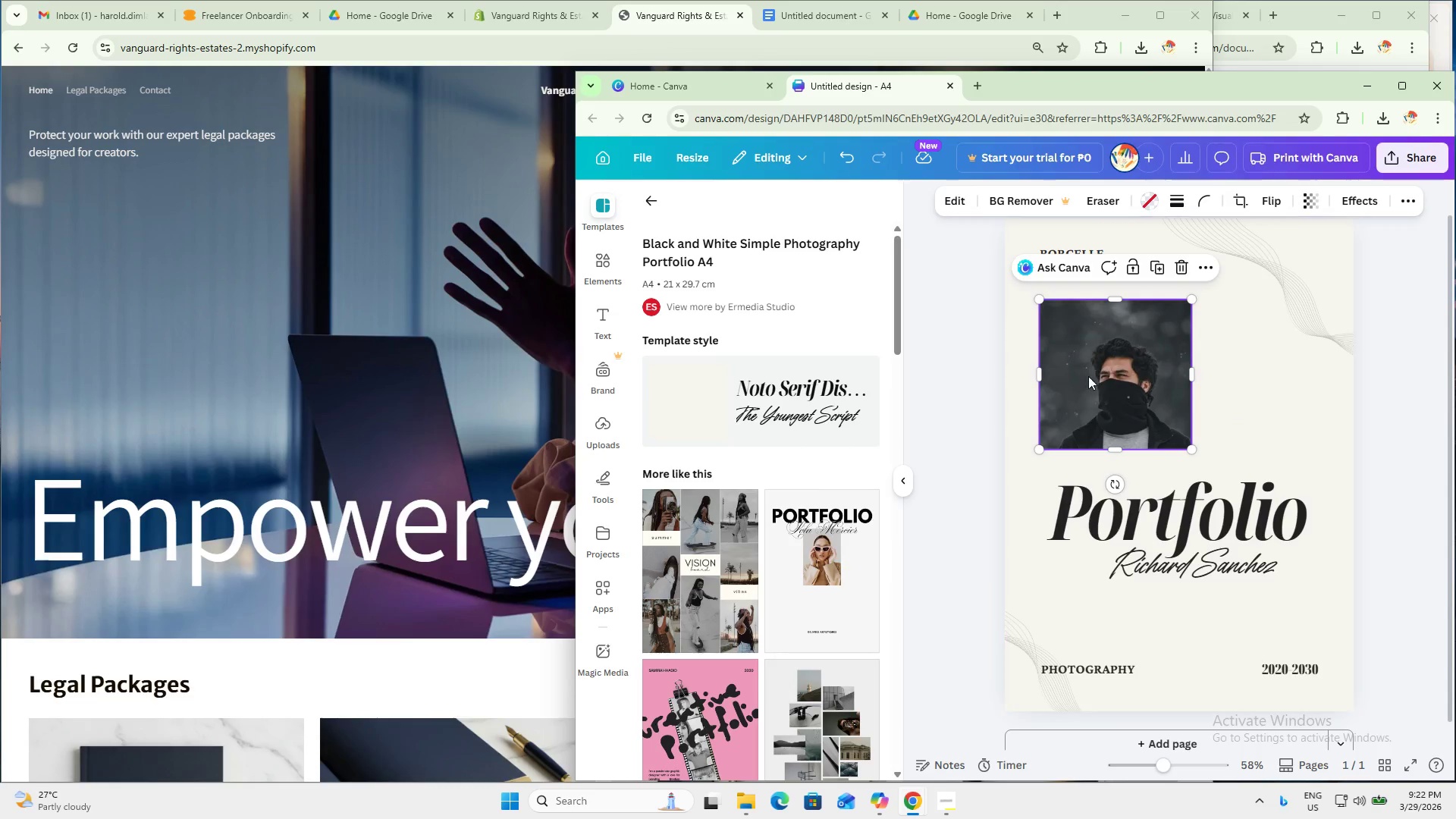 
key(Control+C)
 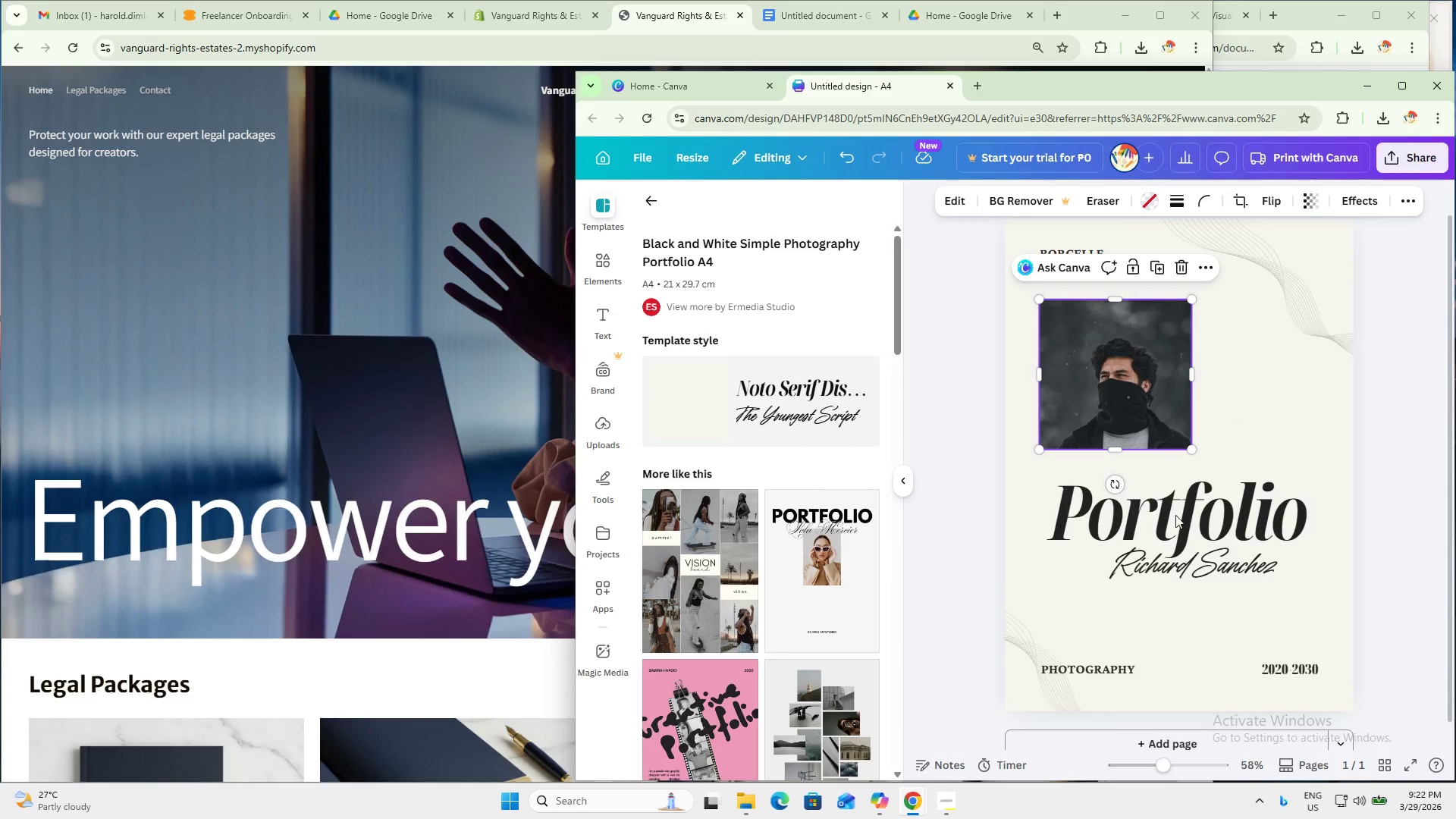 
key(Control+C)
 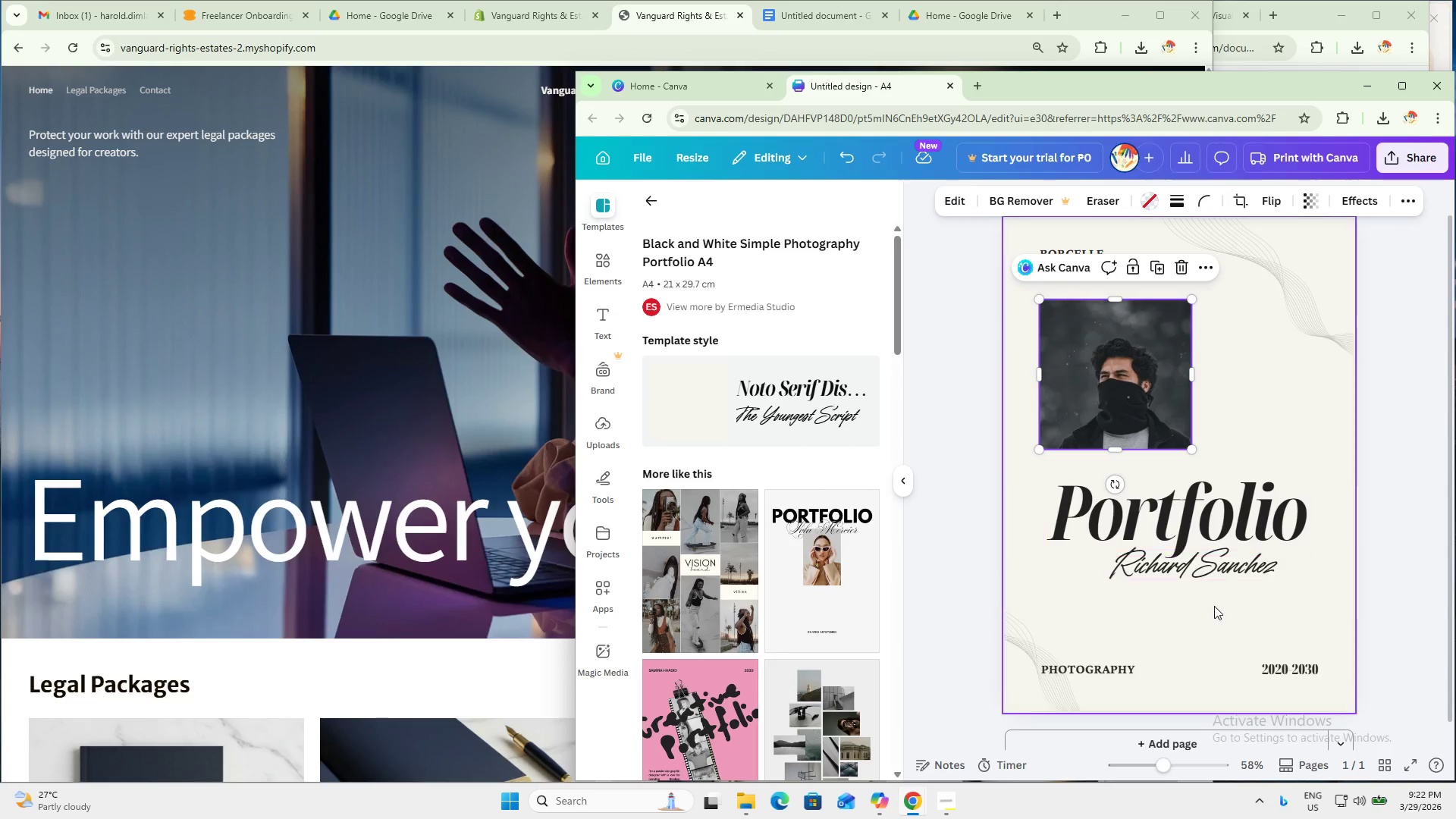 
key(Control+C)
 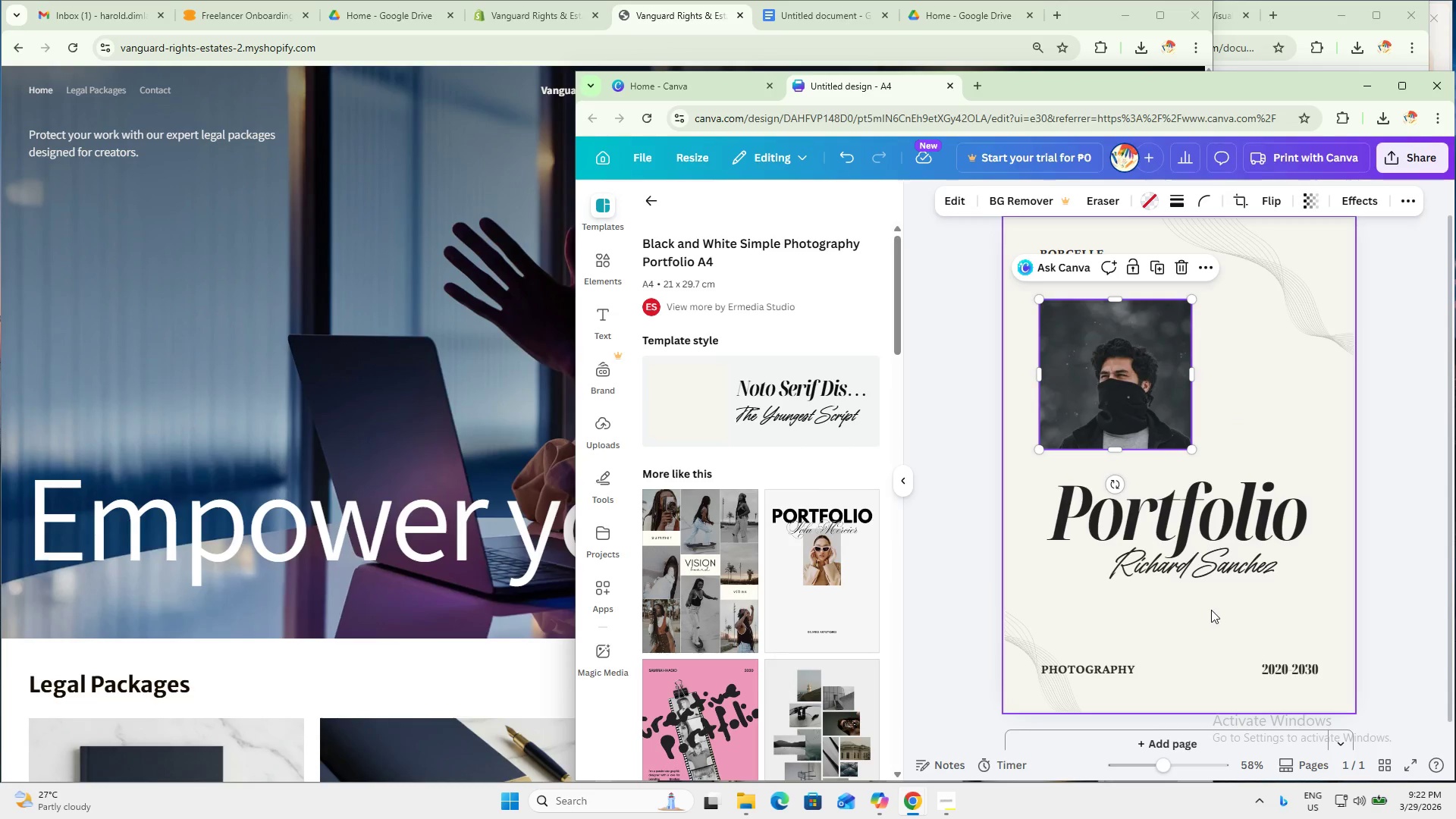 
key(Control+C)
 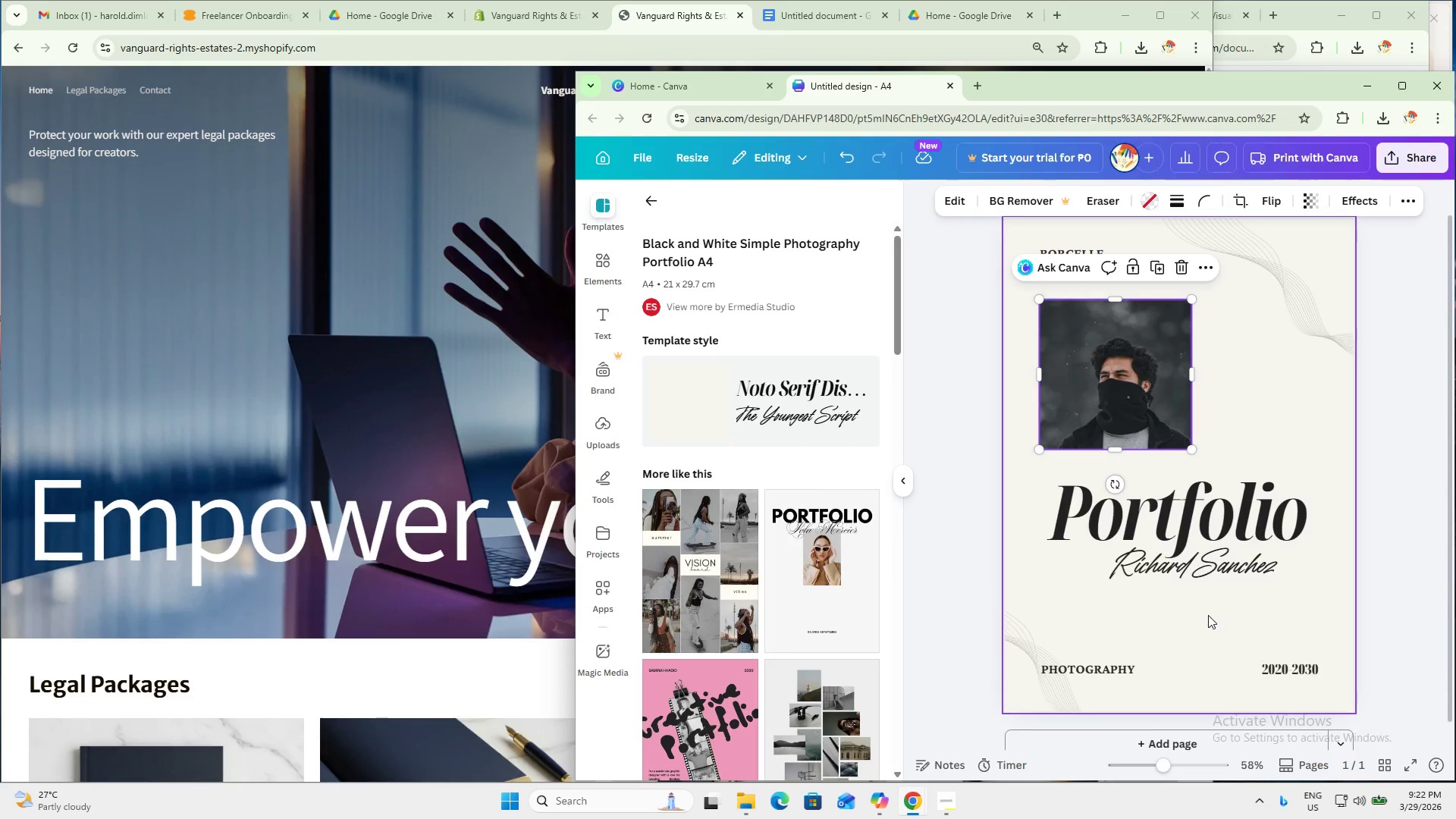 
key(Control+C)
 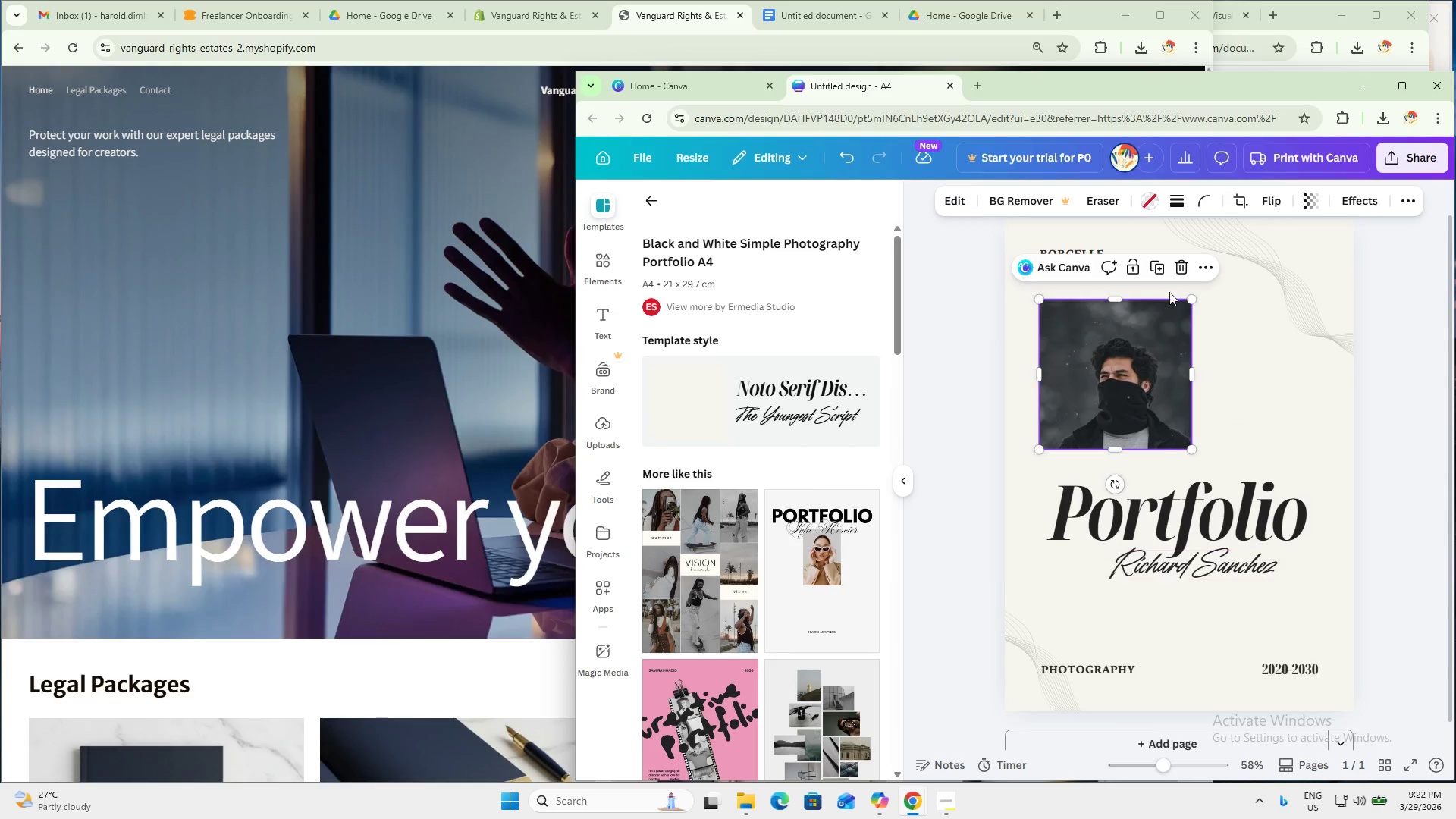 
key(Control+C)
 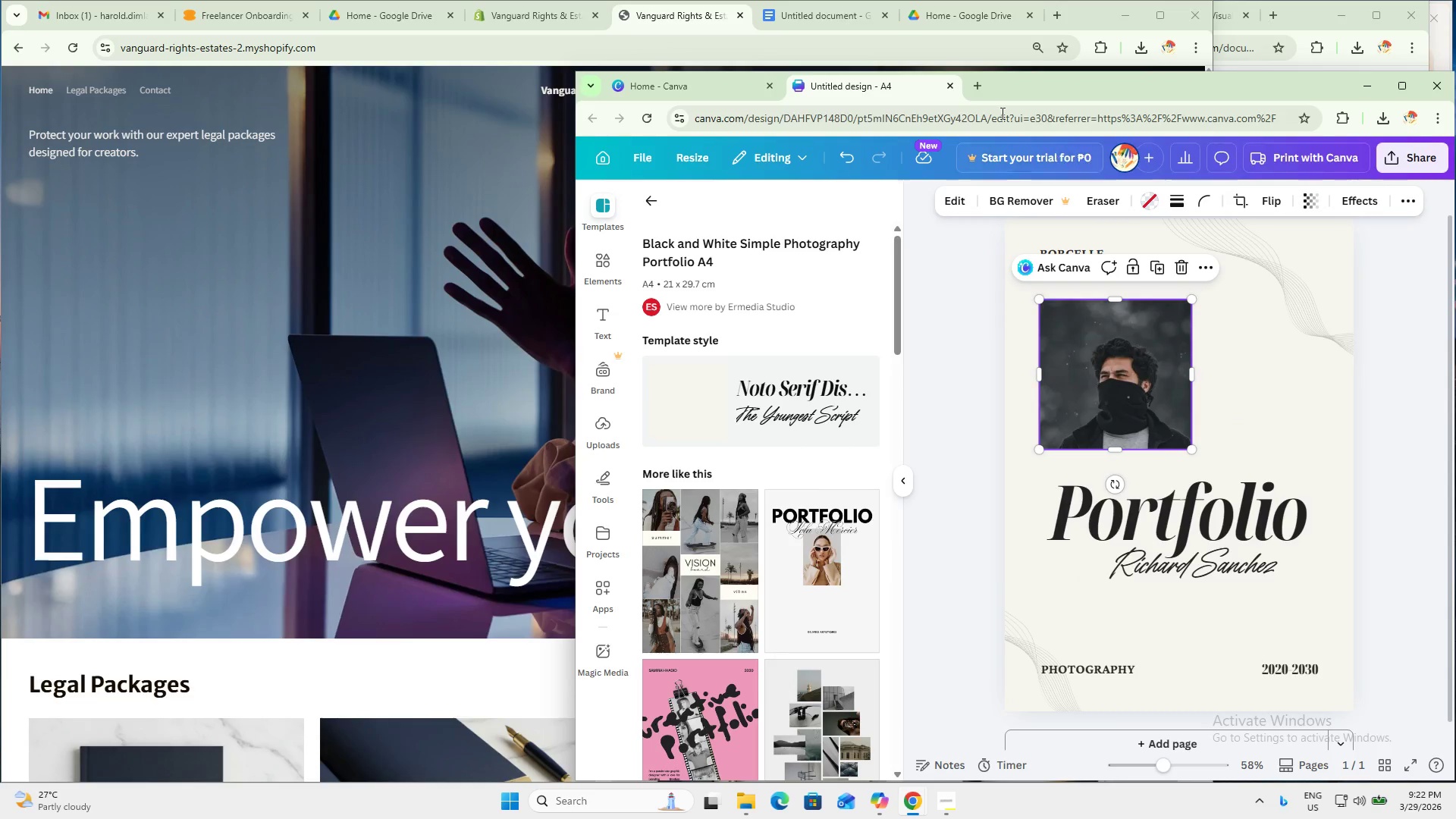 
key(Control+C)
 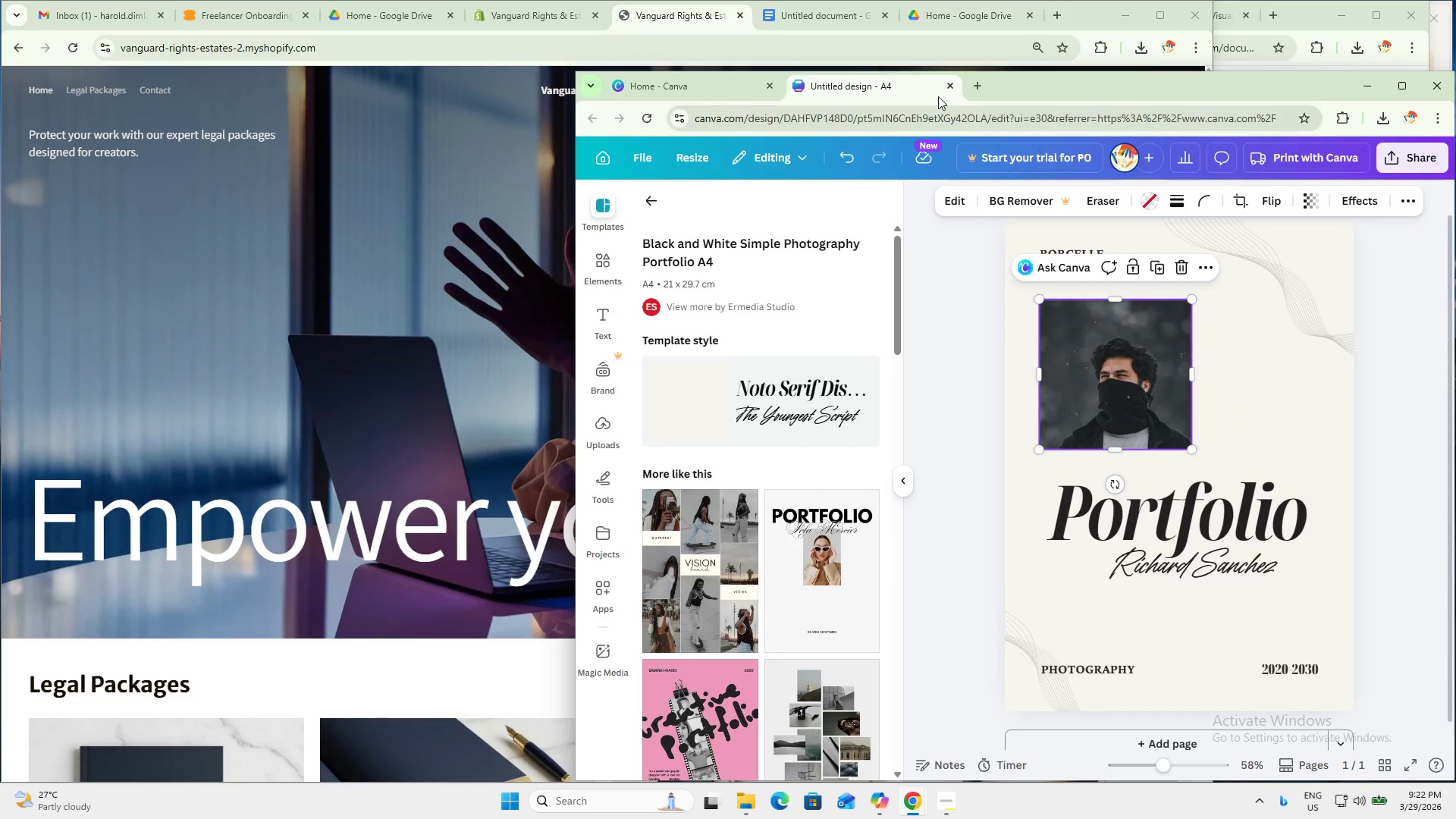 
key(Control+C)
 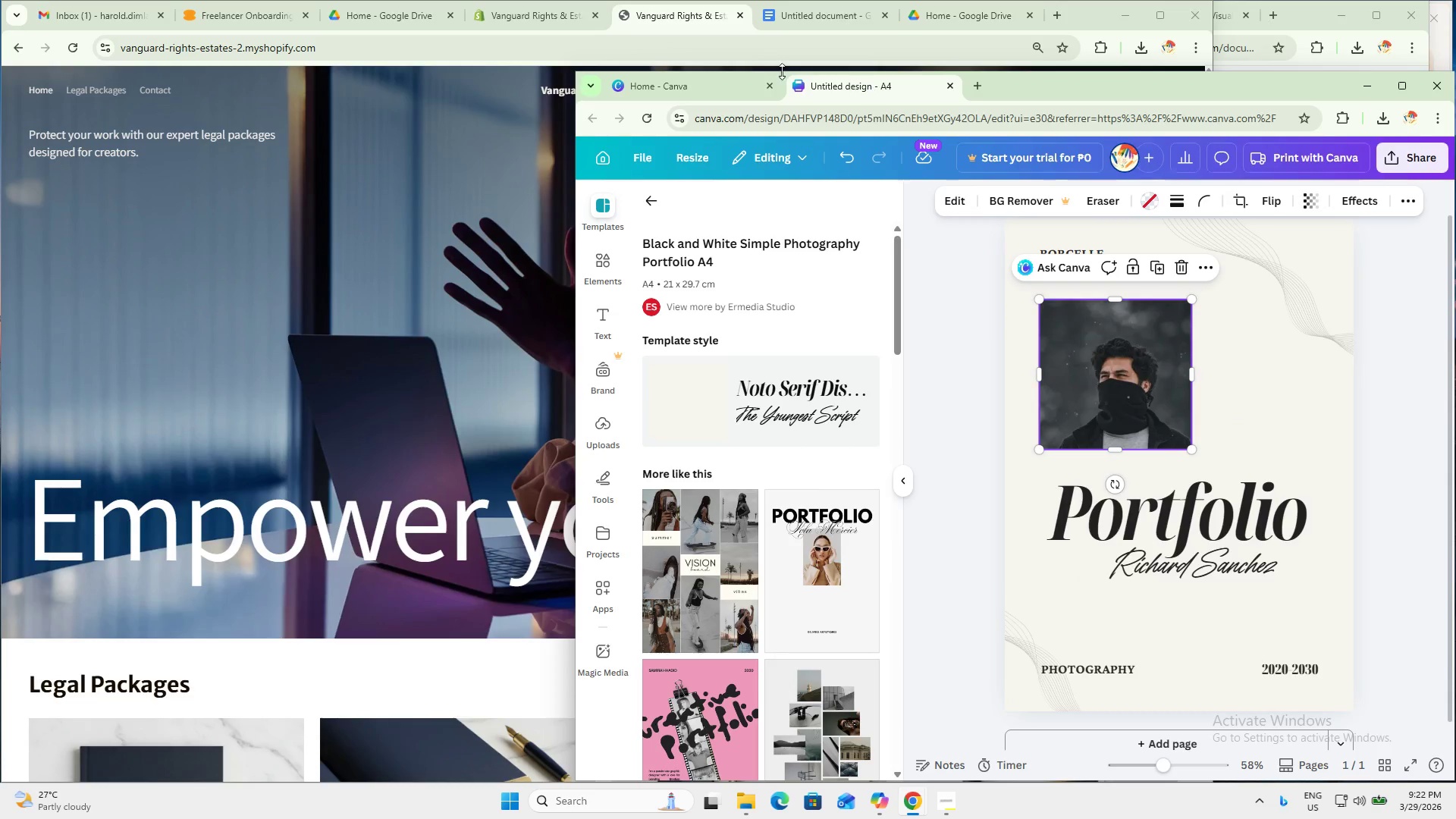 
key(Control+C)
 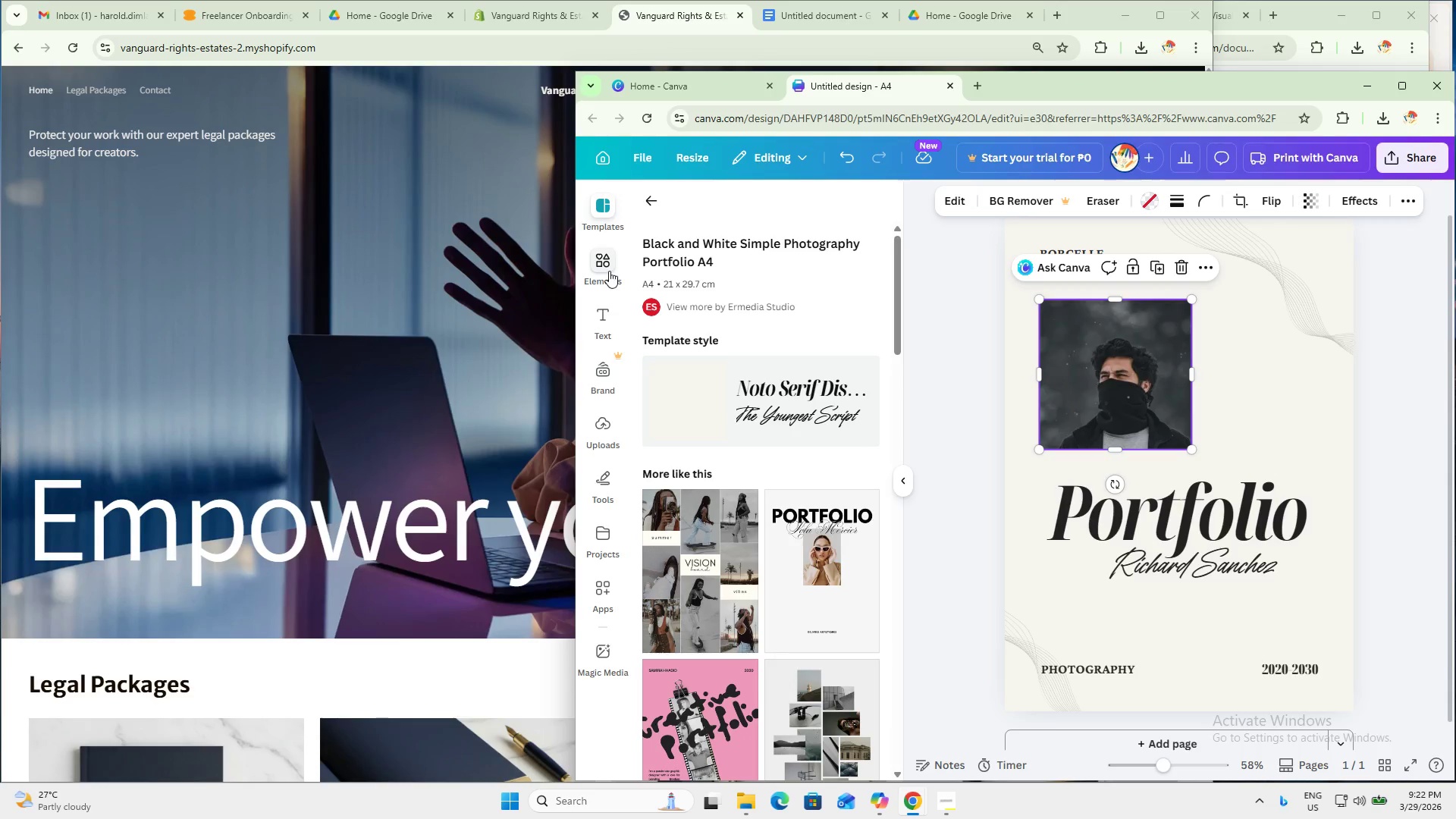 
left_click([657, 198])
 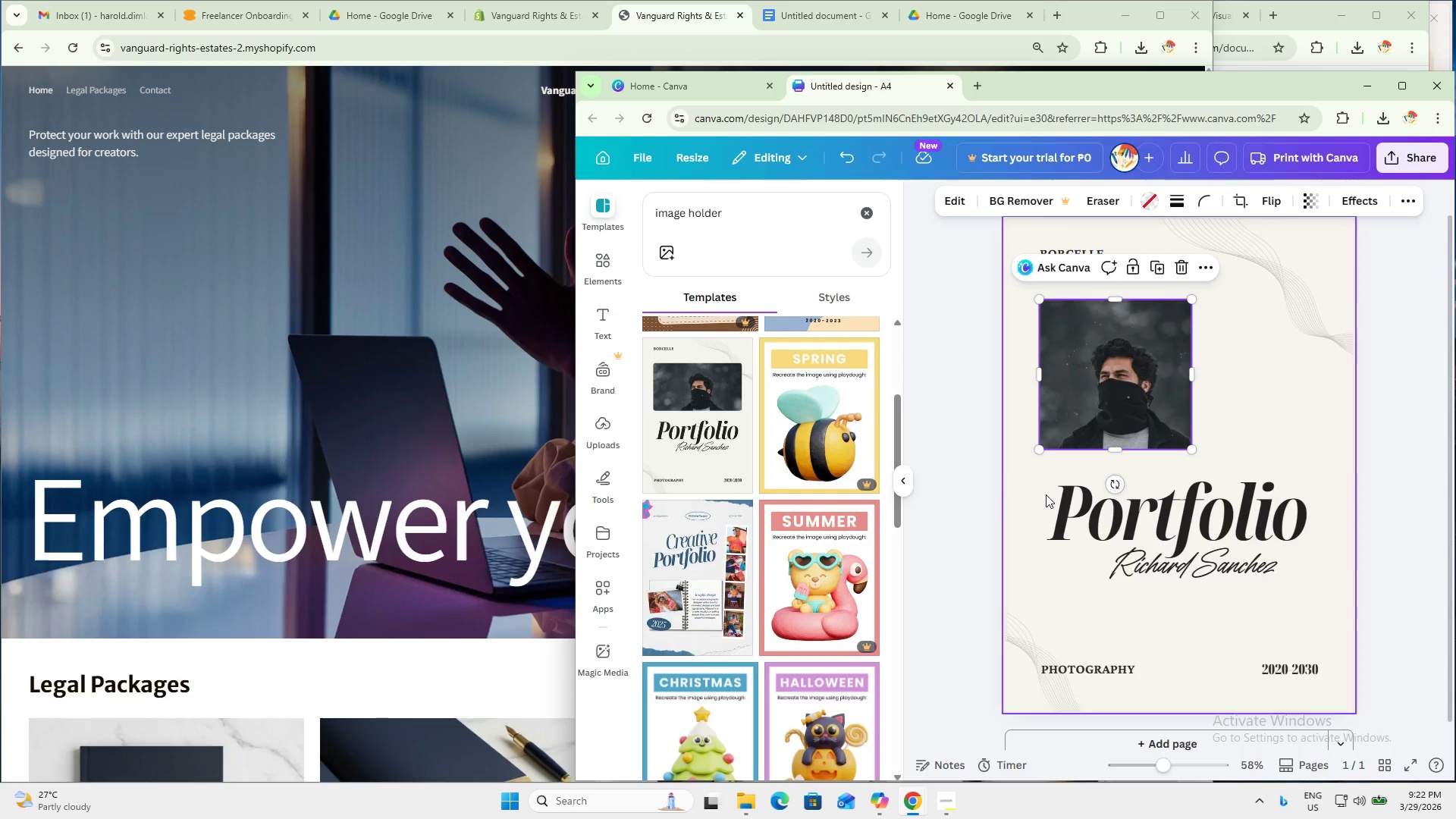 
scroll: coordinate [1278, 620], scroll_direction: down, amount: 4.0
 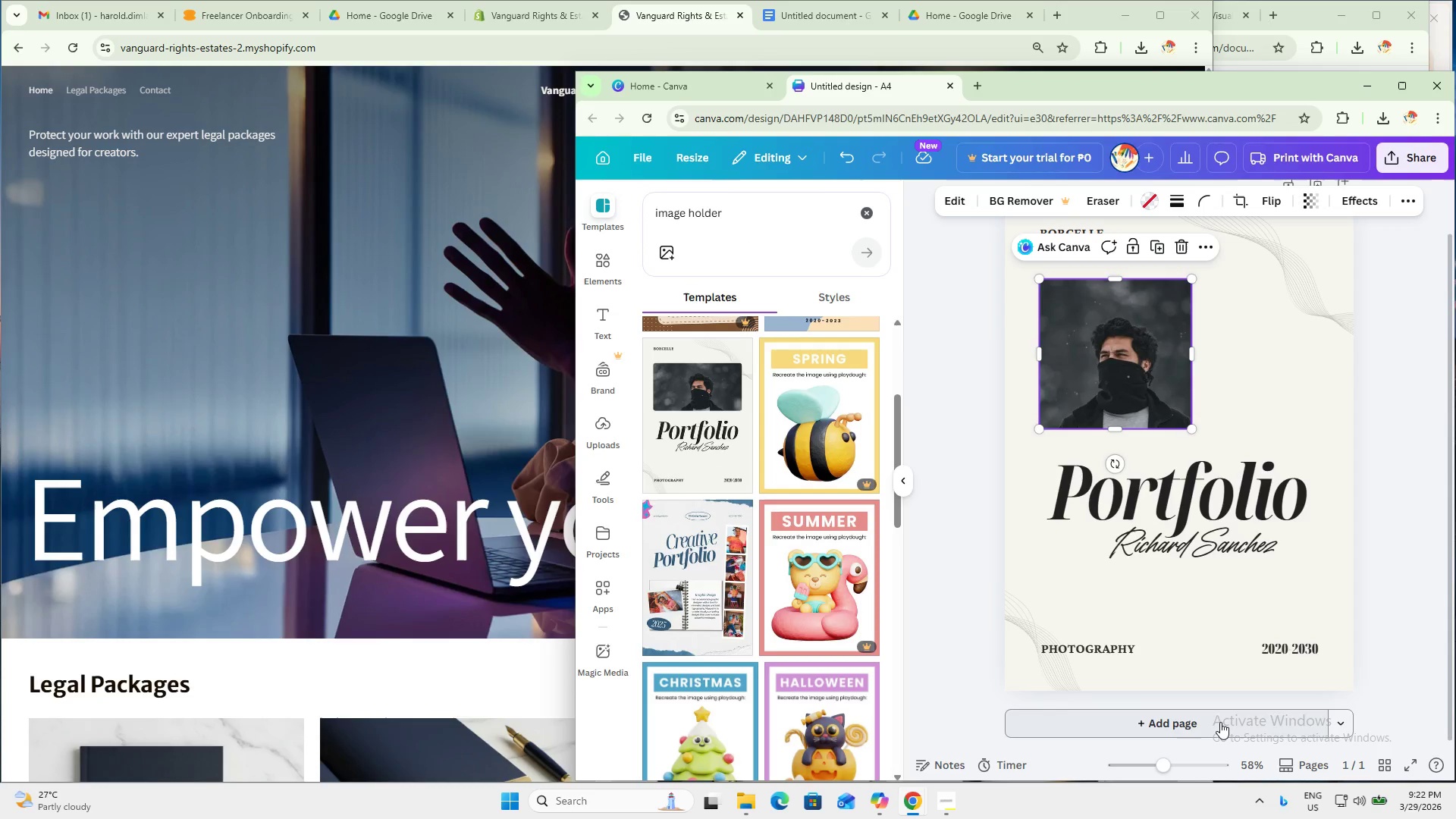 
left_click([1216, 722])
 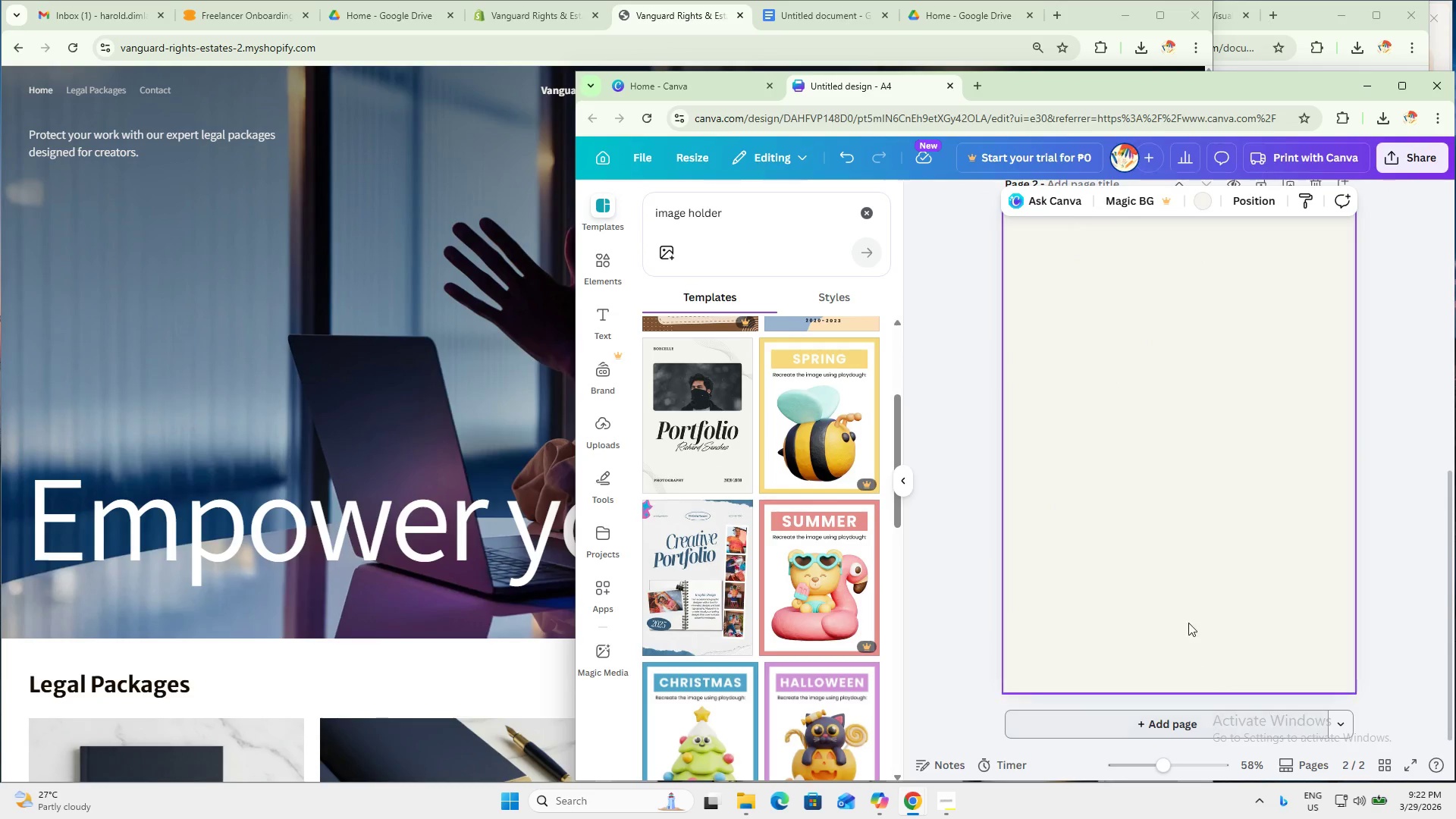 
left_click([1164, 468])
 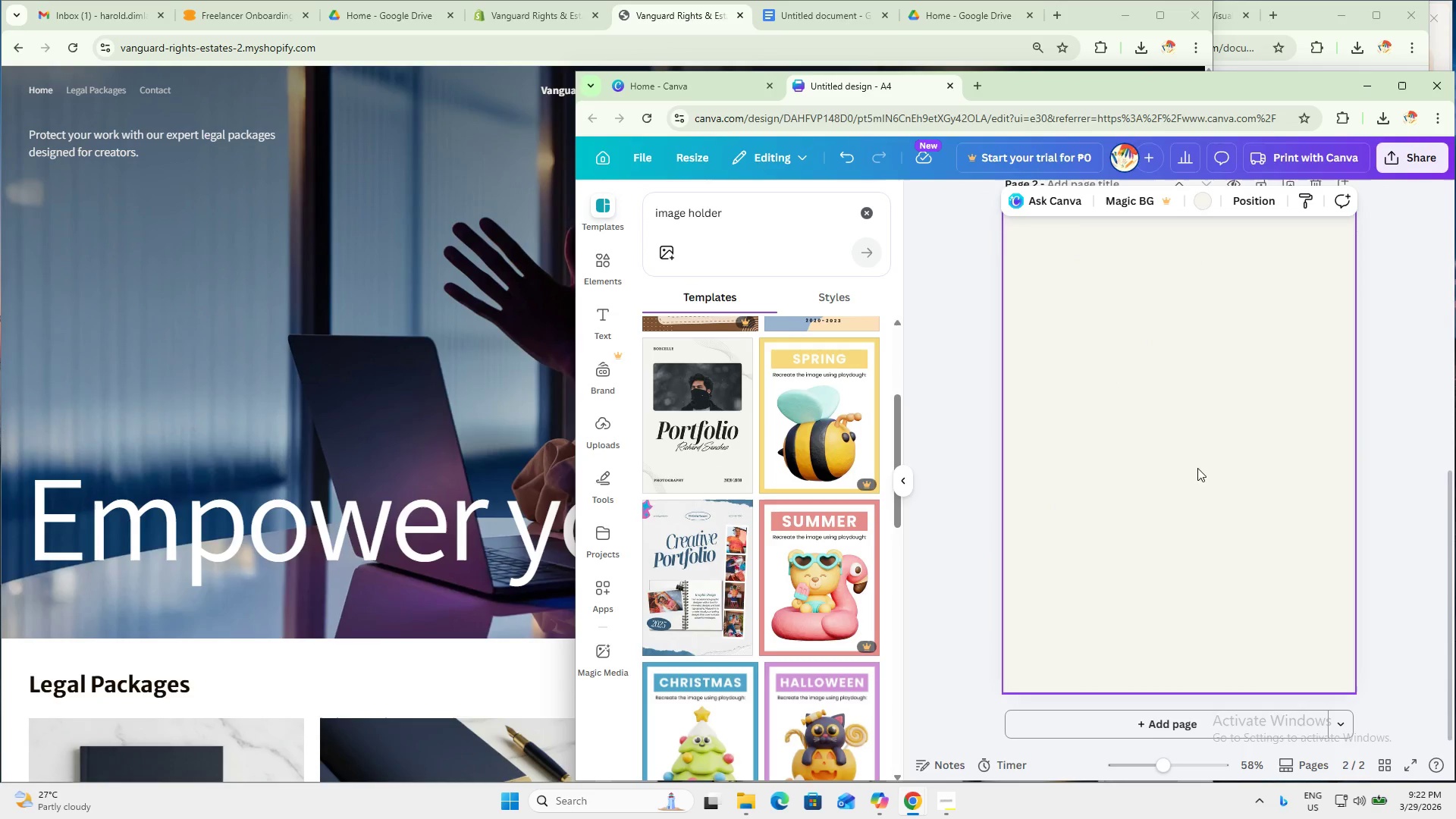 
scroll: coordinate [1216, 472], scroll_direction: up, amount: 1.0
 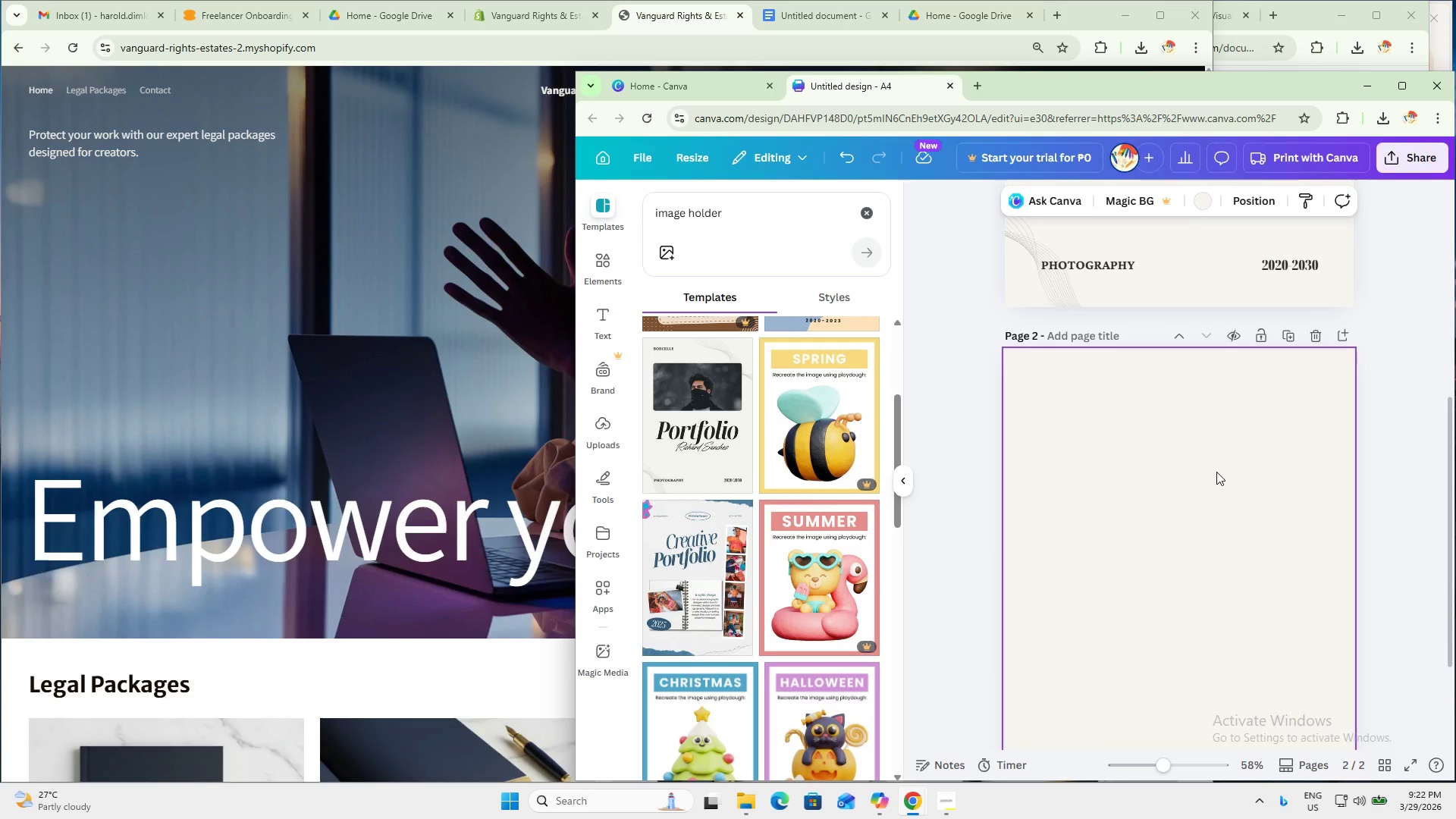 
scroll: coordinate [1217, 473], scroll_direction: down, amount: 1.0
 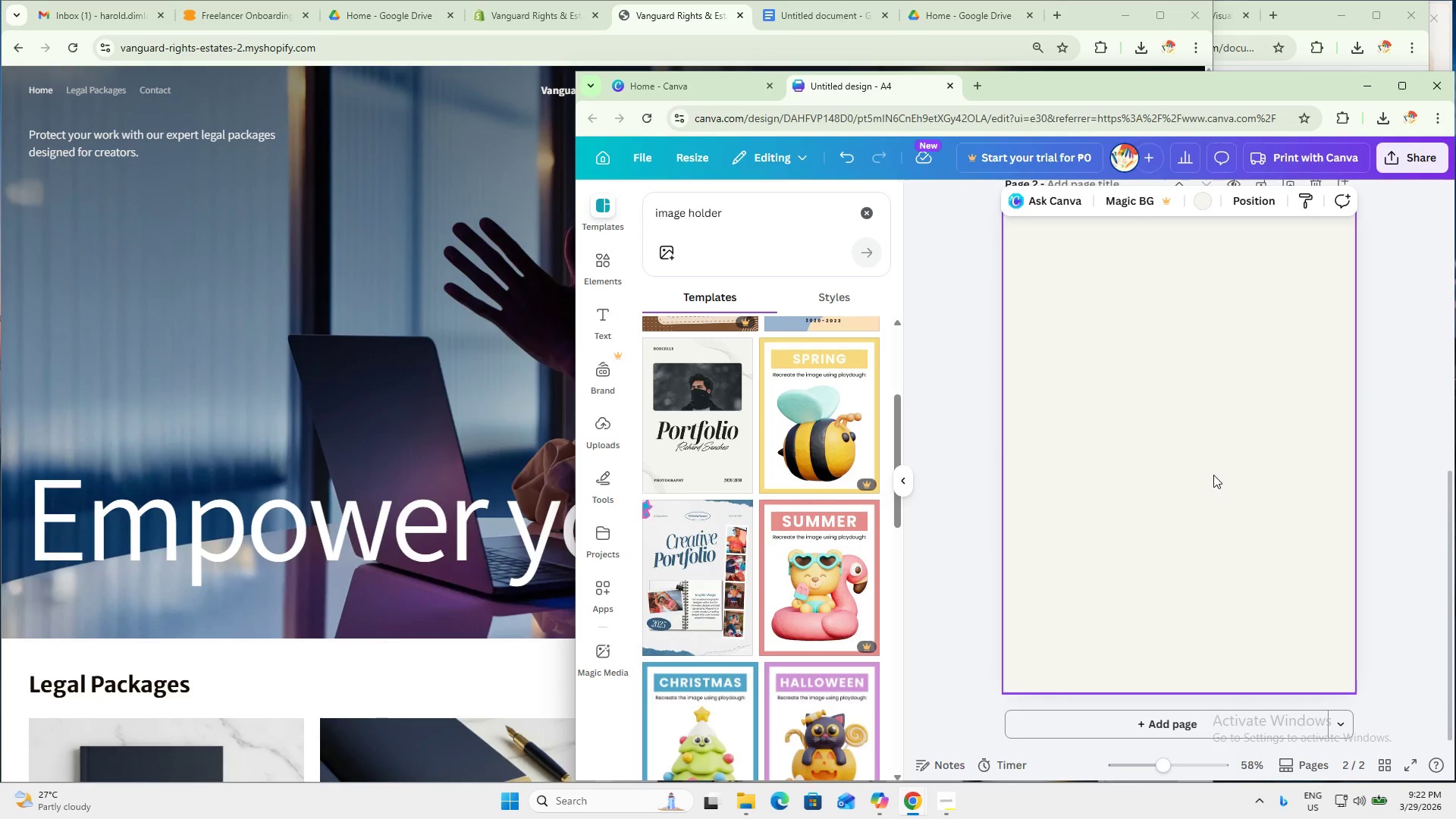 
key(Control+ControlLeft)
 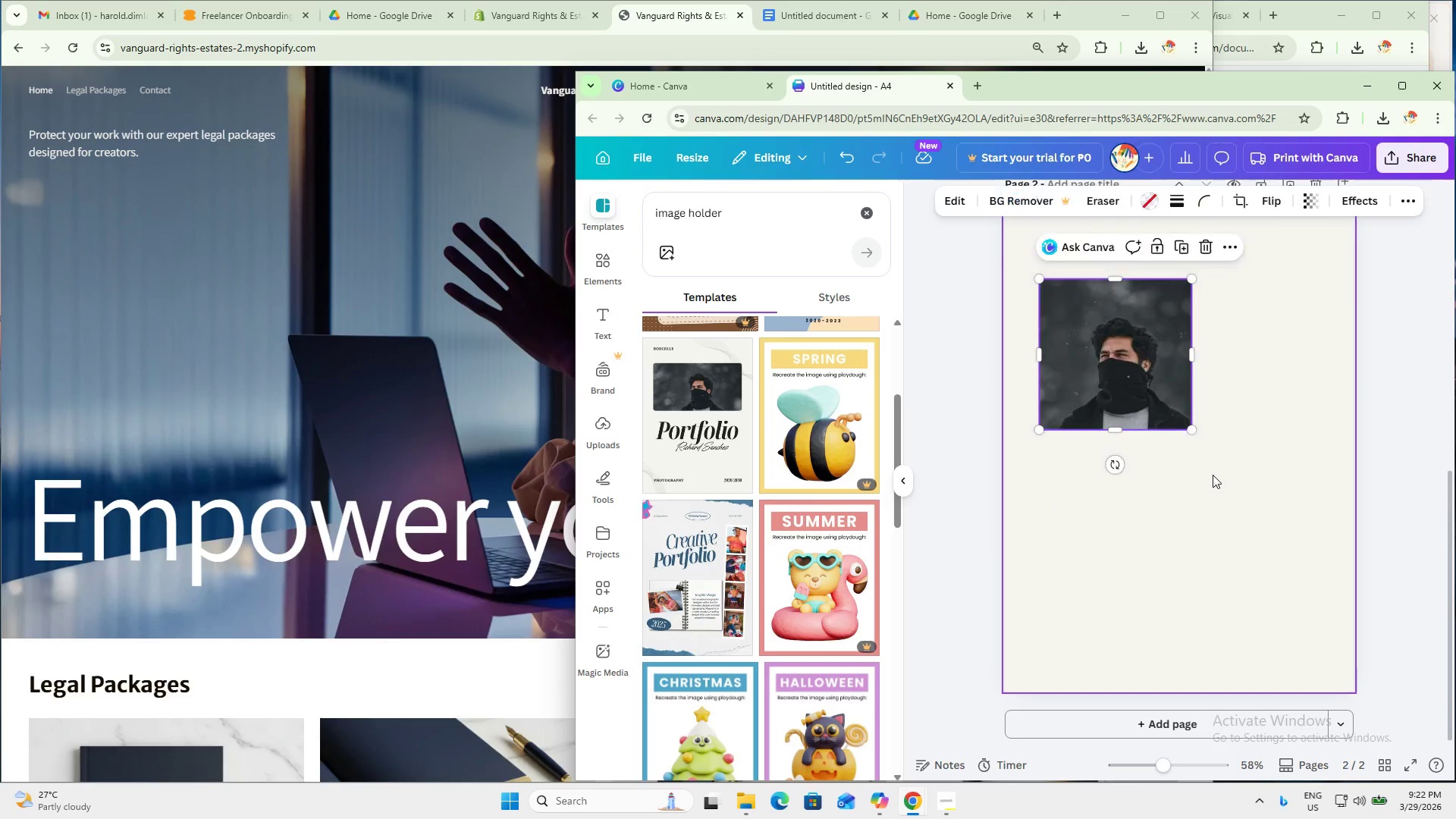 
key(Control+V)
 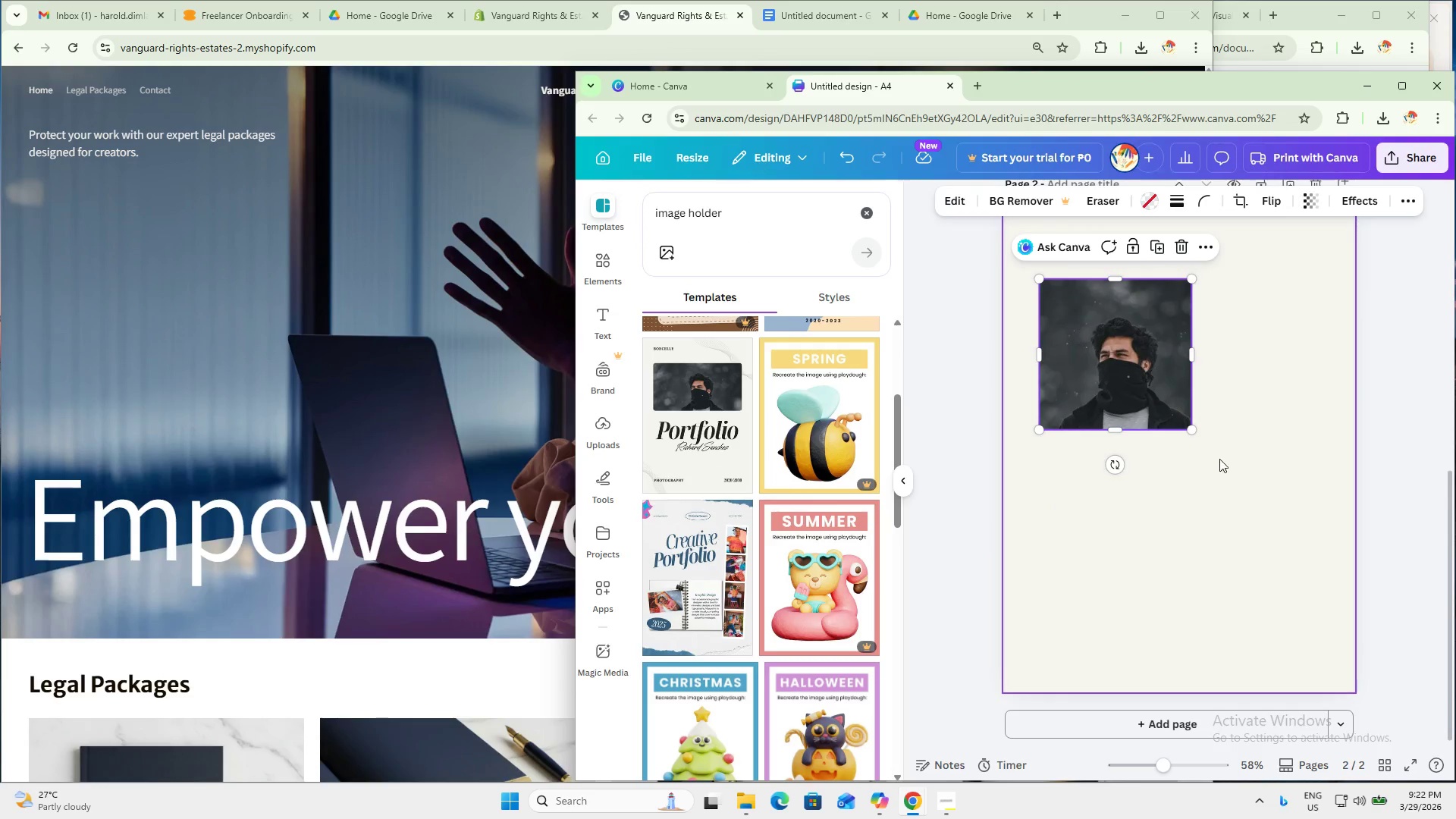 
left_click([1304, 446])
 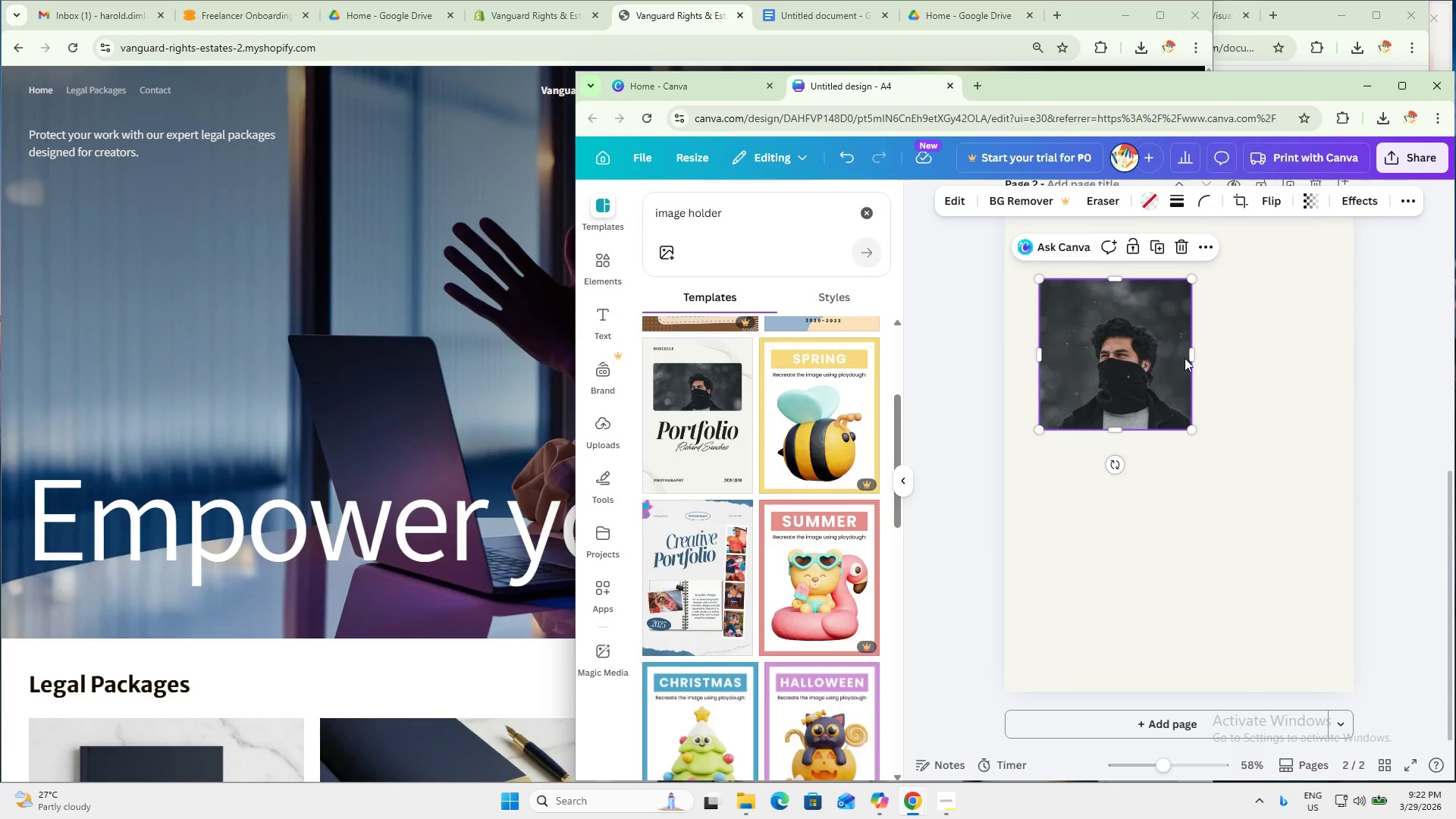 
left_click_drag(start_coordinate=[1193, 353], to_coordinate=[1316, 352])
 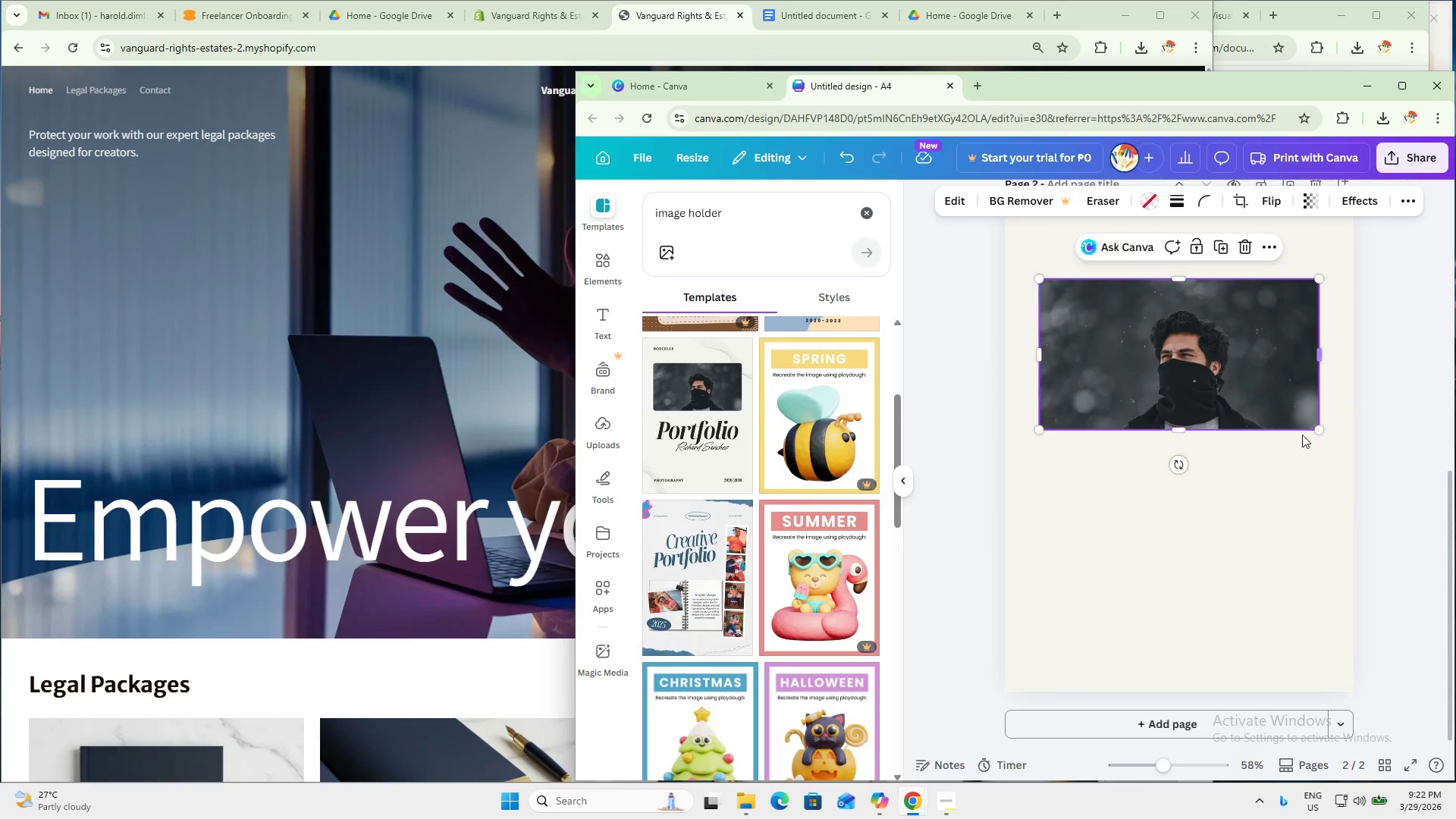 
left_click([1247, 425])
 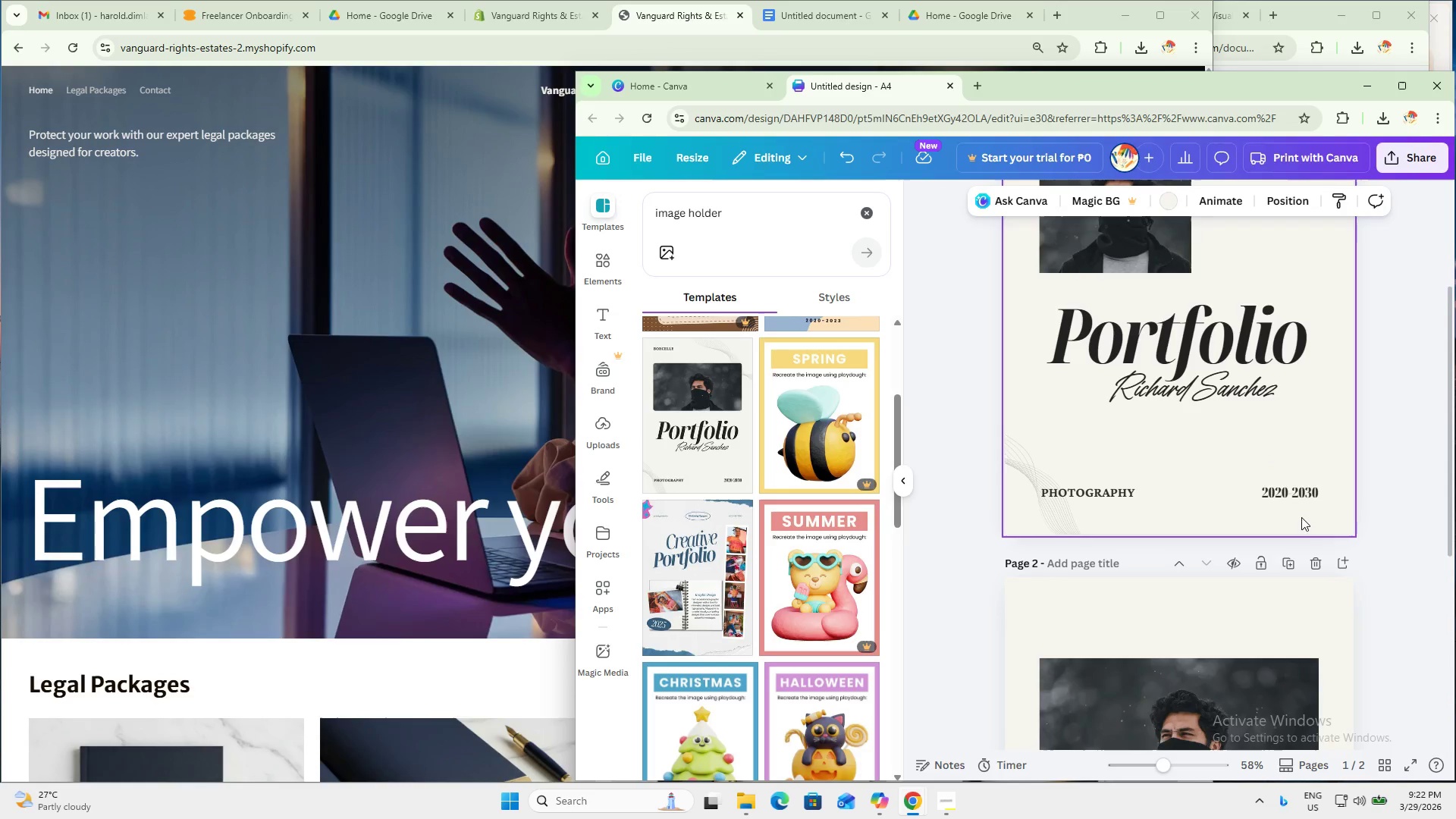 
scroll: coordinate [1339, 385], scroll_direction: up, amount: 11.0
 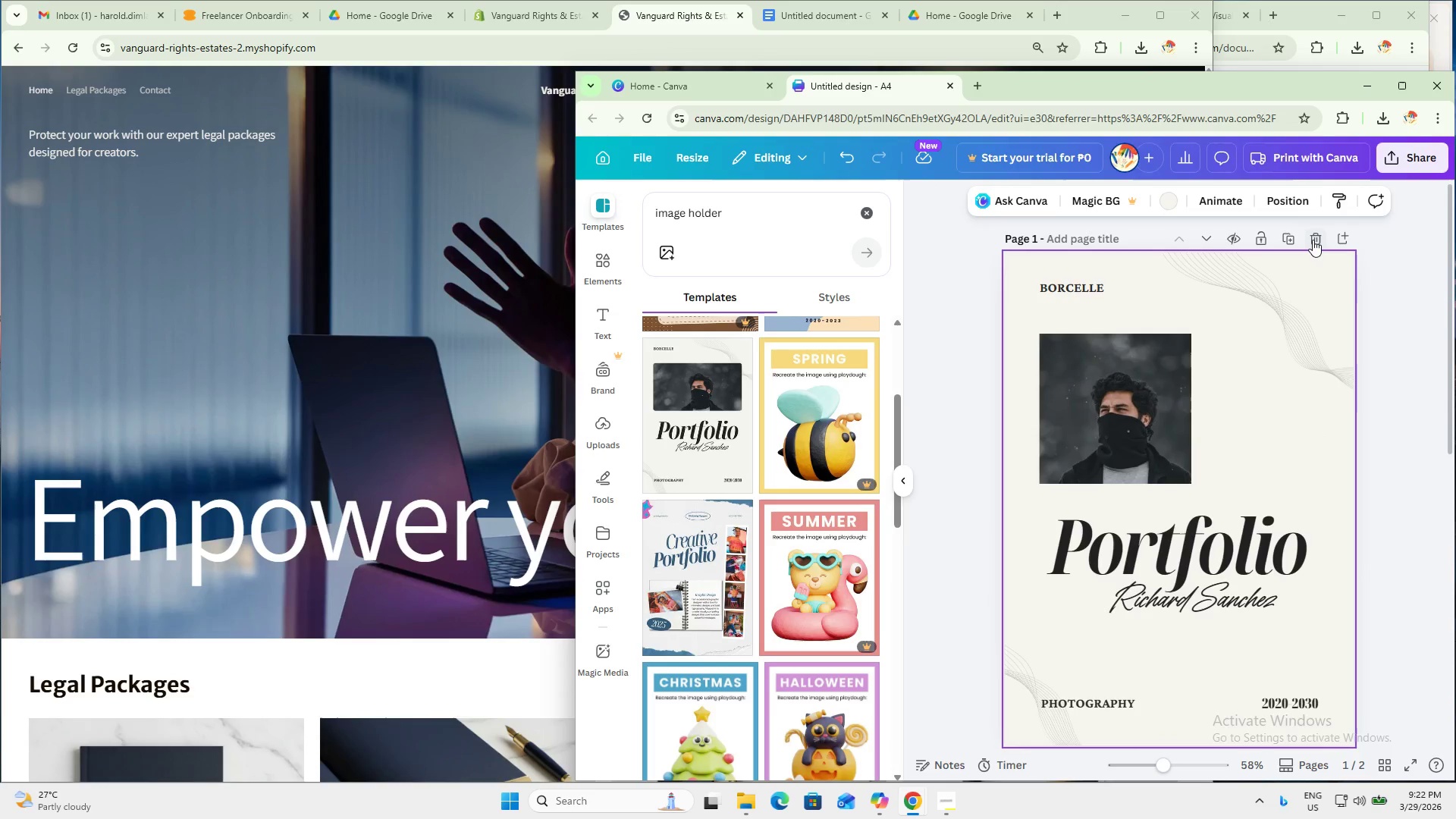 
left_click([1313, 240])
 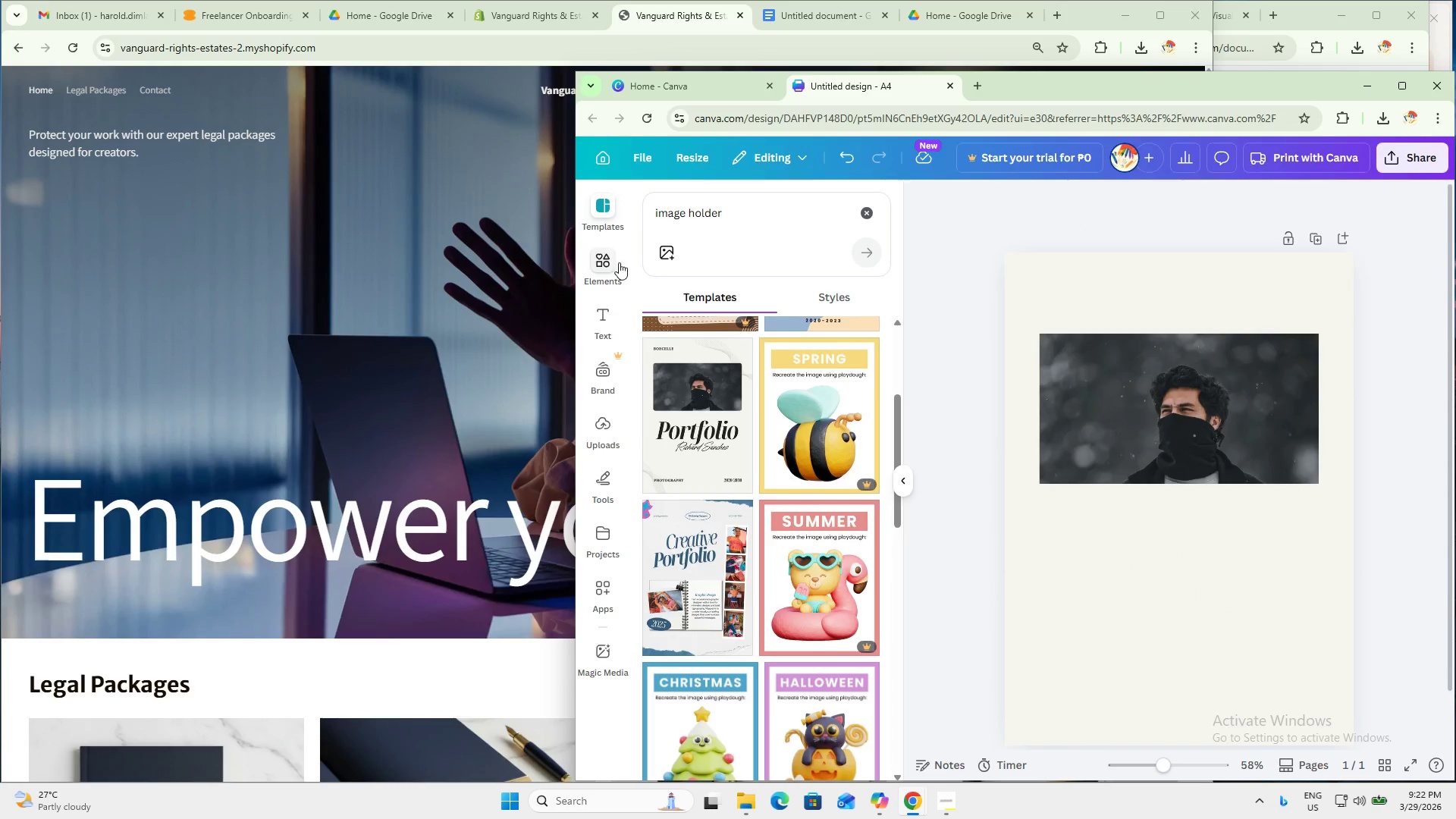 
left_click([615, 265])
 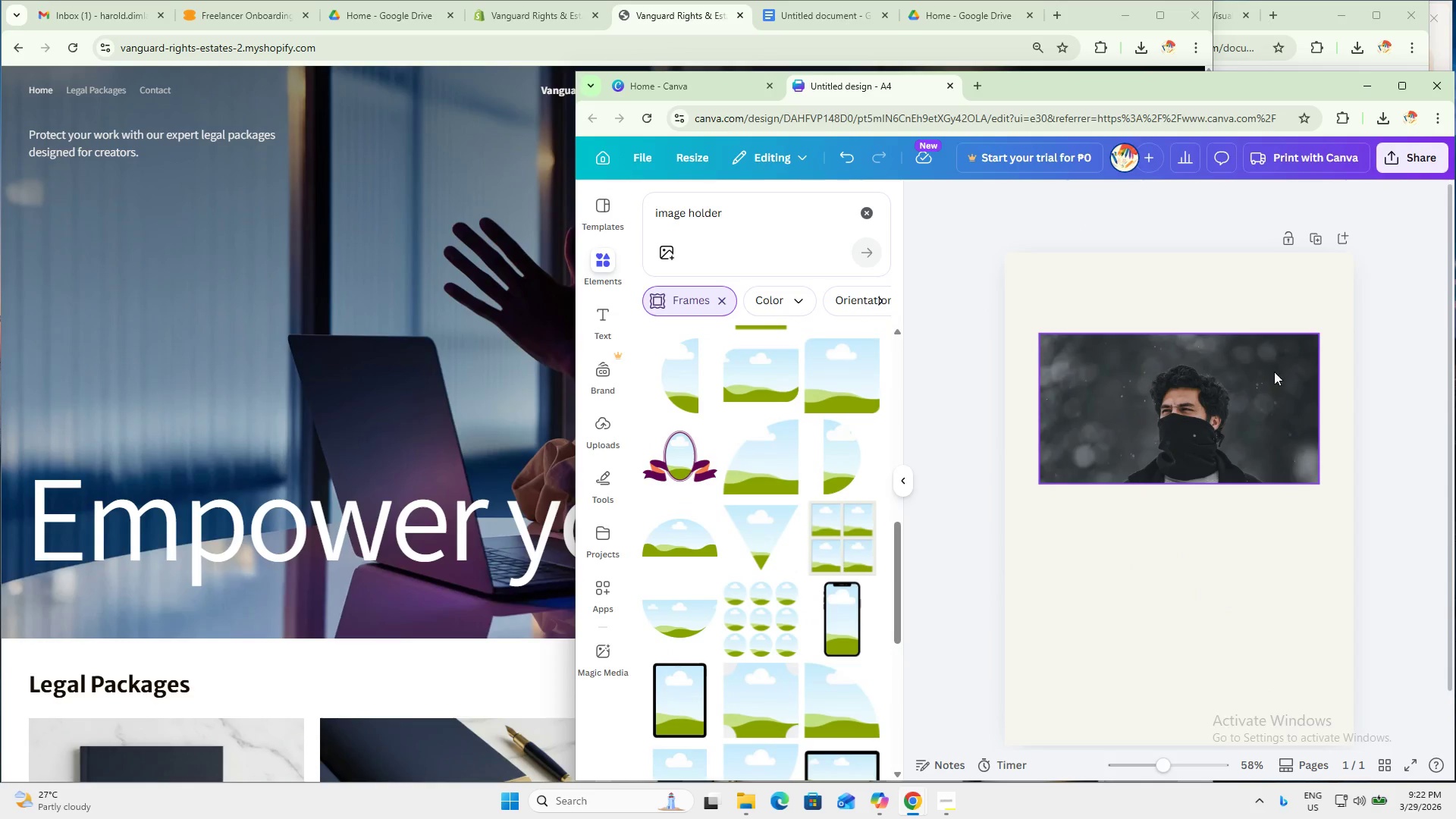 
left_click([1264, 378])
 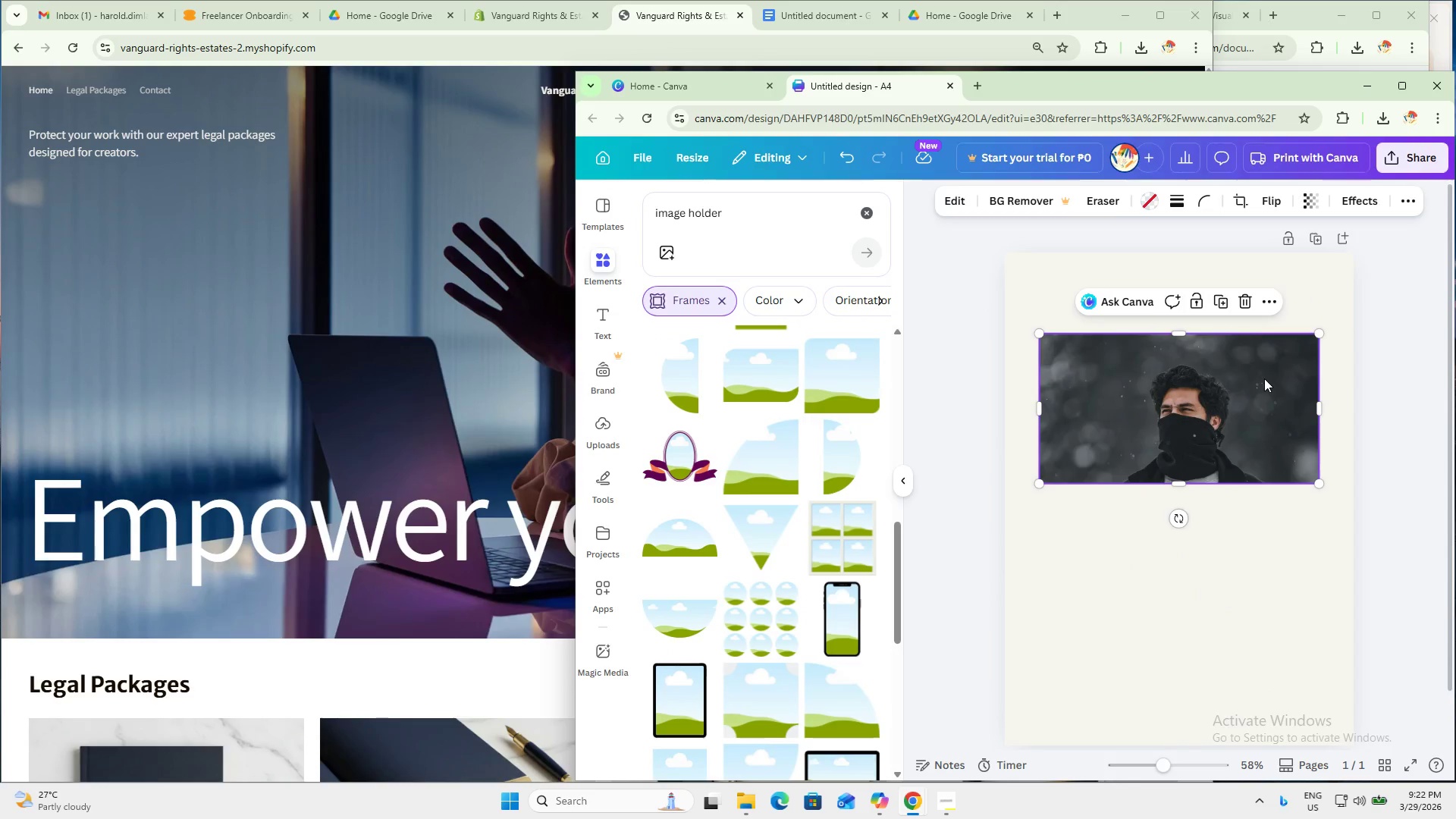 
scroll: coordinate [1264, 378], scroll_direction: down, amount: 1.0
 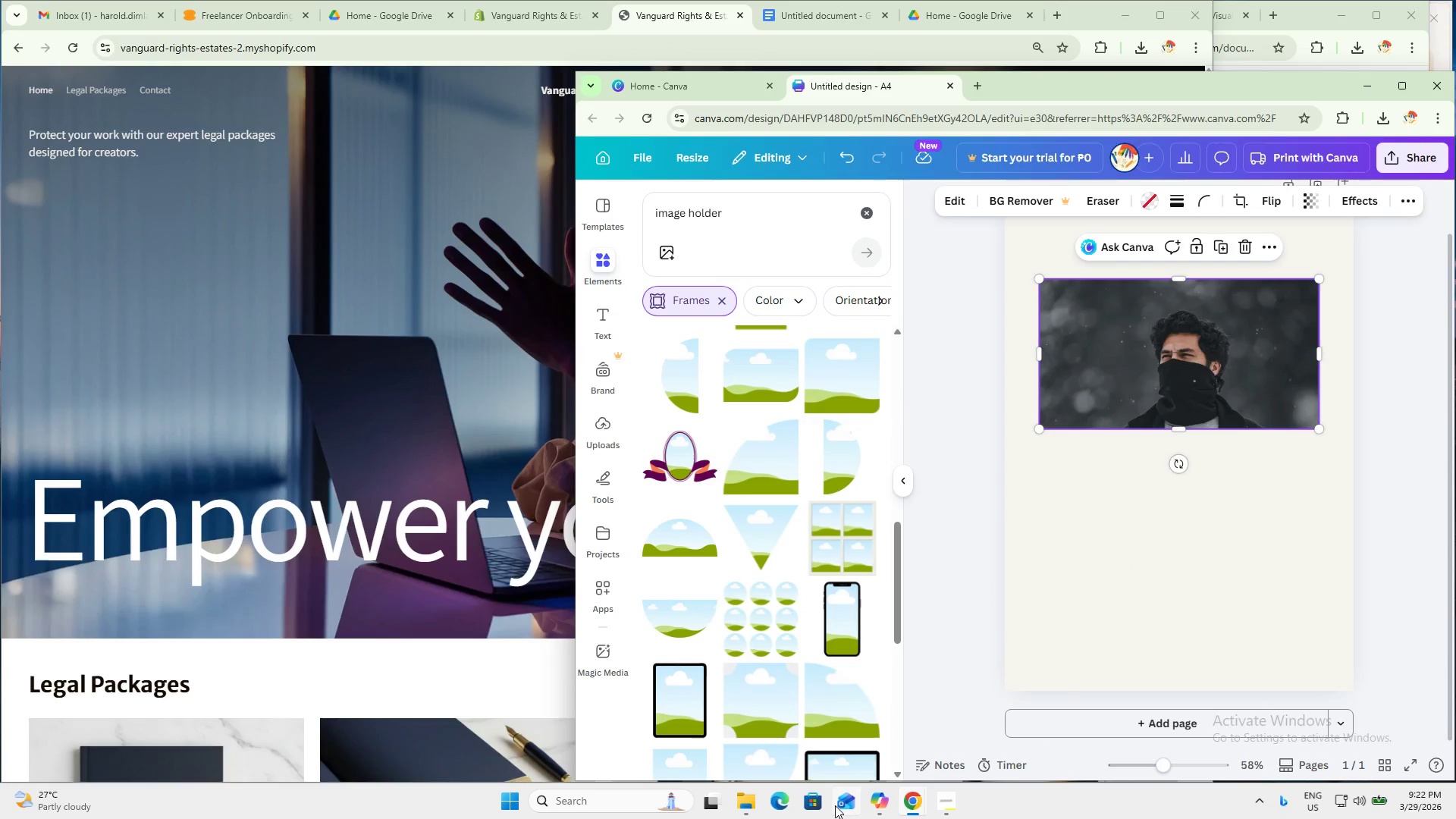 
left_click_drag(start_coordinate=[714, 818], to_coordinate=[718, 818])
 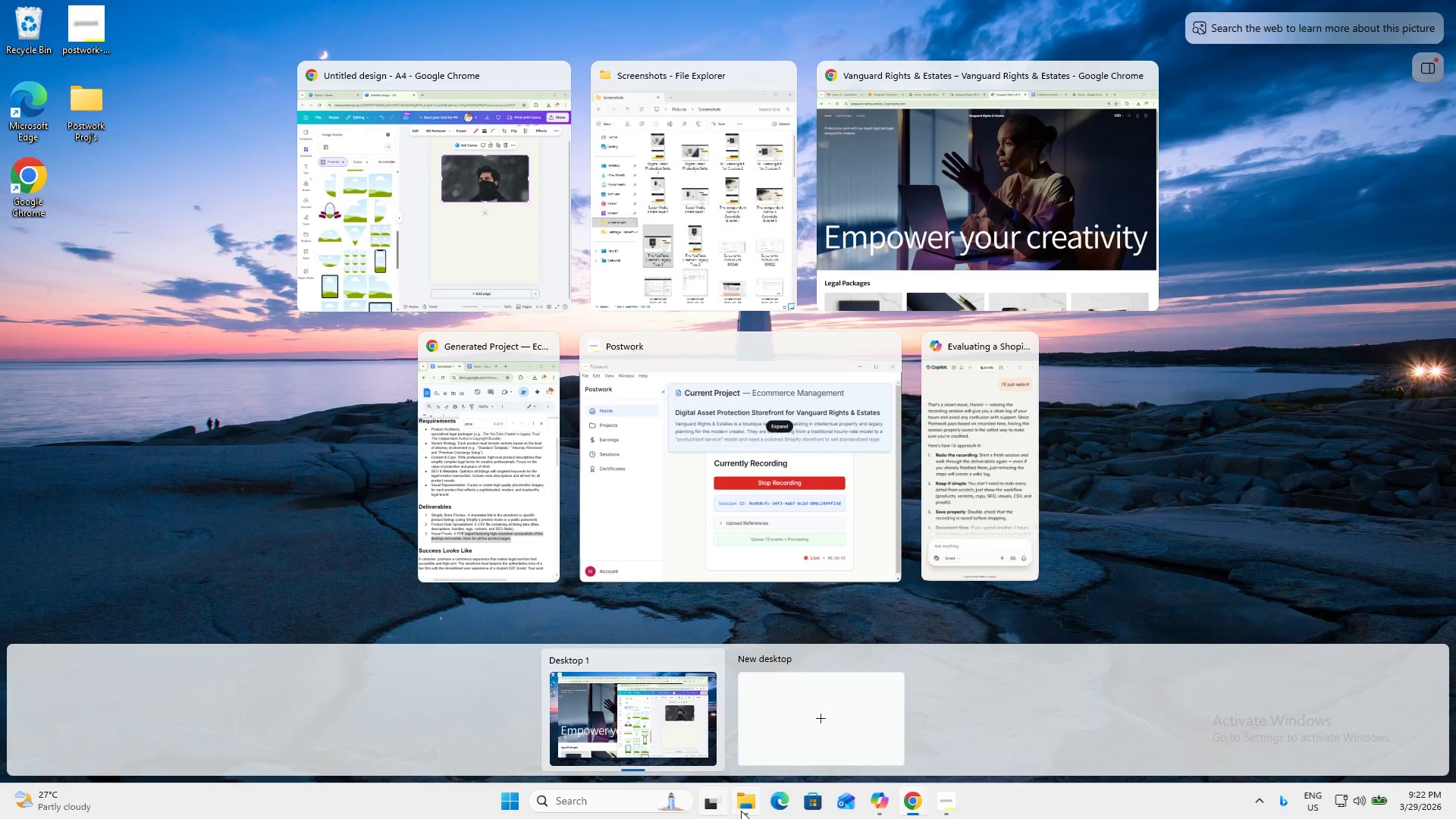 
double_click([741, 811])
 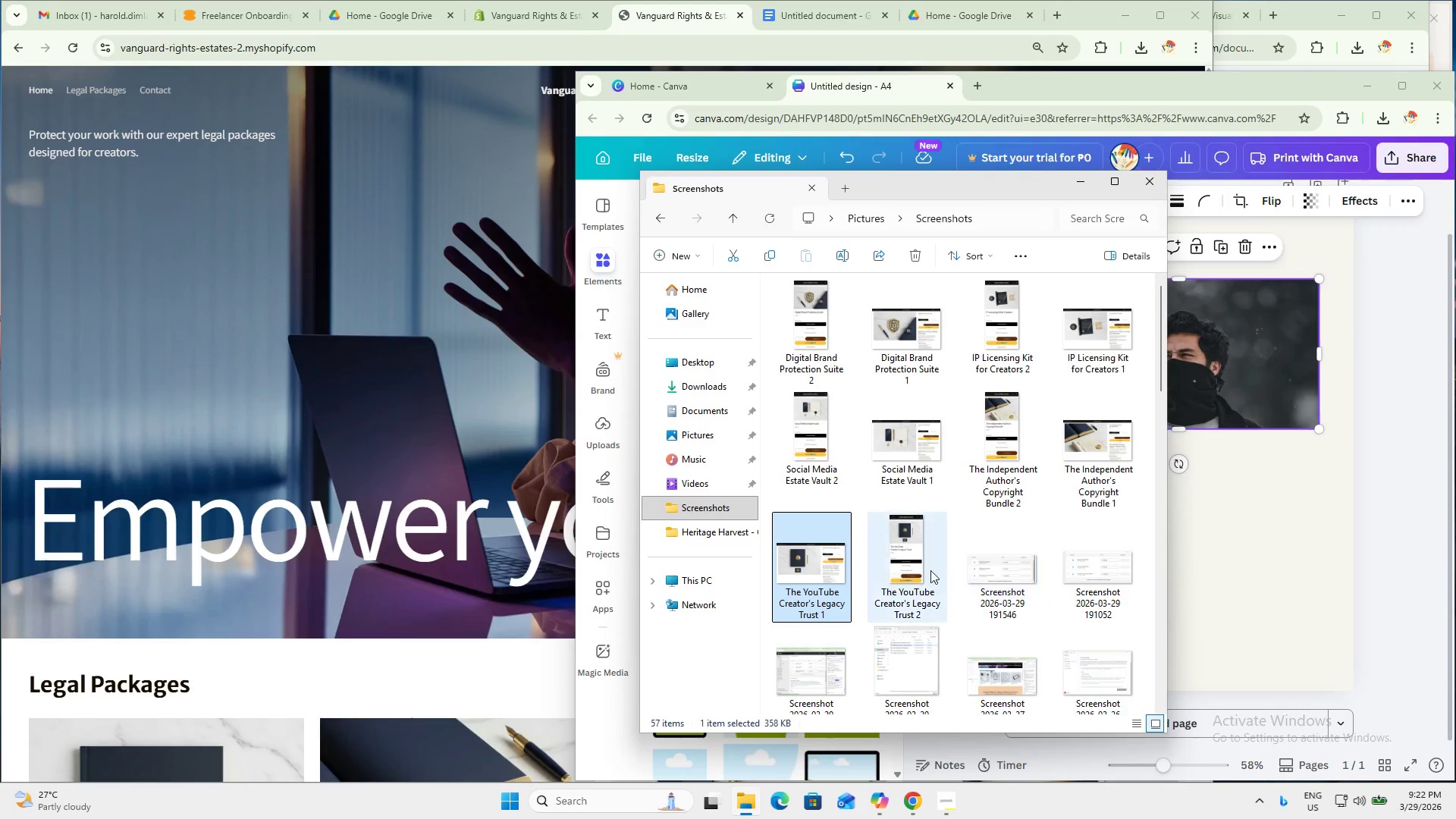 
key(Shift+ShiftLeft)
 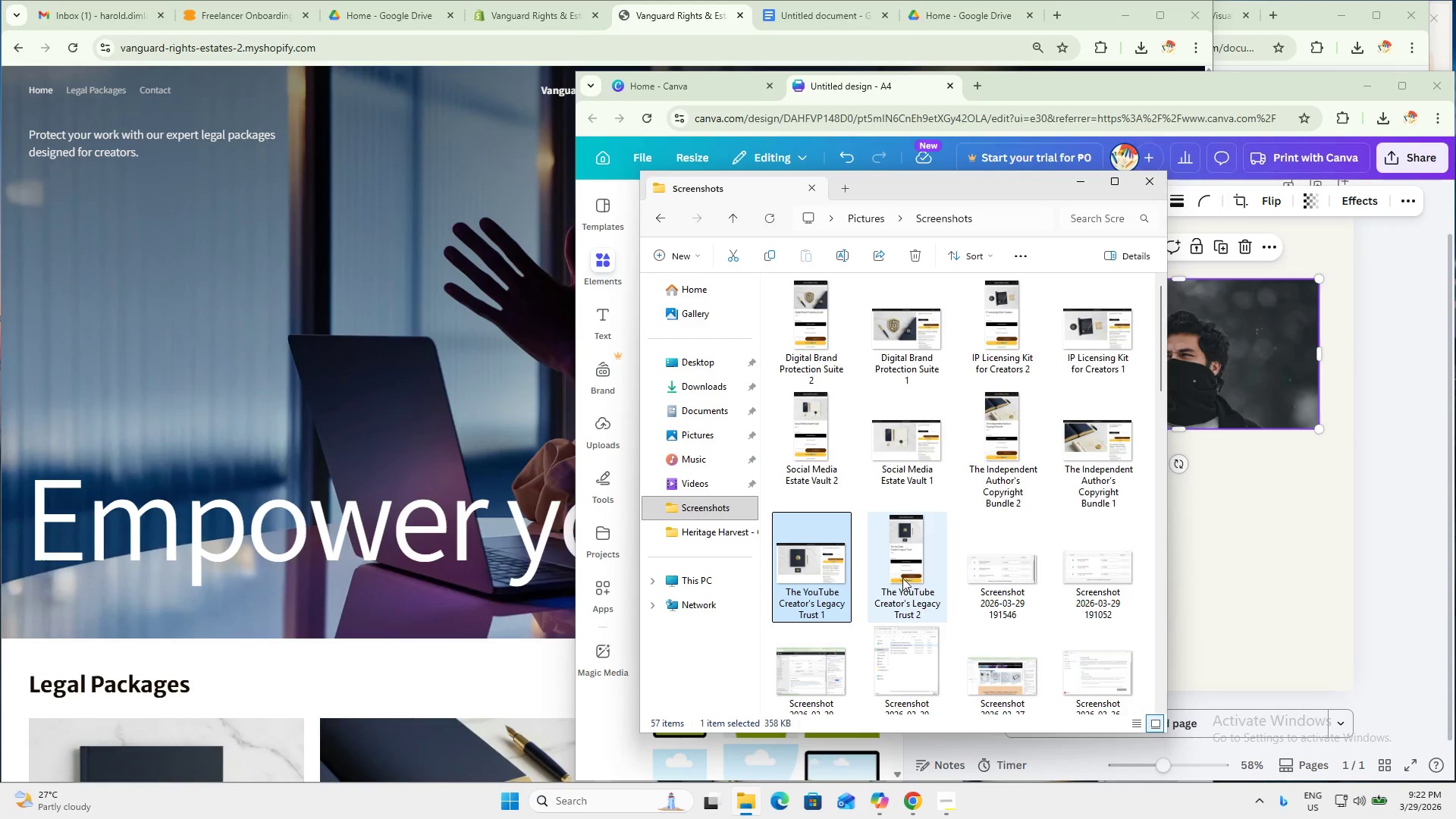 
left_click([902, 578])
 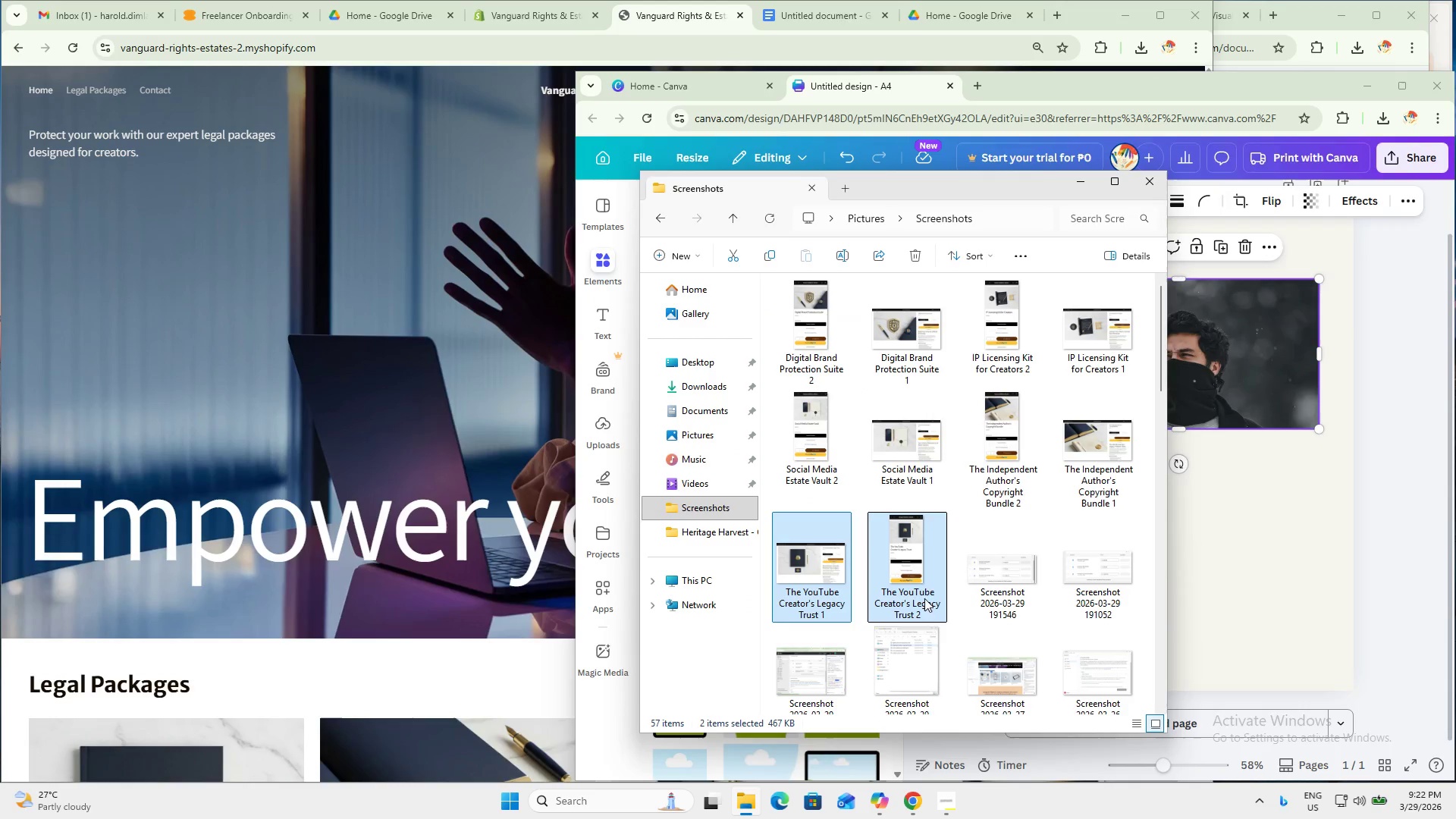 
left_click_drag(start_coordinate=[918, 592], to_coordinate=[1273, 554])
 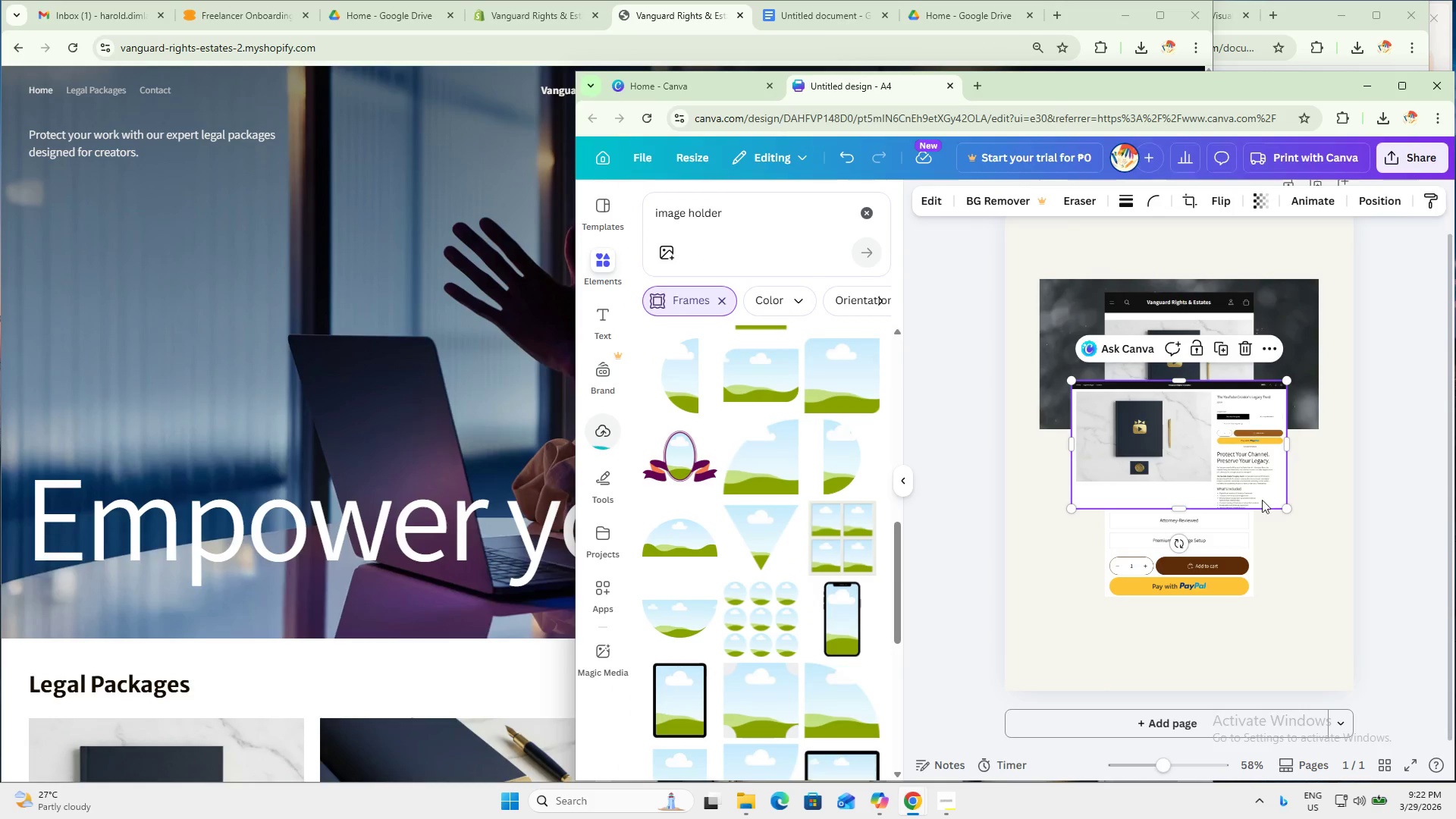 
left_click_drag(start_coordinate=[1263, 485], to_coordinate=[1281, 387])
 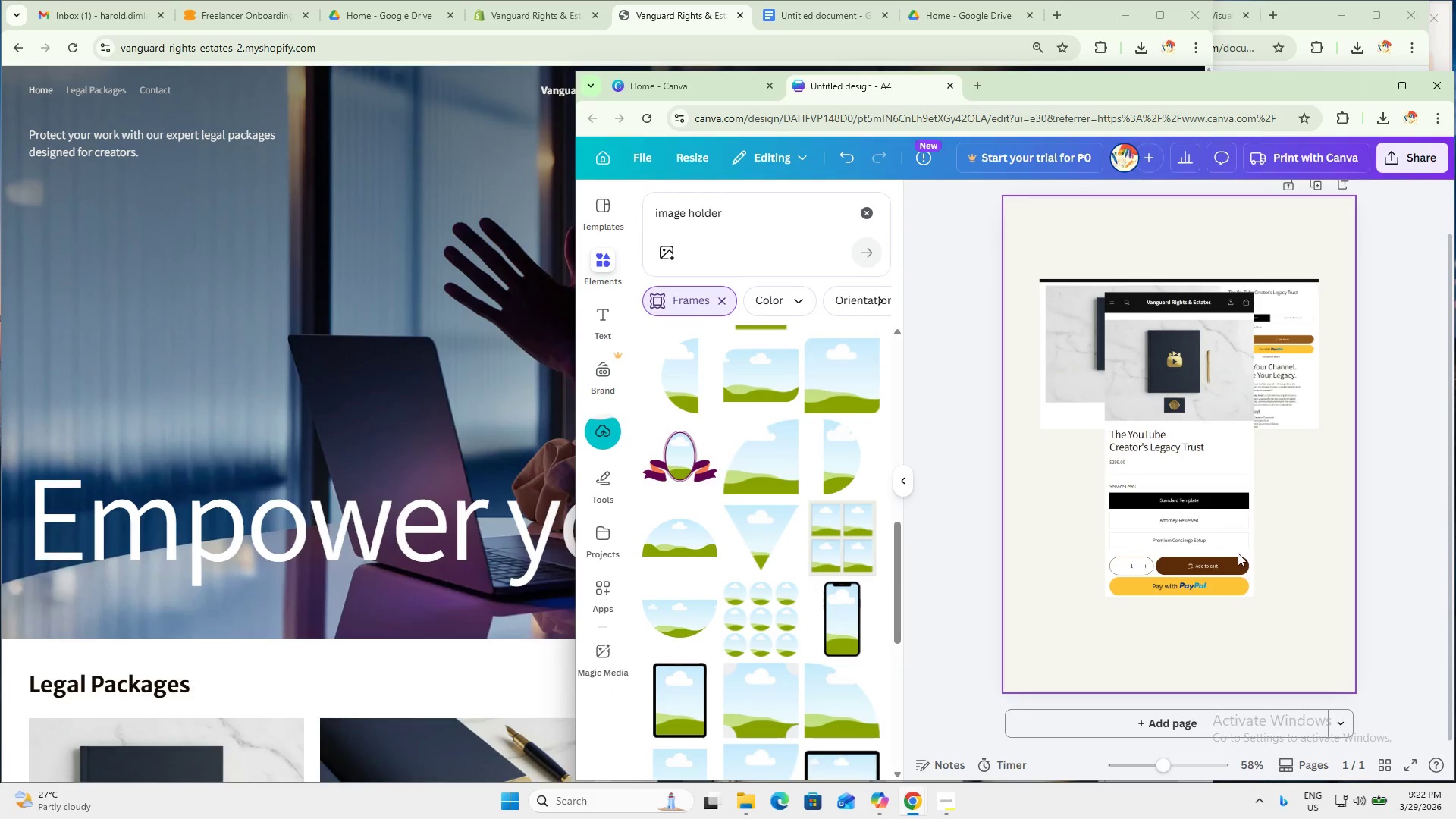 
left_click_drag(start_coordinate=[1224, 520], to_coordinate=[1223, 608])
 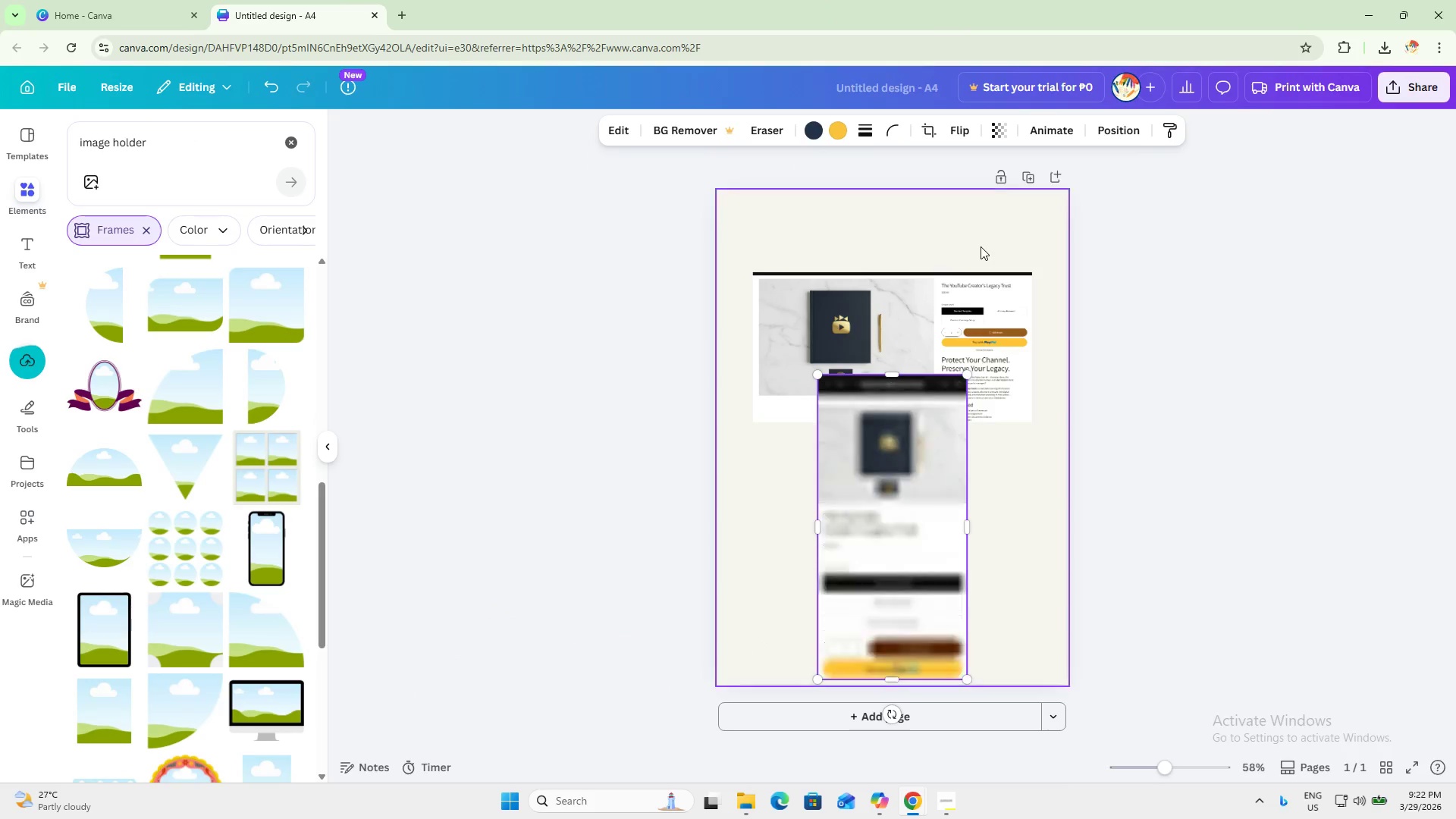 
left_click([941, 290])
 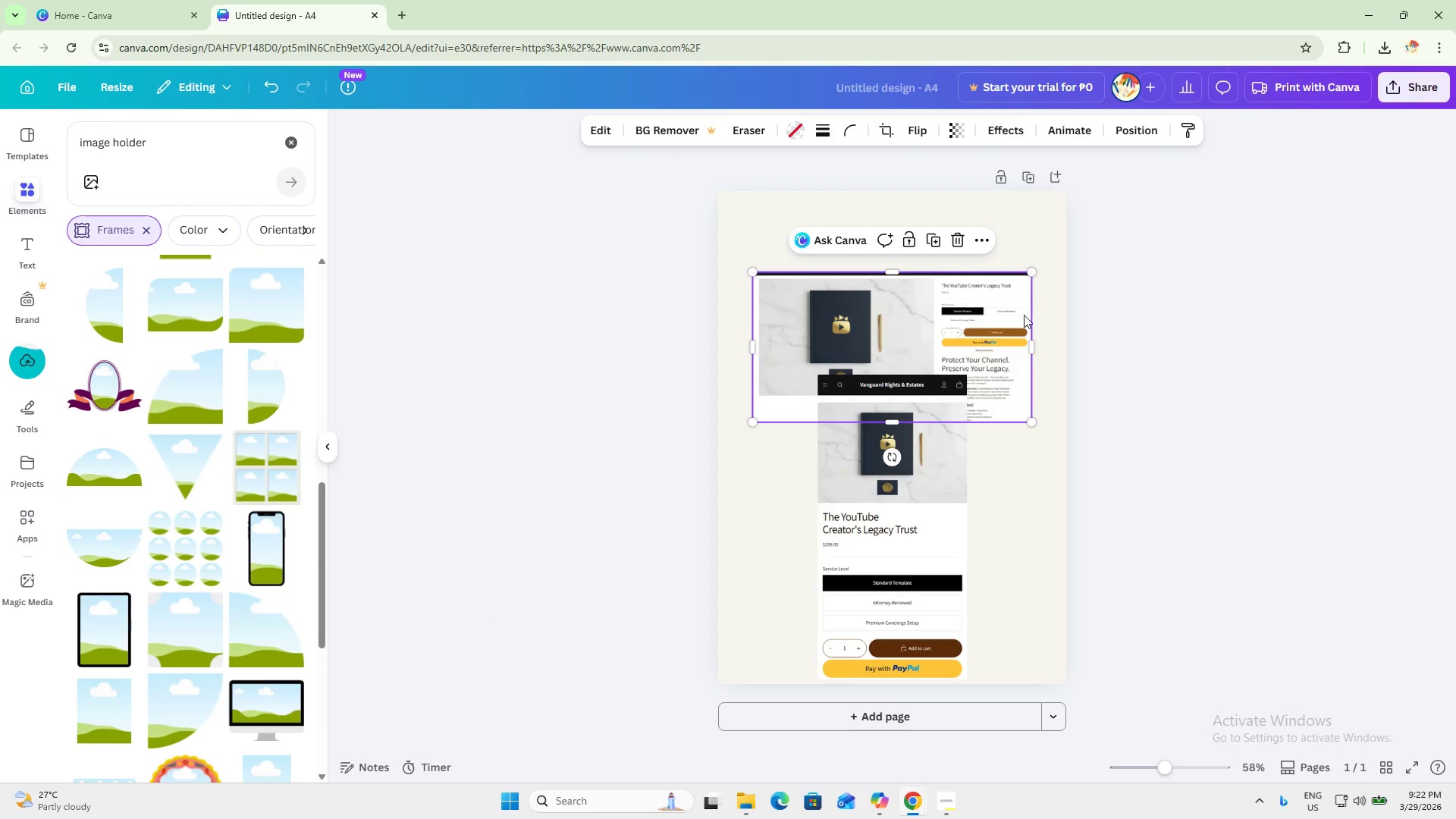 
hold_key(key=ControlLeft, duration=0.94)
scroll: coordinate [1094, 372], scroll_direction: up, amount: 3.0
 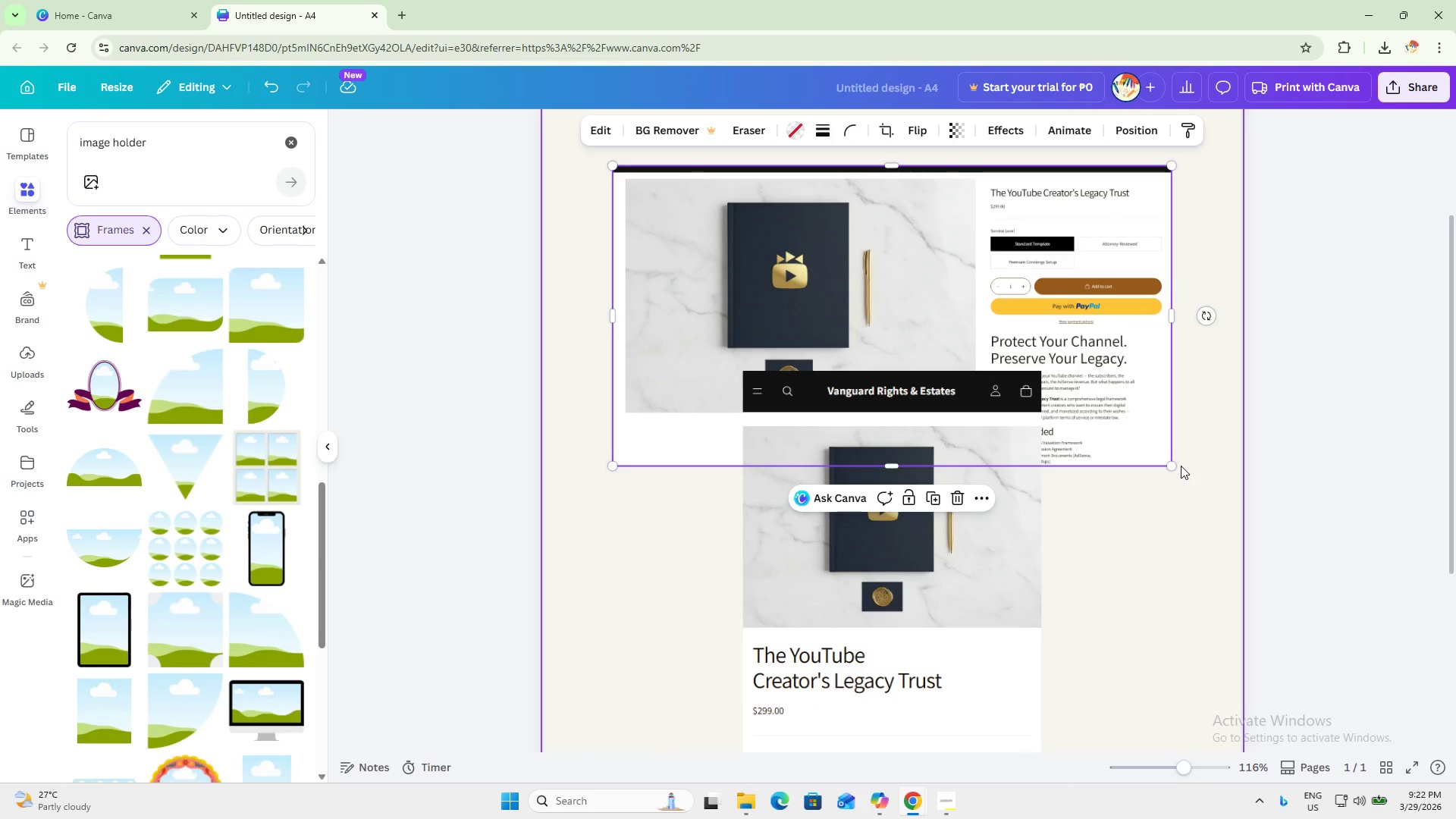 
left_click_drag(start_coordinate=[1175, 467], to_coordinate=[1185, 519])
 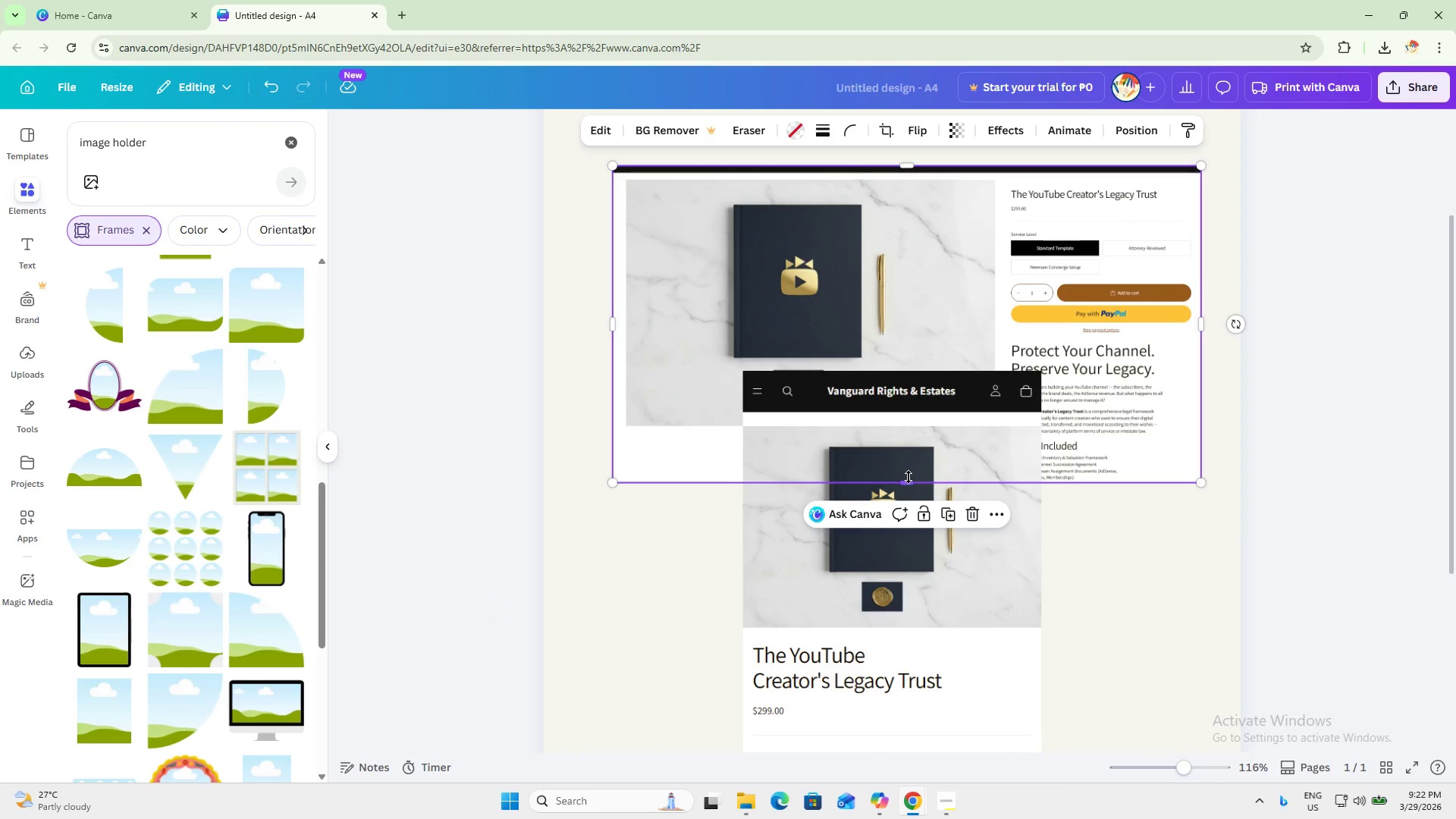 
left_click_drag(start_coordinate=[905, 477], to_coordinate=[902, 522])
 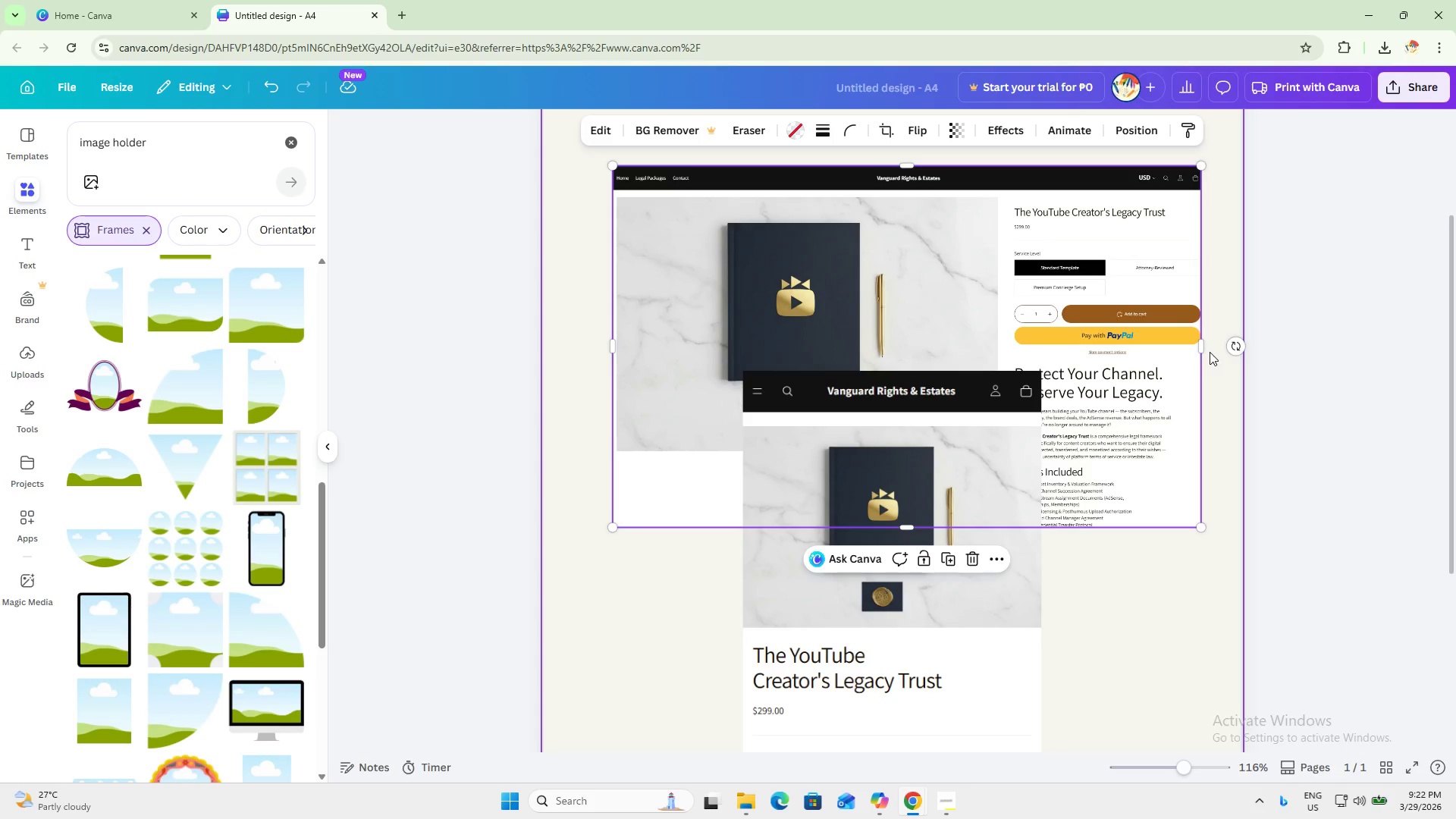 
left_click_drag(start_coordinate=[1203, 347], to_coordinate=[1225, 361])
 